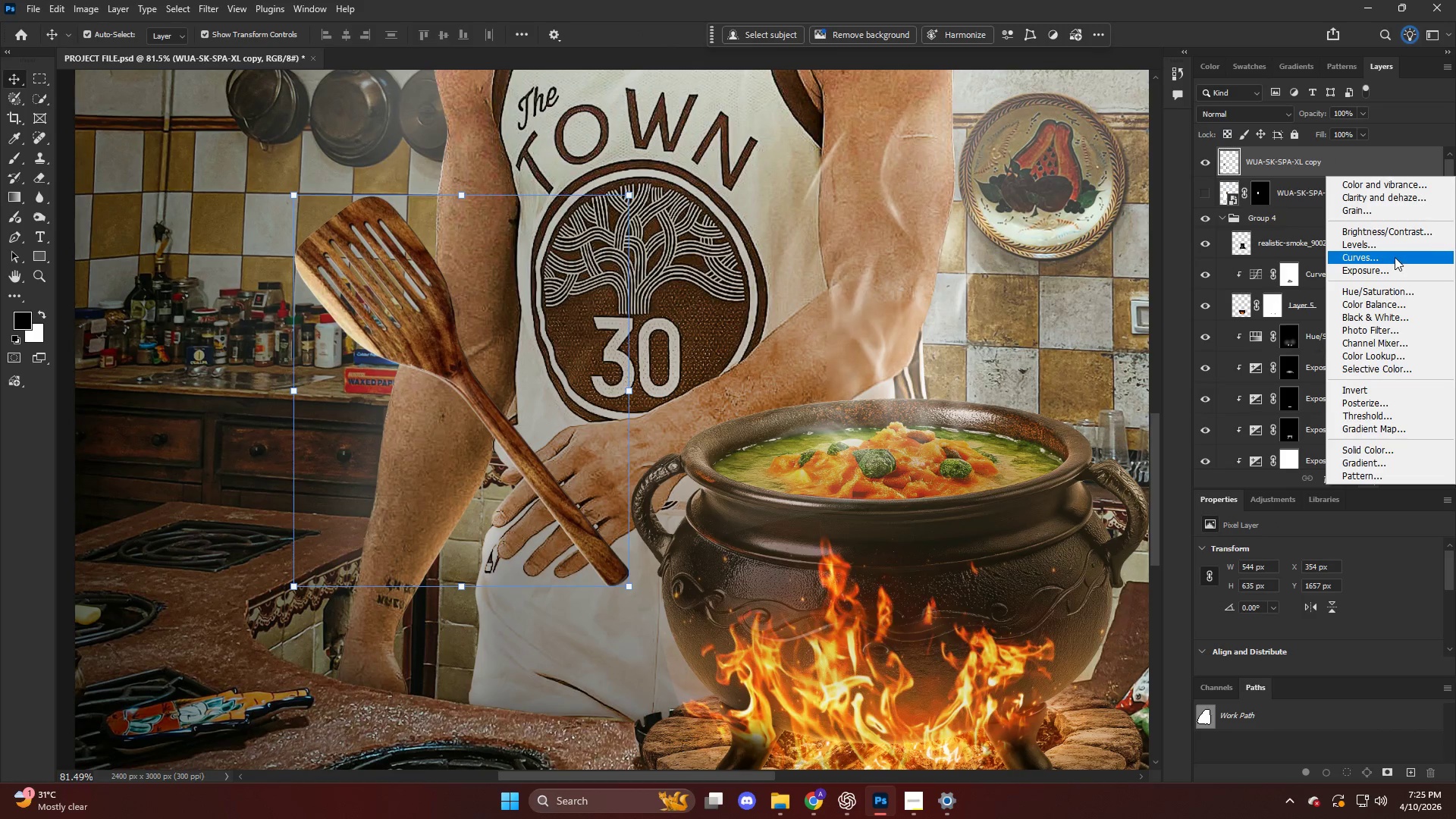 
left_click([1393, 256])
 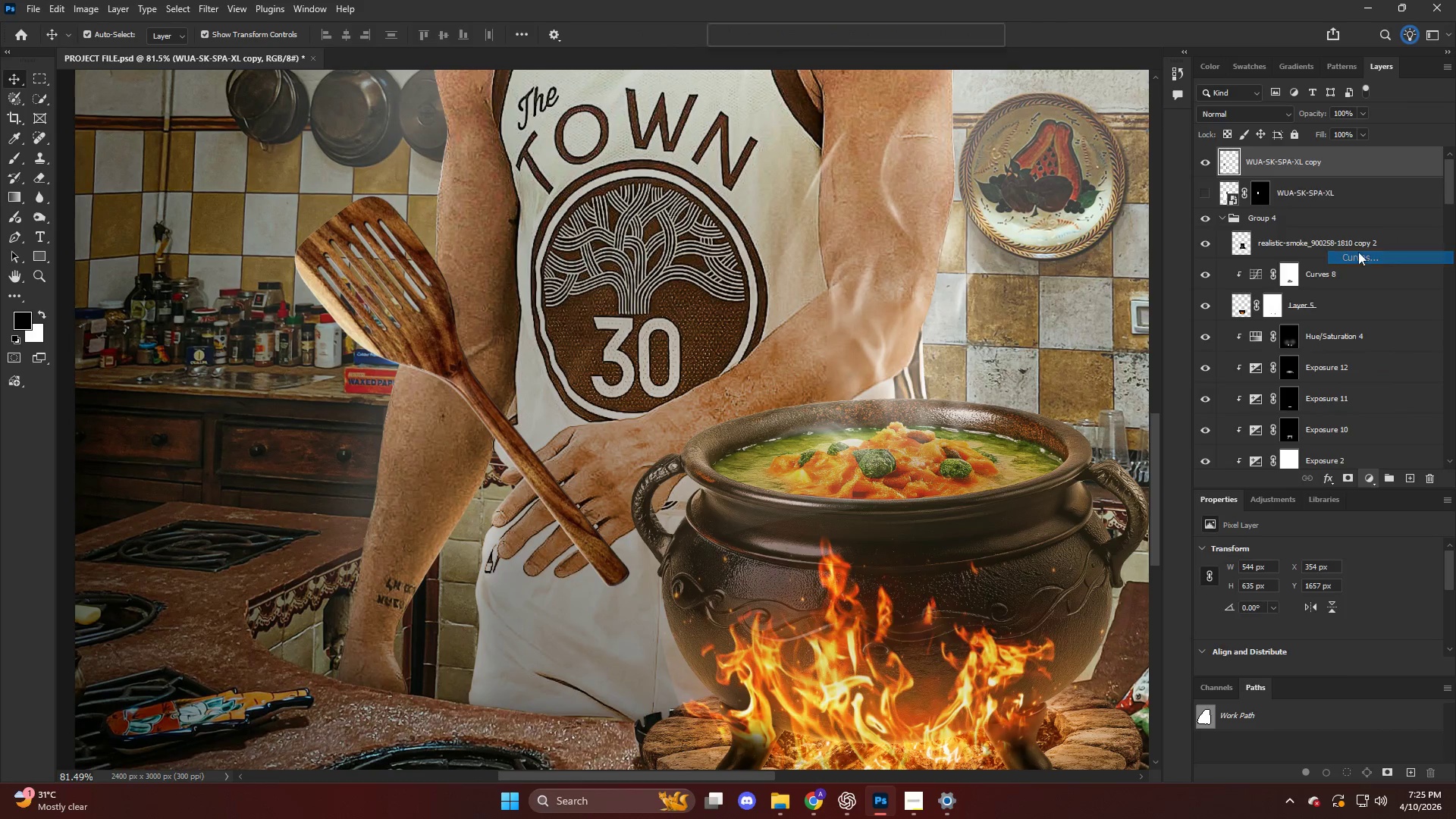 
hold_key(key=AltLeft, duration=0.73)
left_click([1335, 177])
 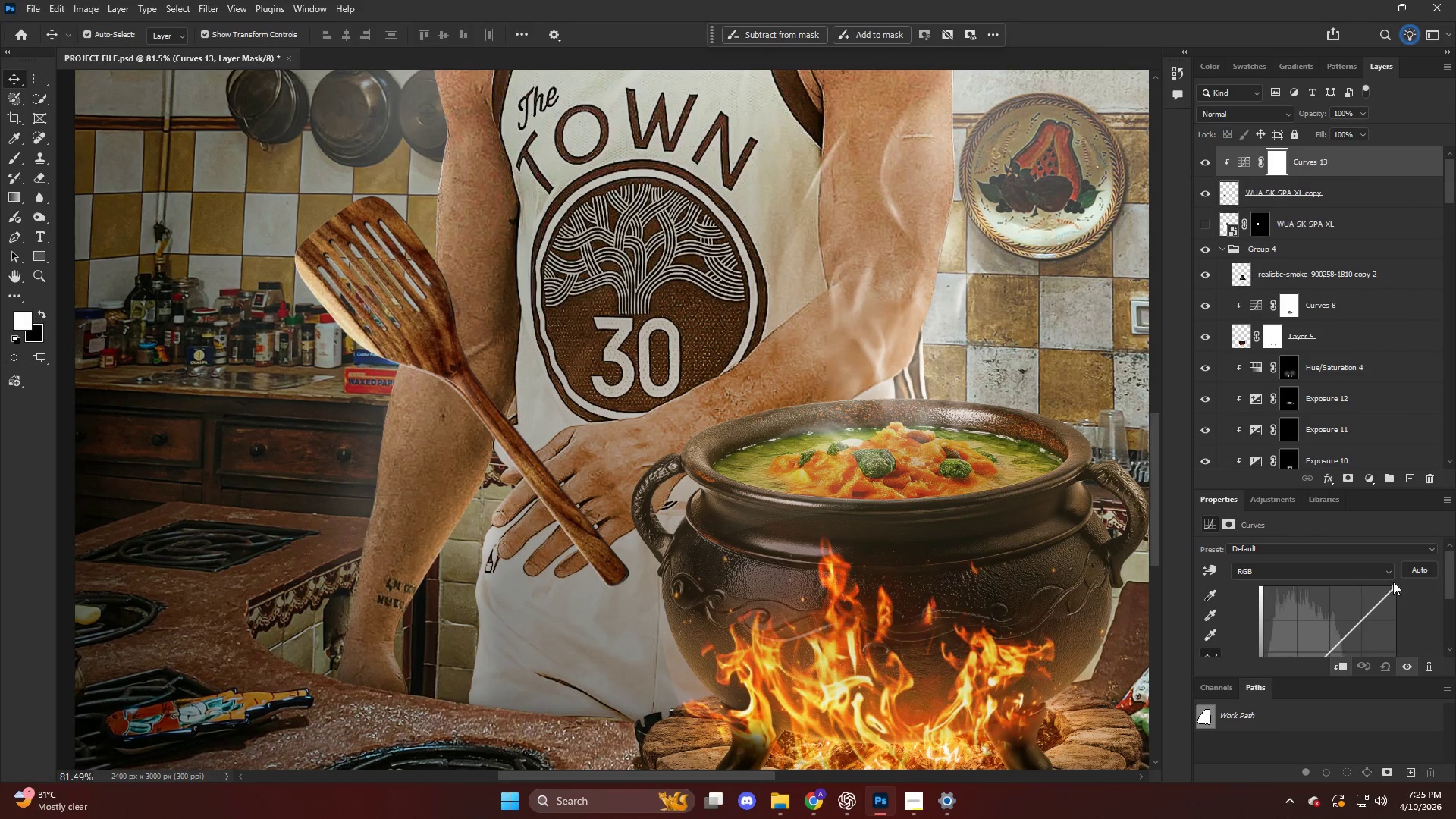 
left_click_drag(start_coordinate=[1396, 587], to_coordinate=[1404, 616])
 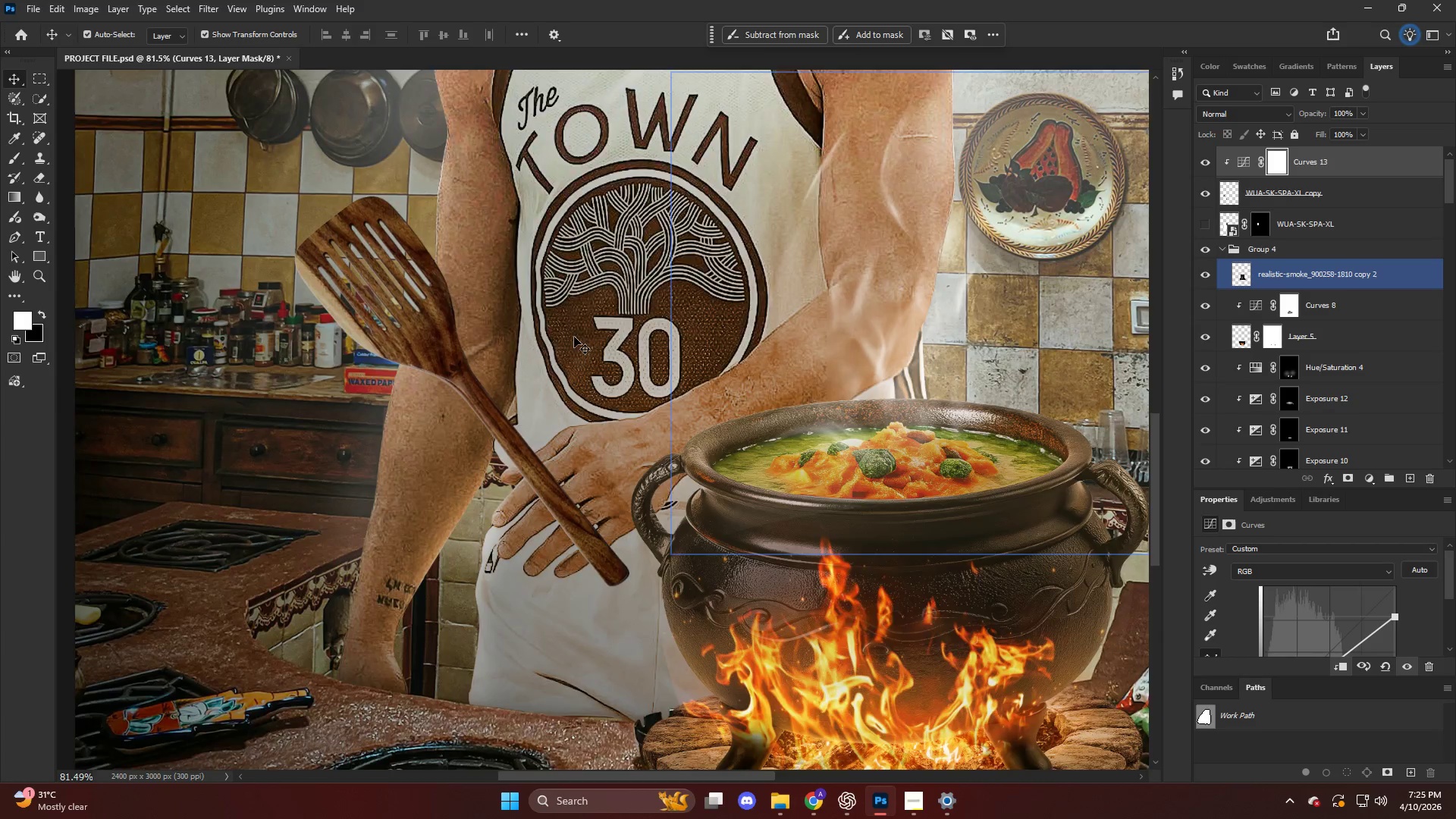 
key(Alt+AltLeft)
 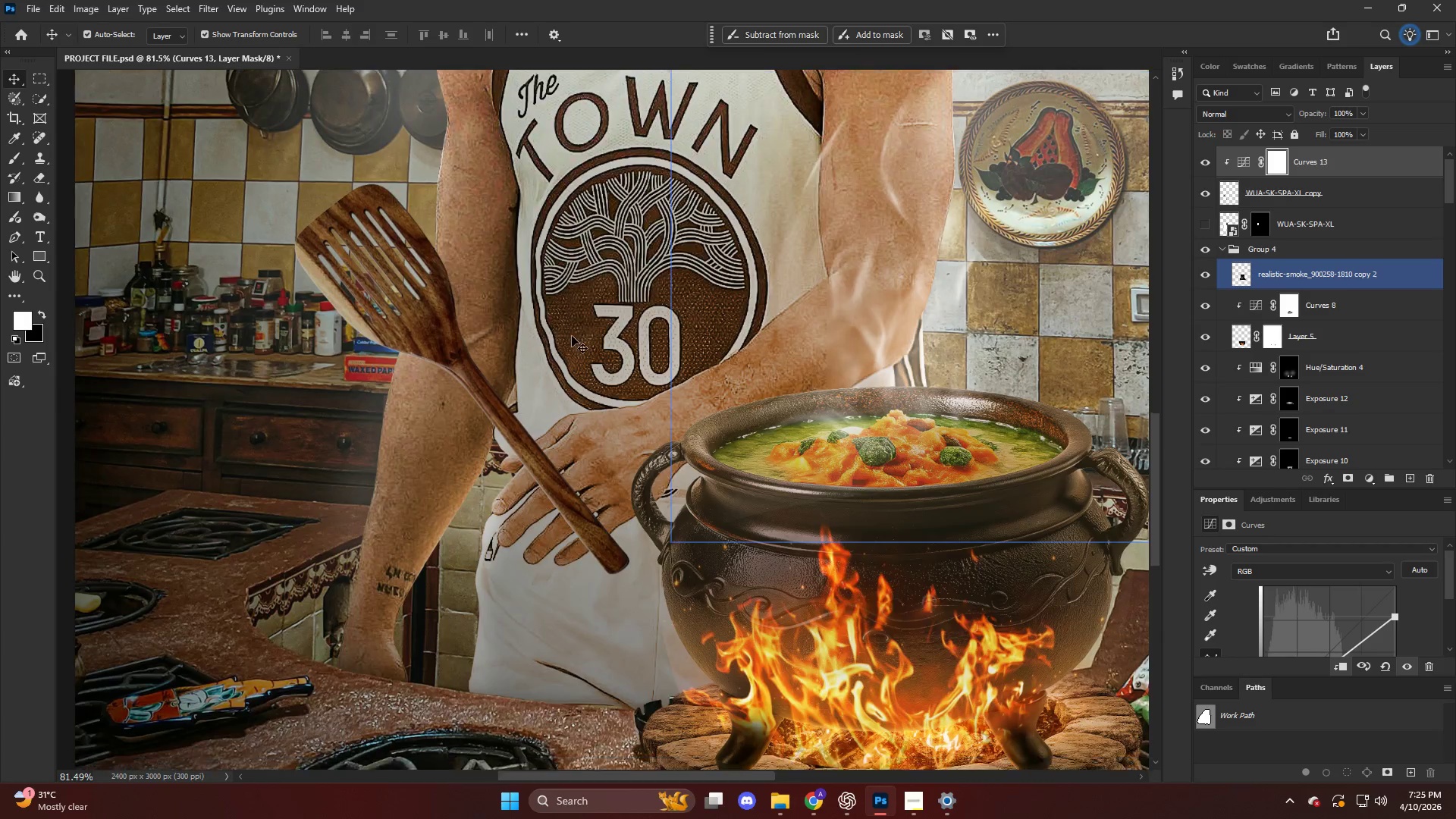 
scroll: coordinate [1295, 638], scroll_direction: down, amount: 5.0
 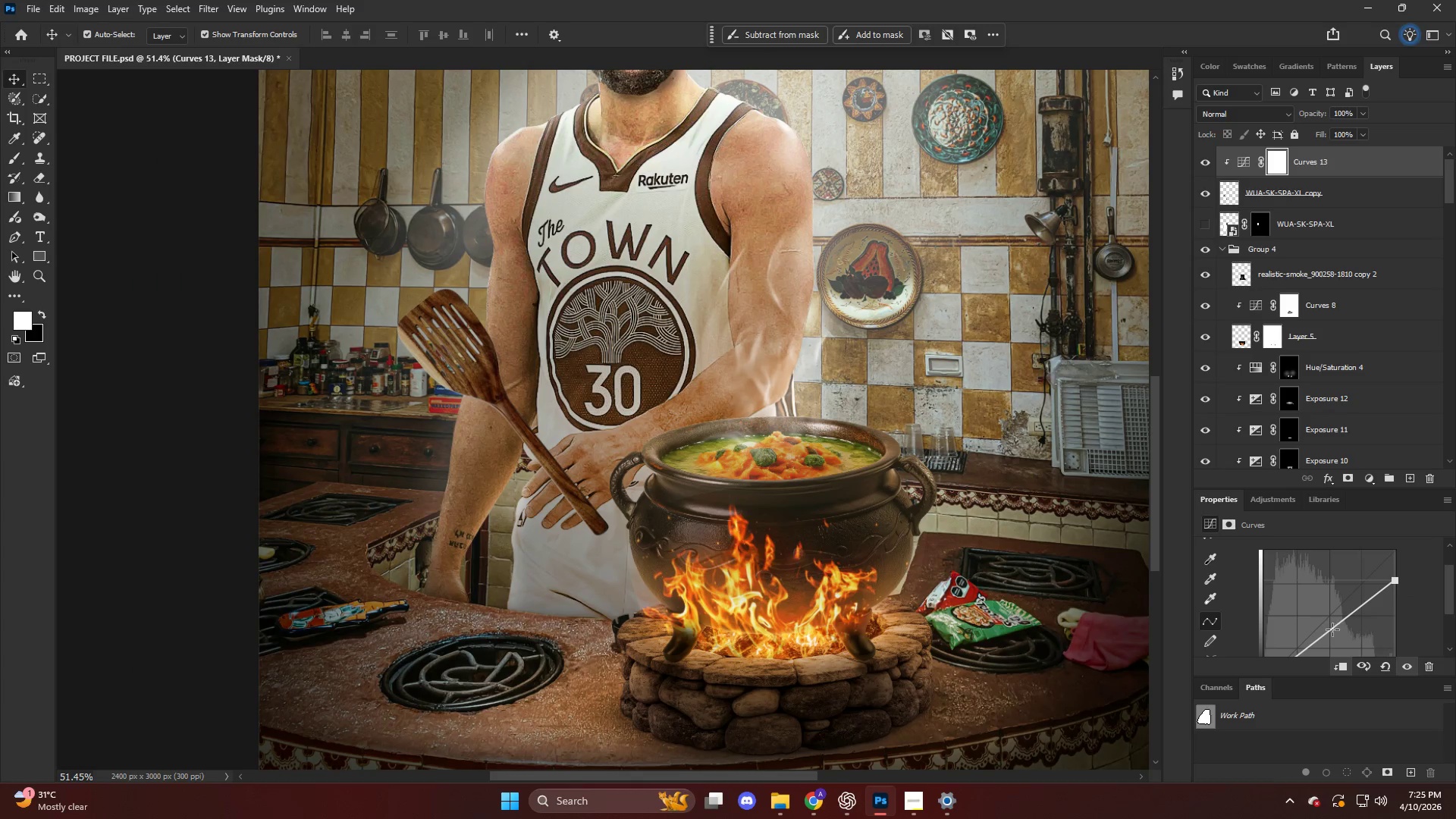 
left_click_drag(start_coordinate=[1332, 629], to_coordinate=[1329, 624])
 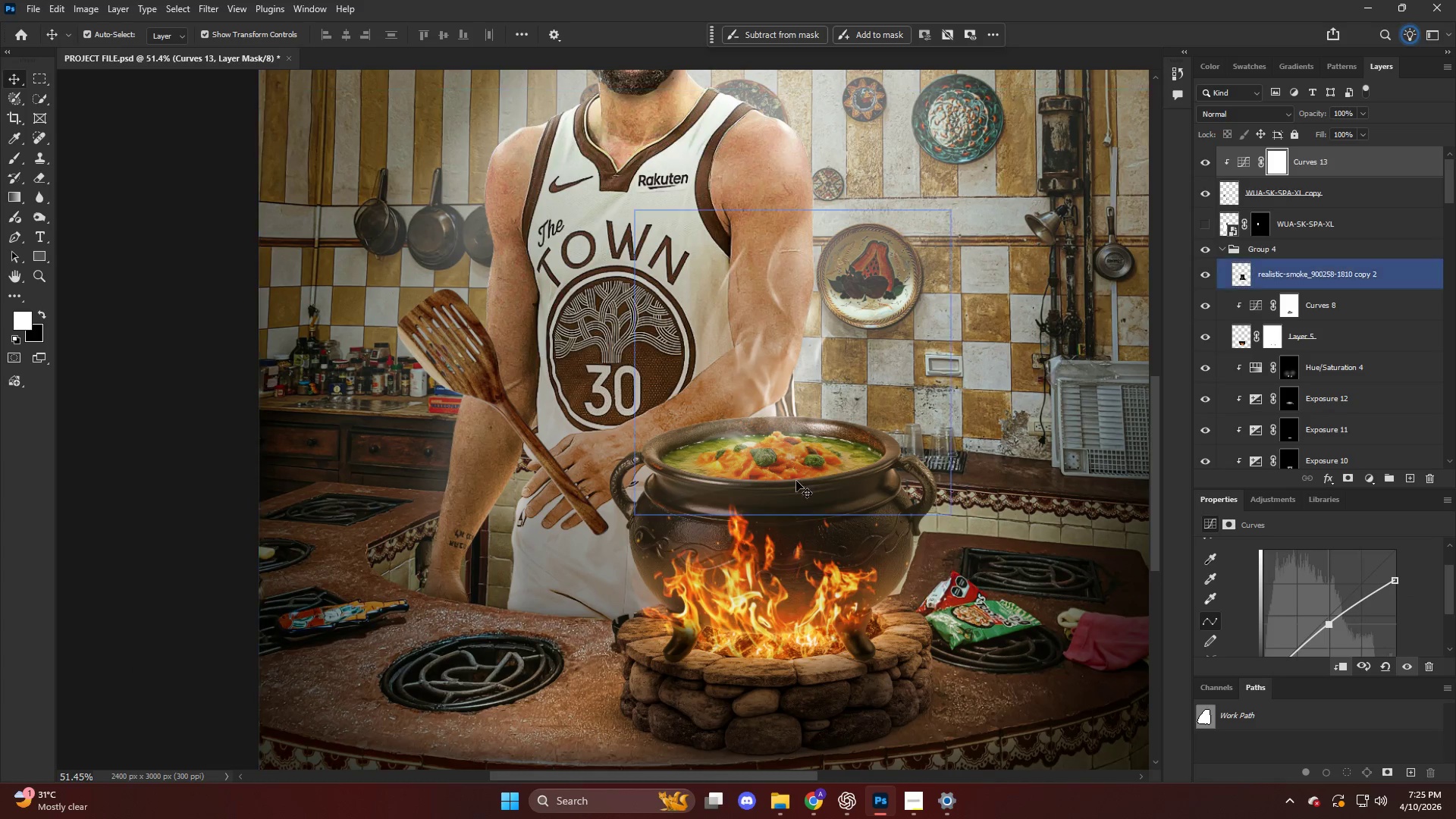 
key(Alt+AltLeft)
 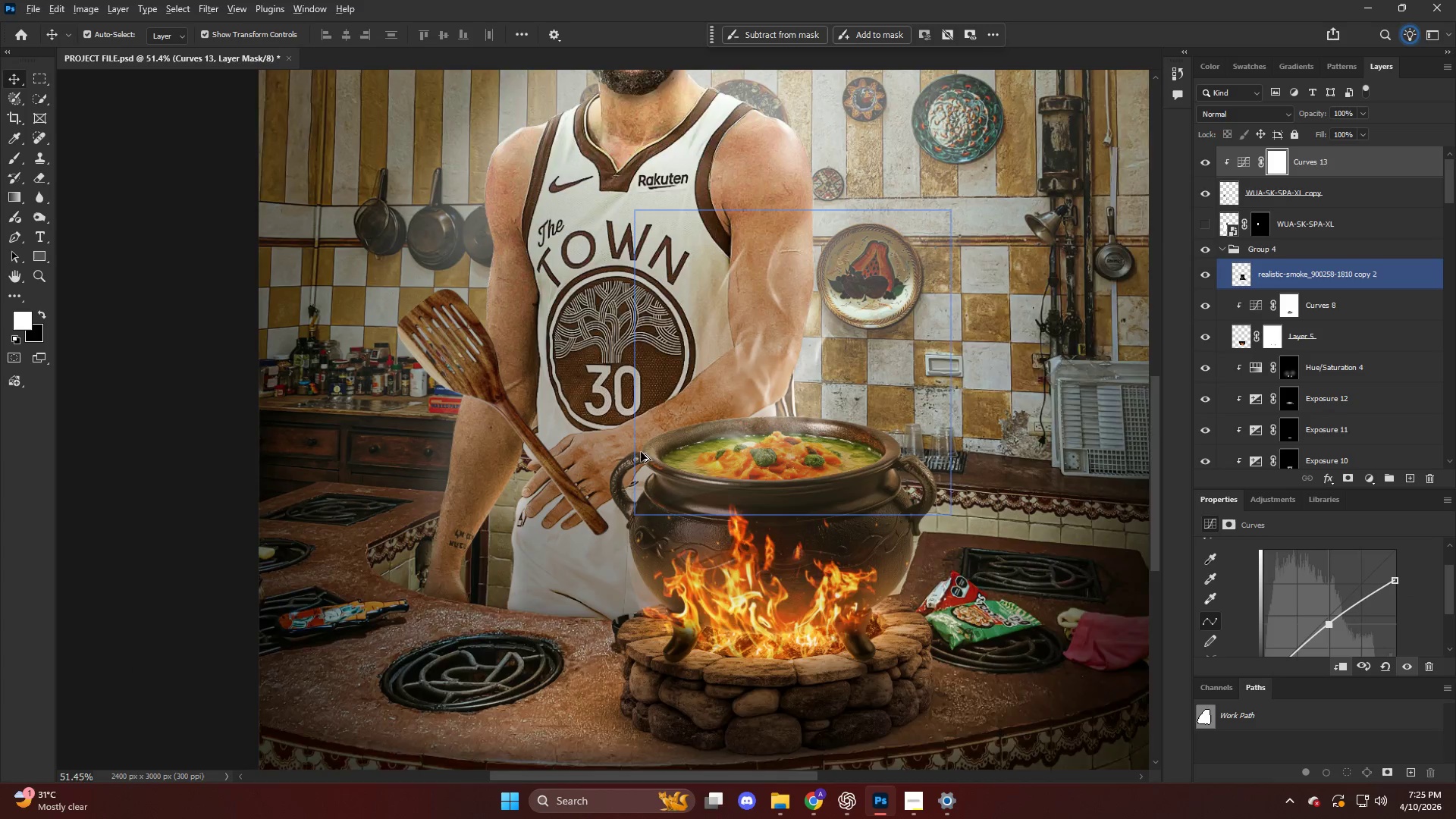 
hold_key(key=AltLeft, duration=0.62)
scroll: coordinate [585, 493], scroll_direction: up, amount: 17.0
 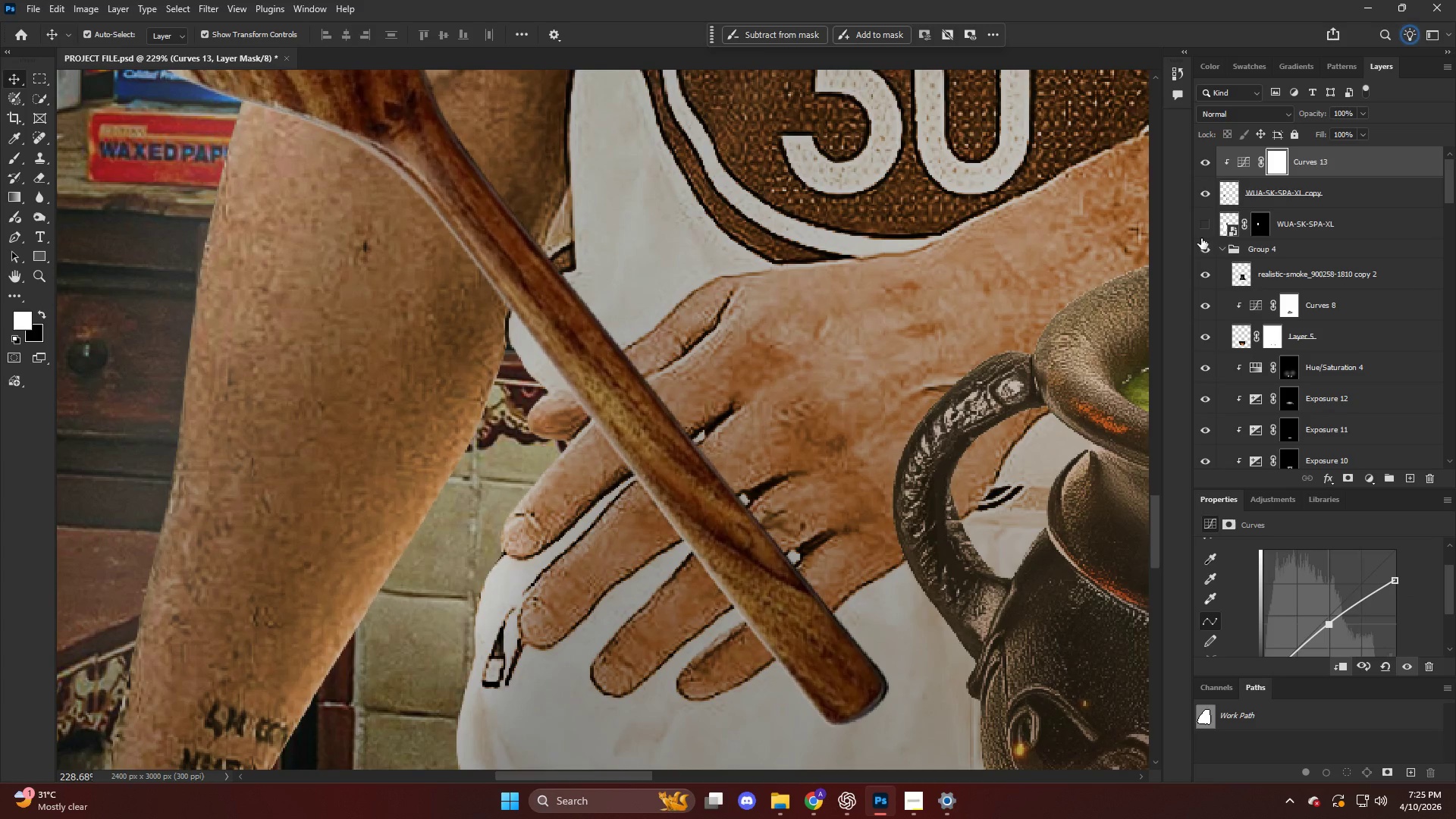 
left_click([1303, 199])
 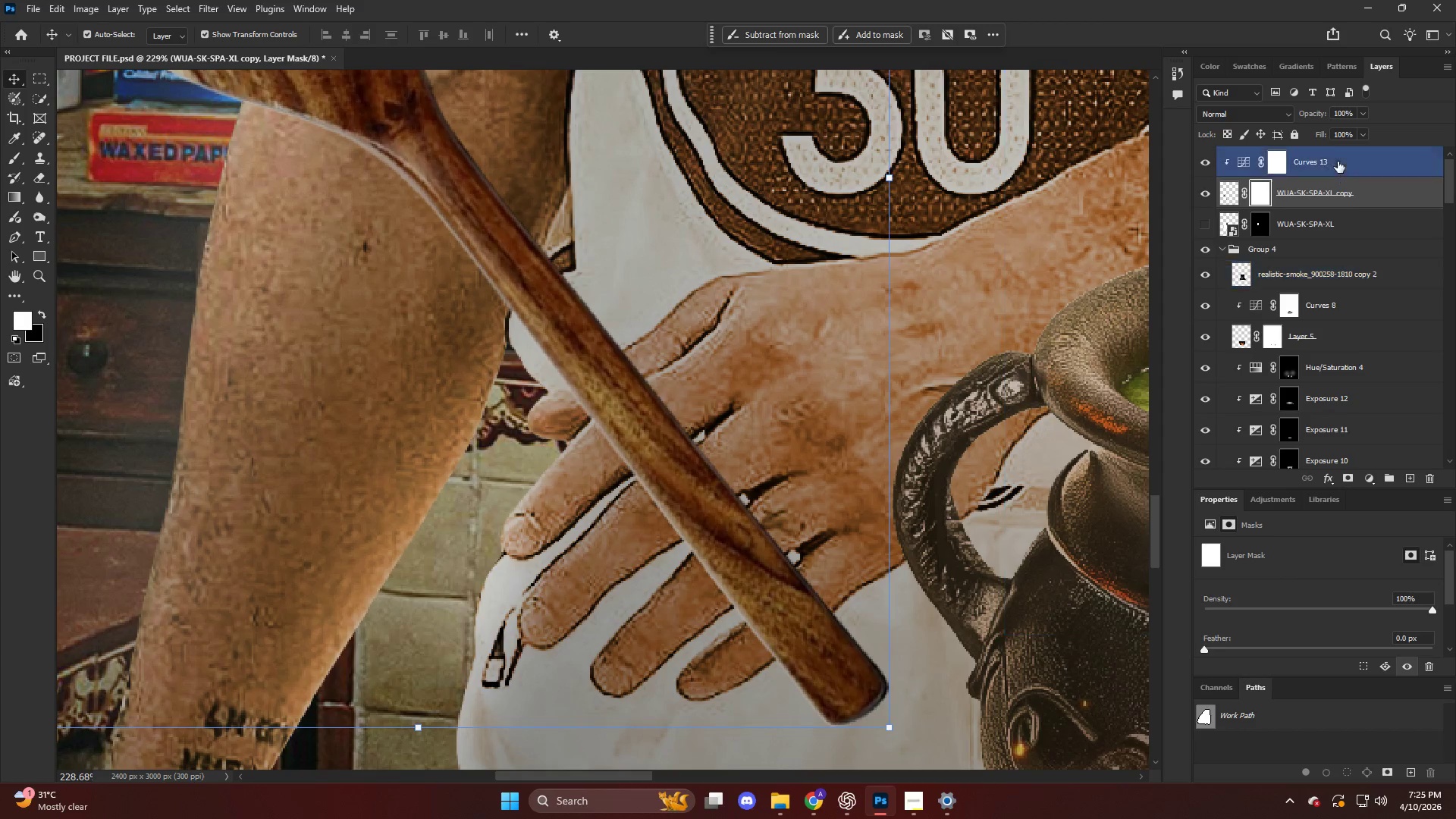 
left_click_drag(start_coordinate=[1322, 116], to_coordinate=[1300, 108])
 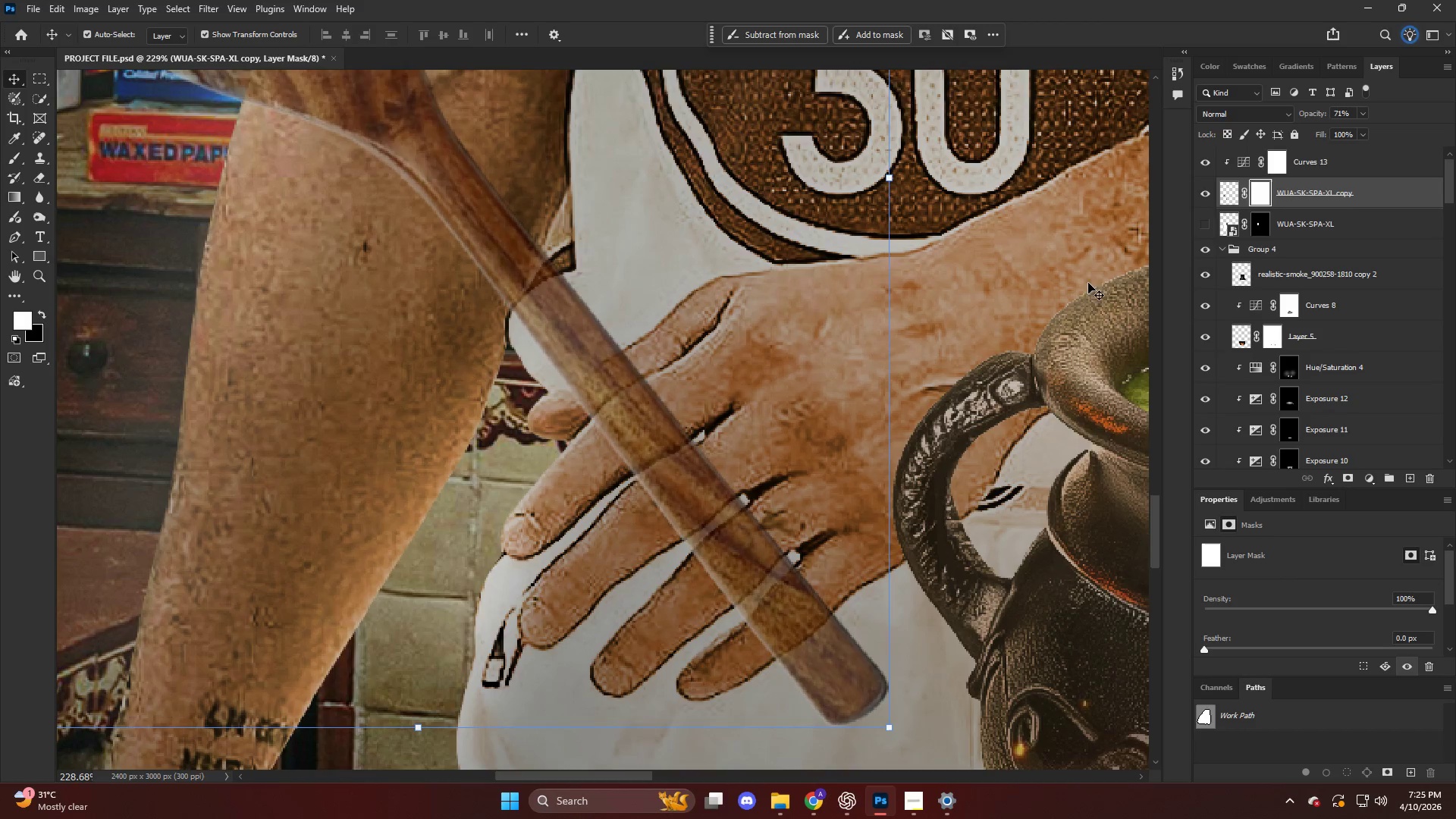 
hold_key(key=AltLeft, duration=0.48)
 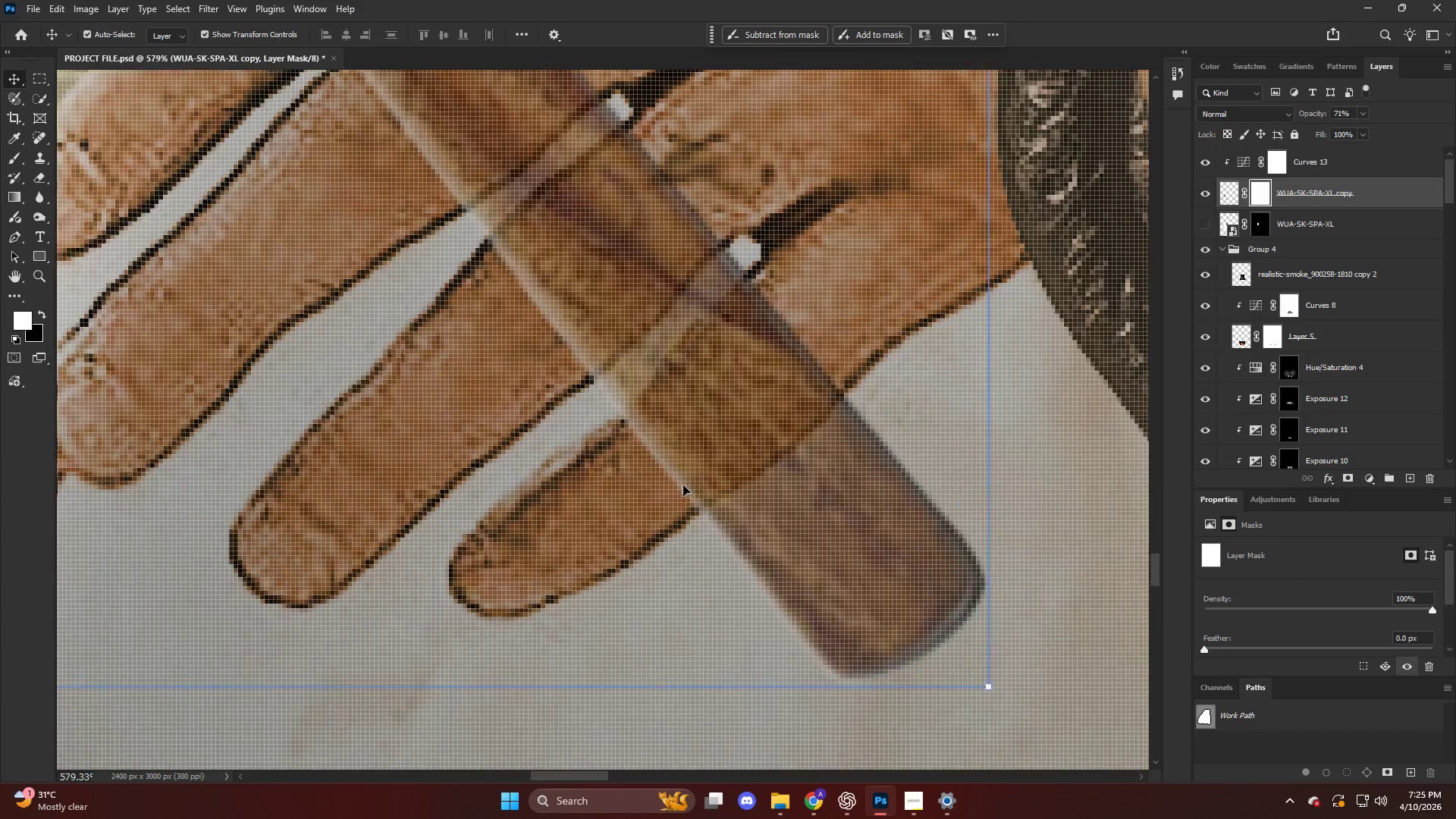 
key(E)
 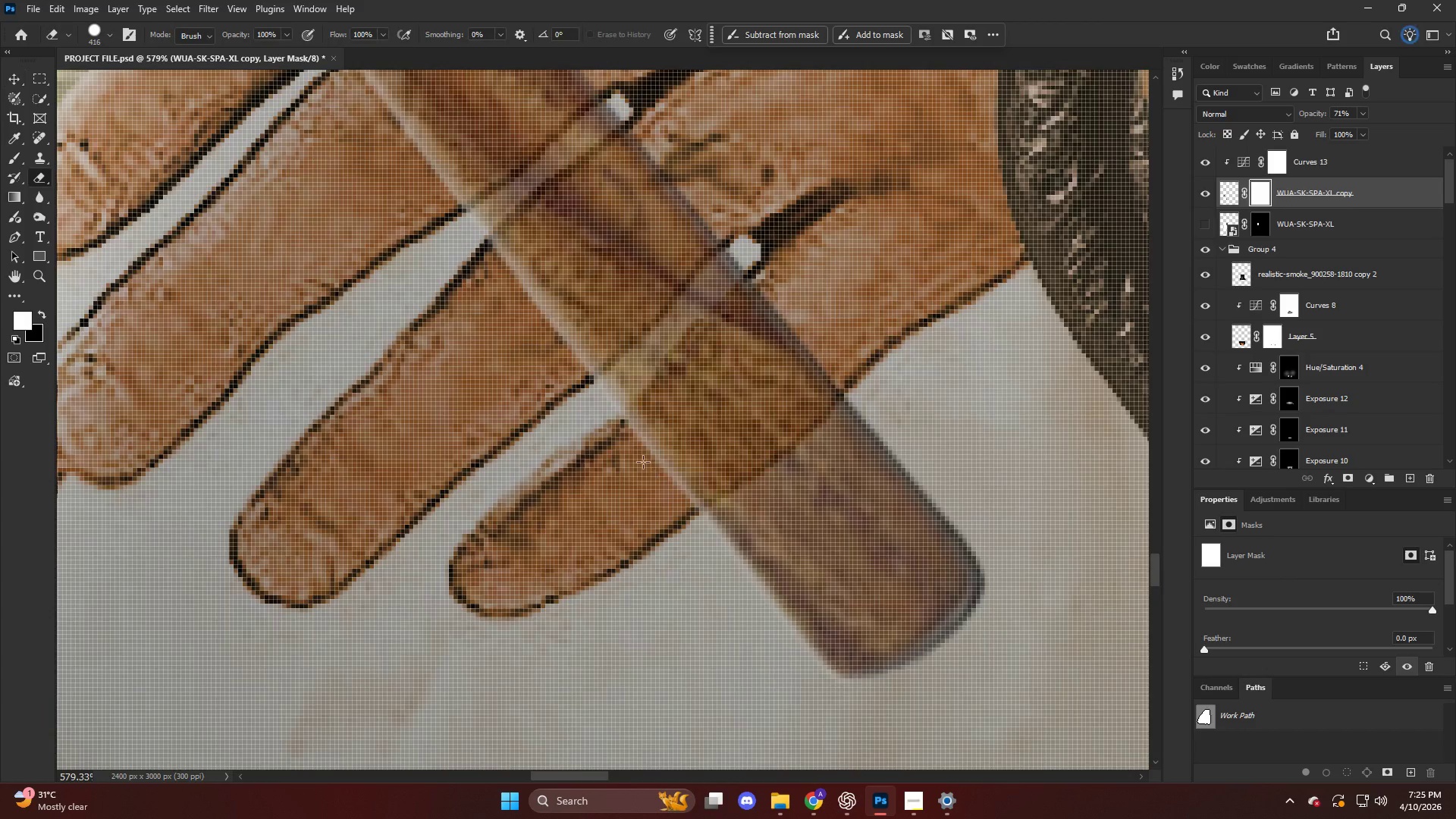 
hold_key(key=AltLeft, duration=1.22)
 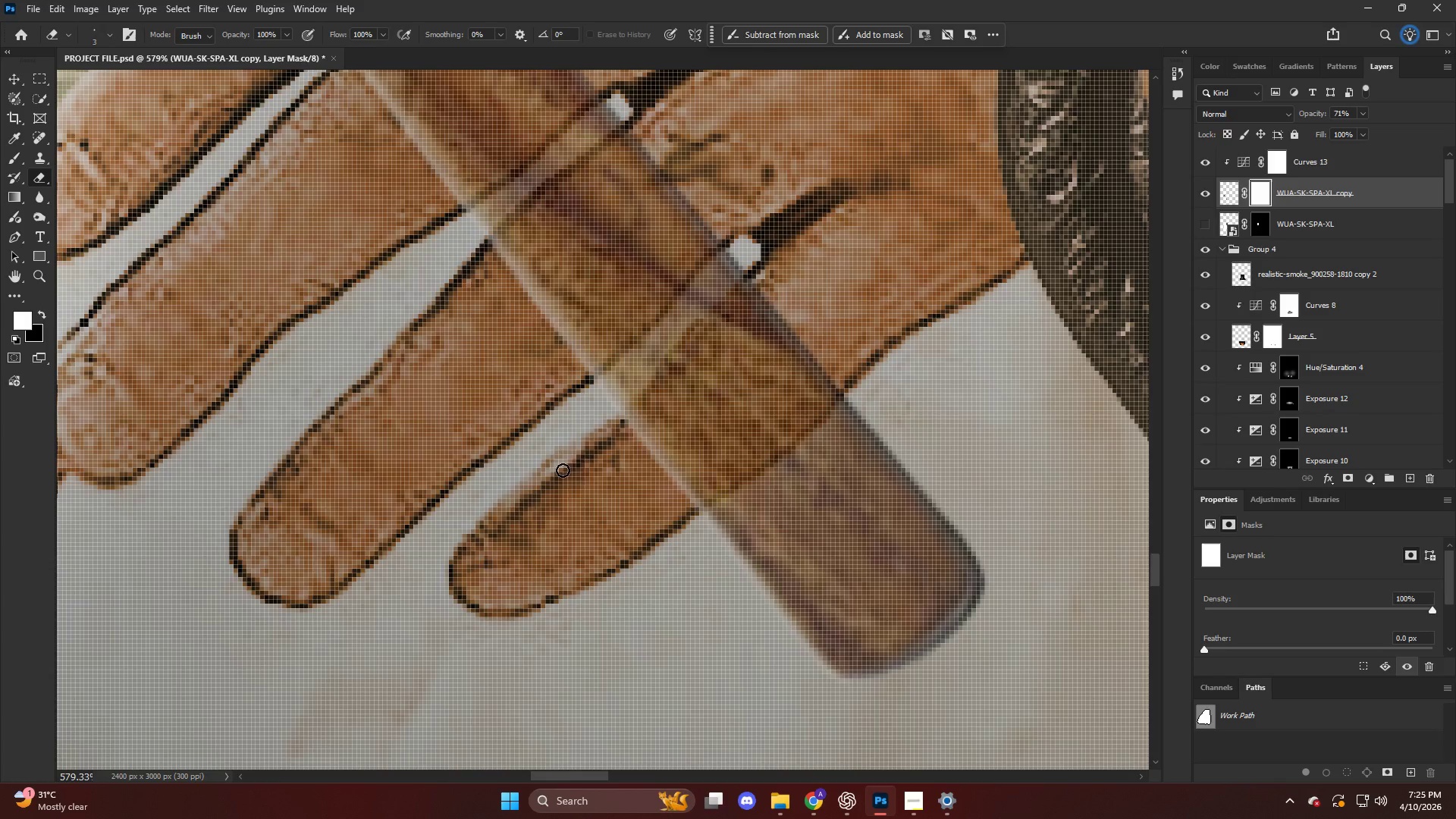 
scroll: coordinate [707, 563], scroll_direction: up, amount: 3.0
 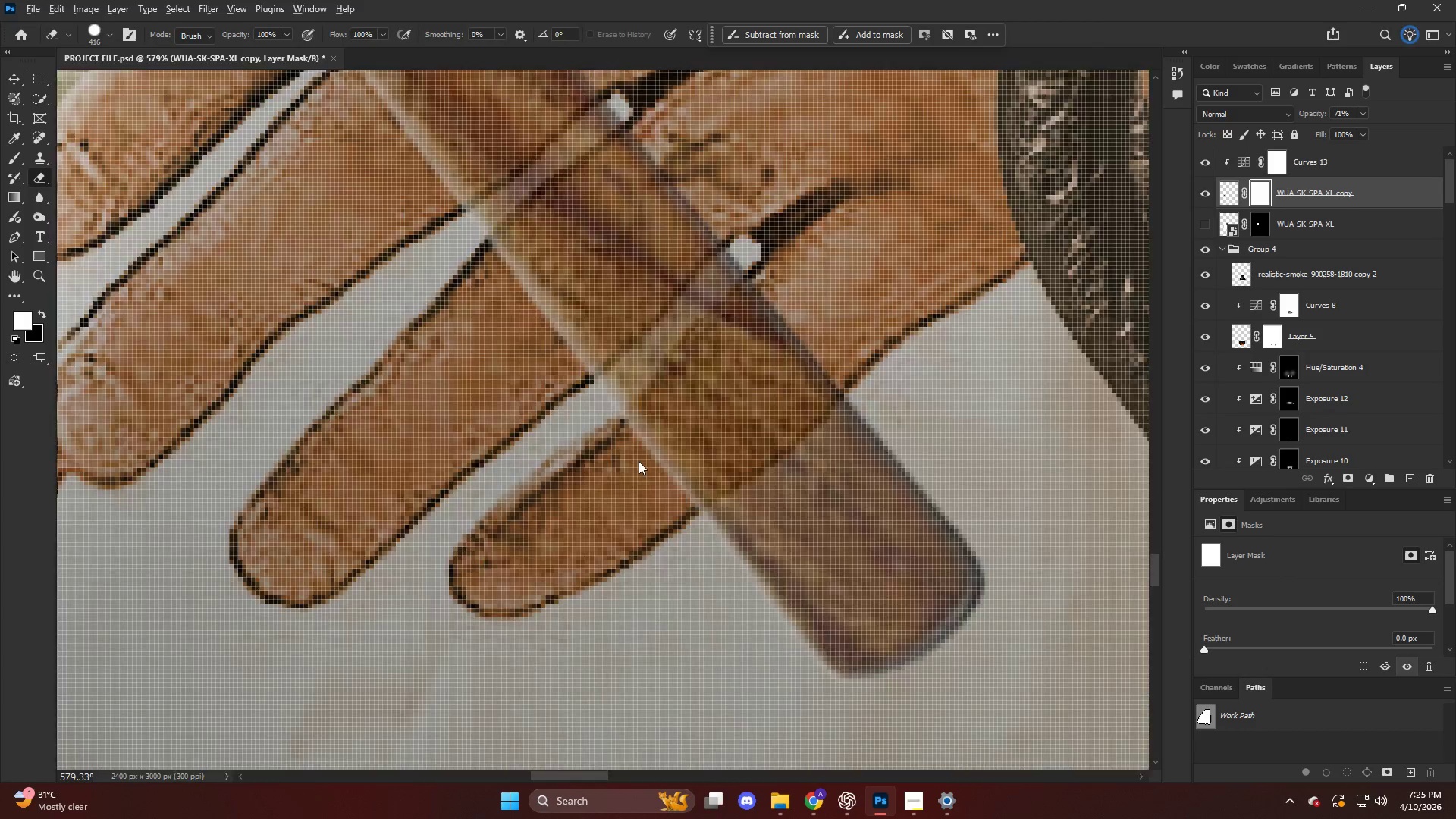 
key(Alt+AltLeft)
 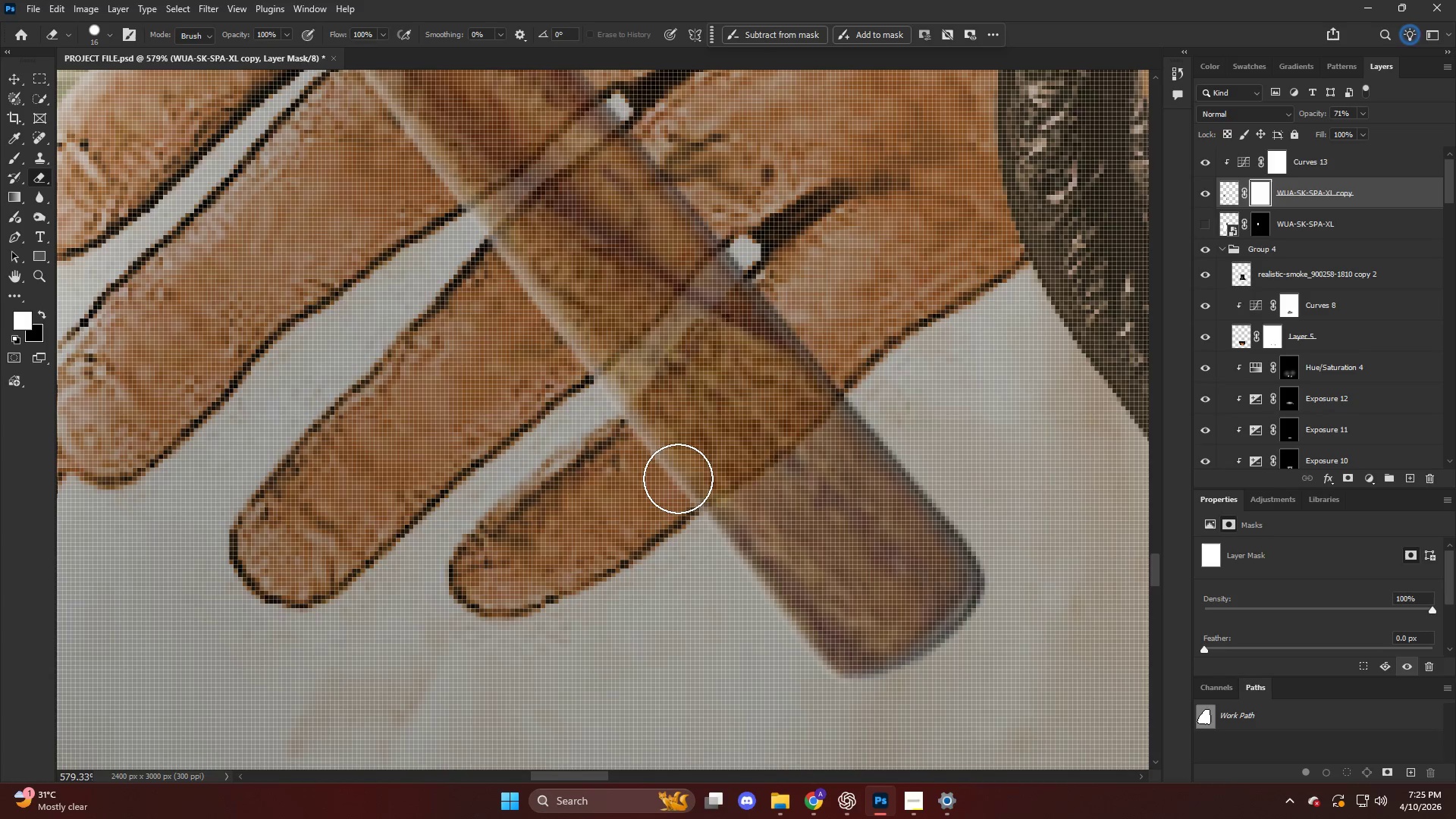 
left_click([679, 479])
 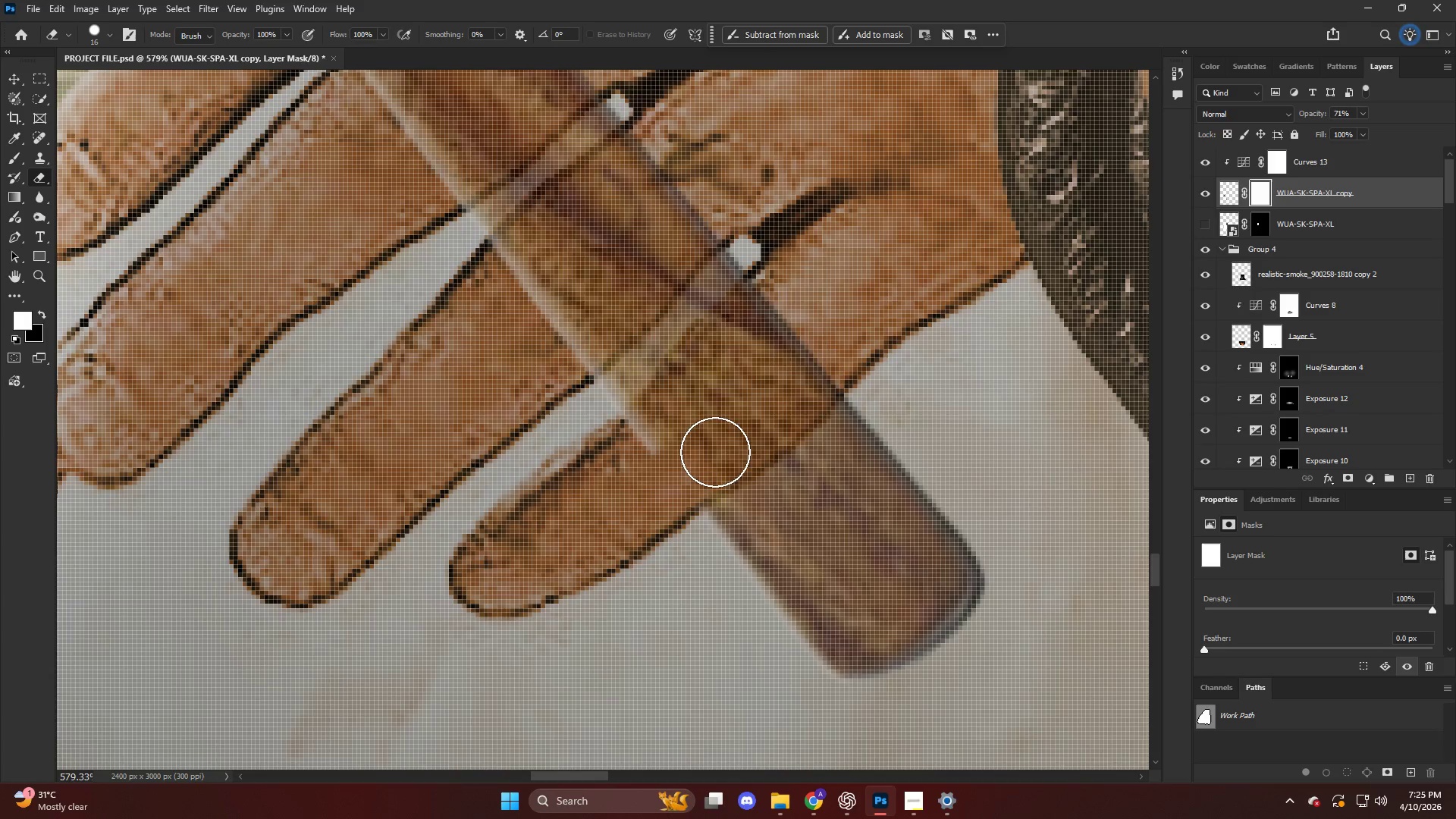 
hold_key(key=ShiftLeft, duration=1.97)
 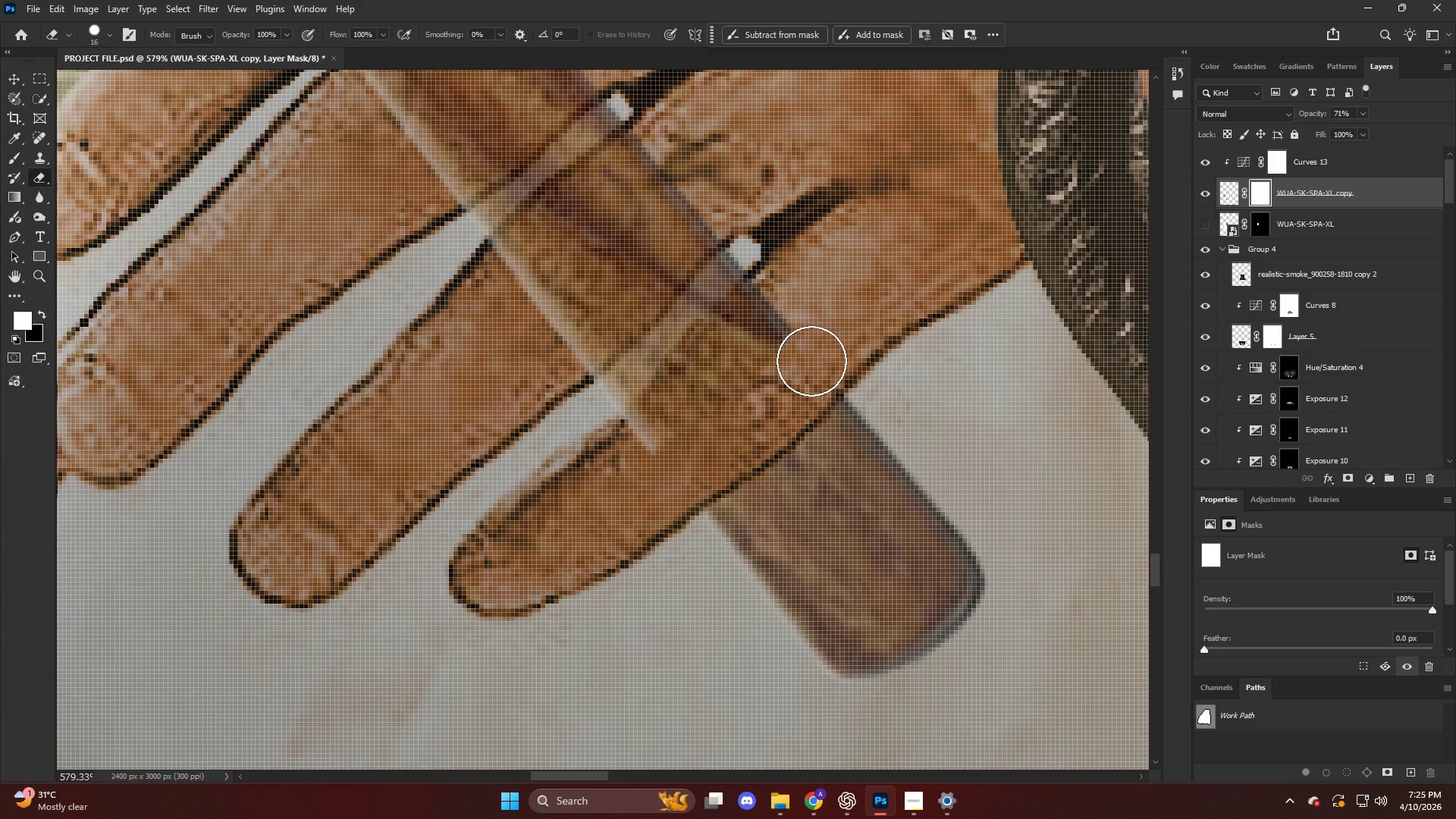 
double_click([811, 361])
 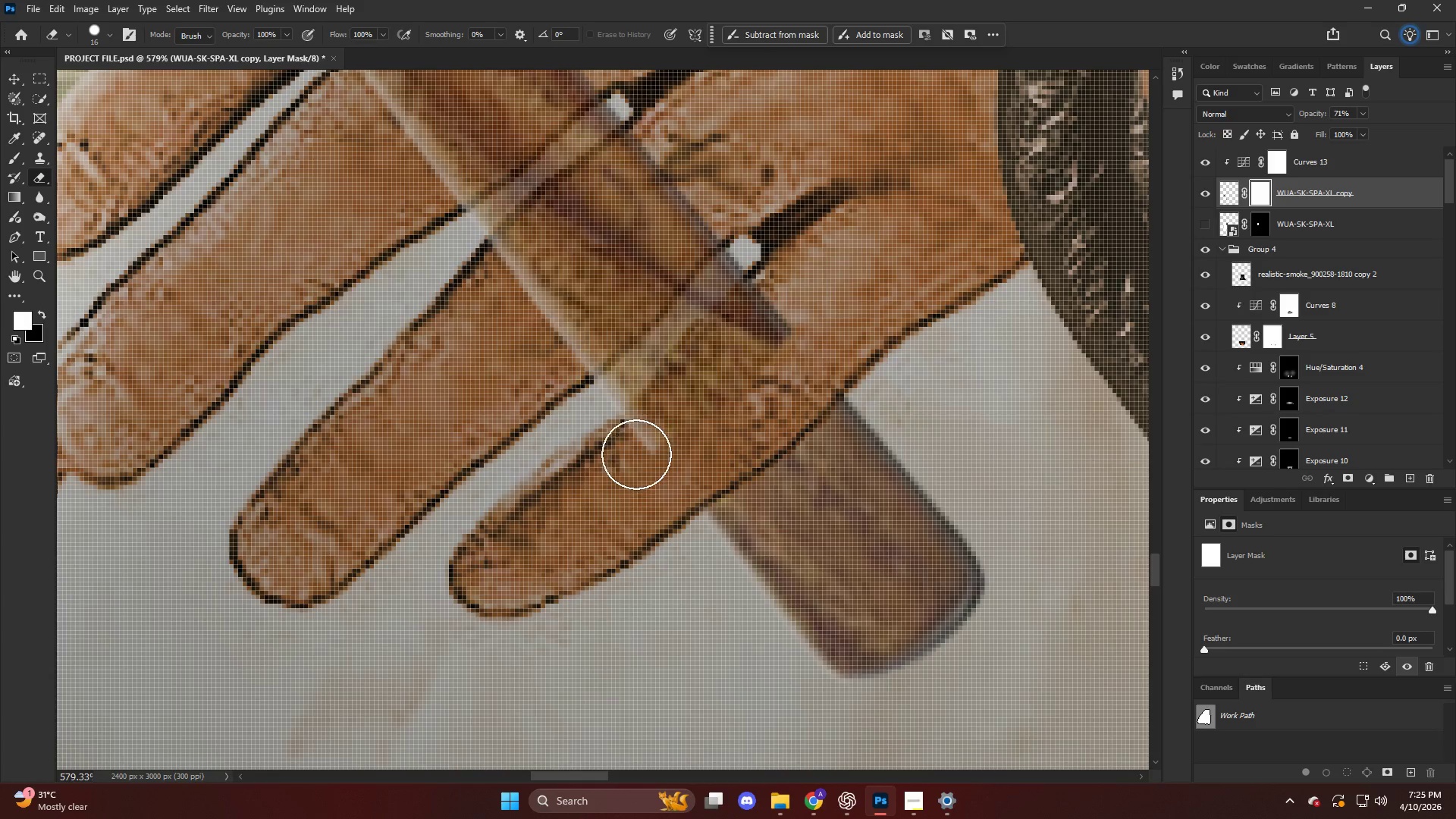 
left_click_drag(start_coordinate=[639, 450], to_coordinate=[774, 341])
 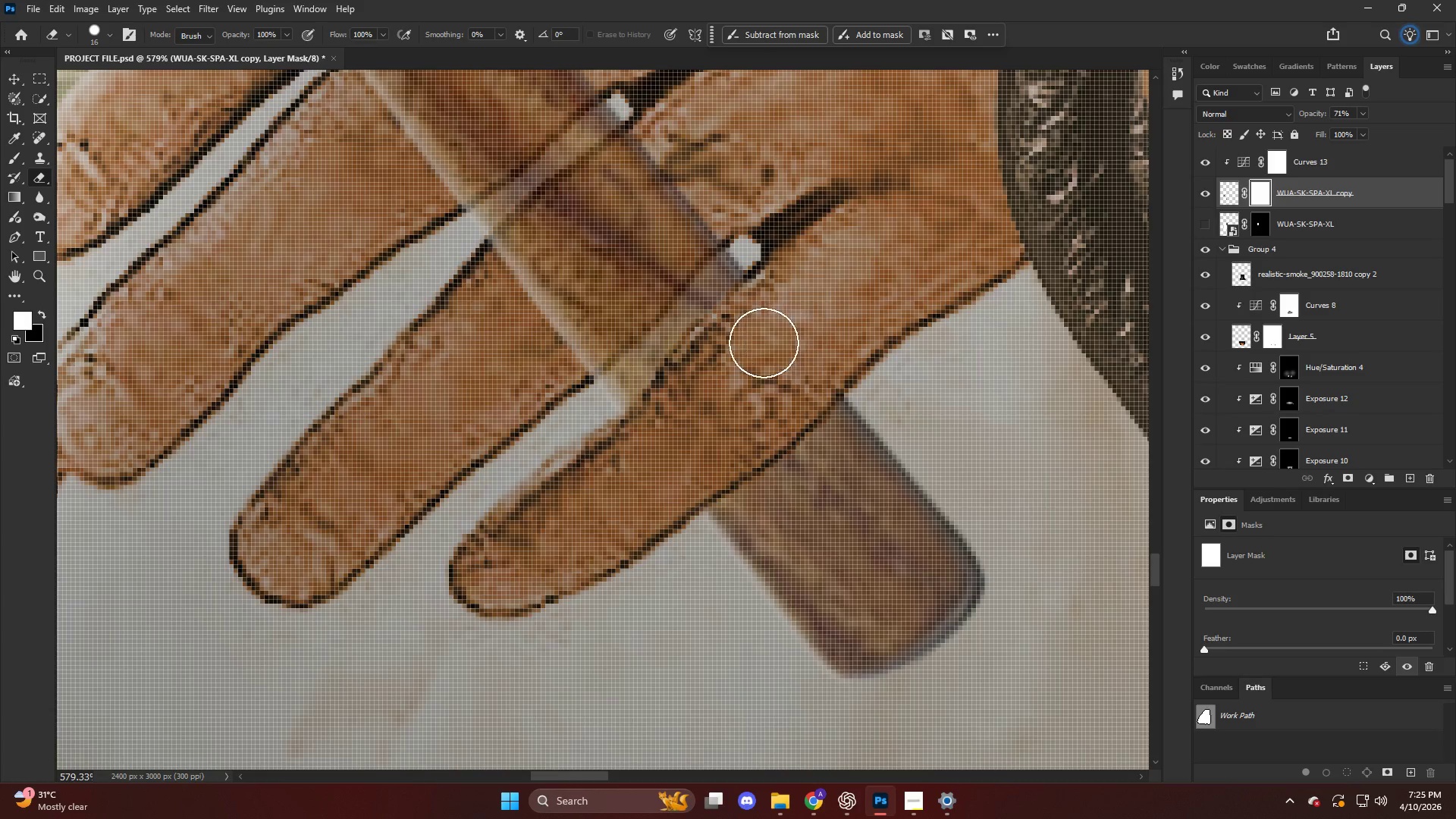 
key(Alt+AltLeft)
 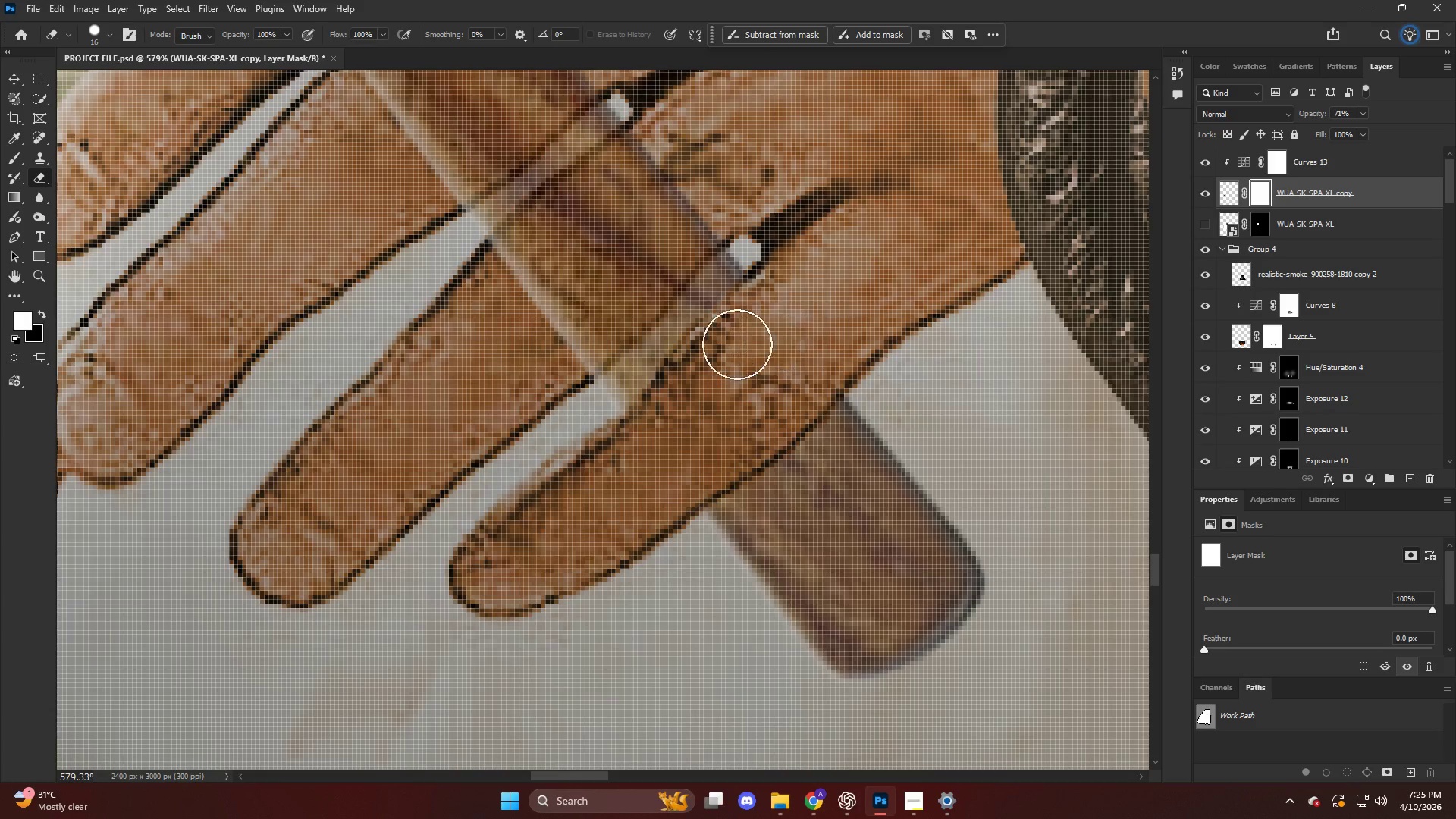 
hold_key(key=AltLeft, duration=0.44)
scroll: coordinate [599, 380], scroll_direction: up, amount: 12.0
 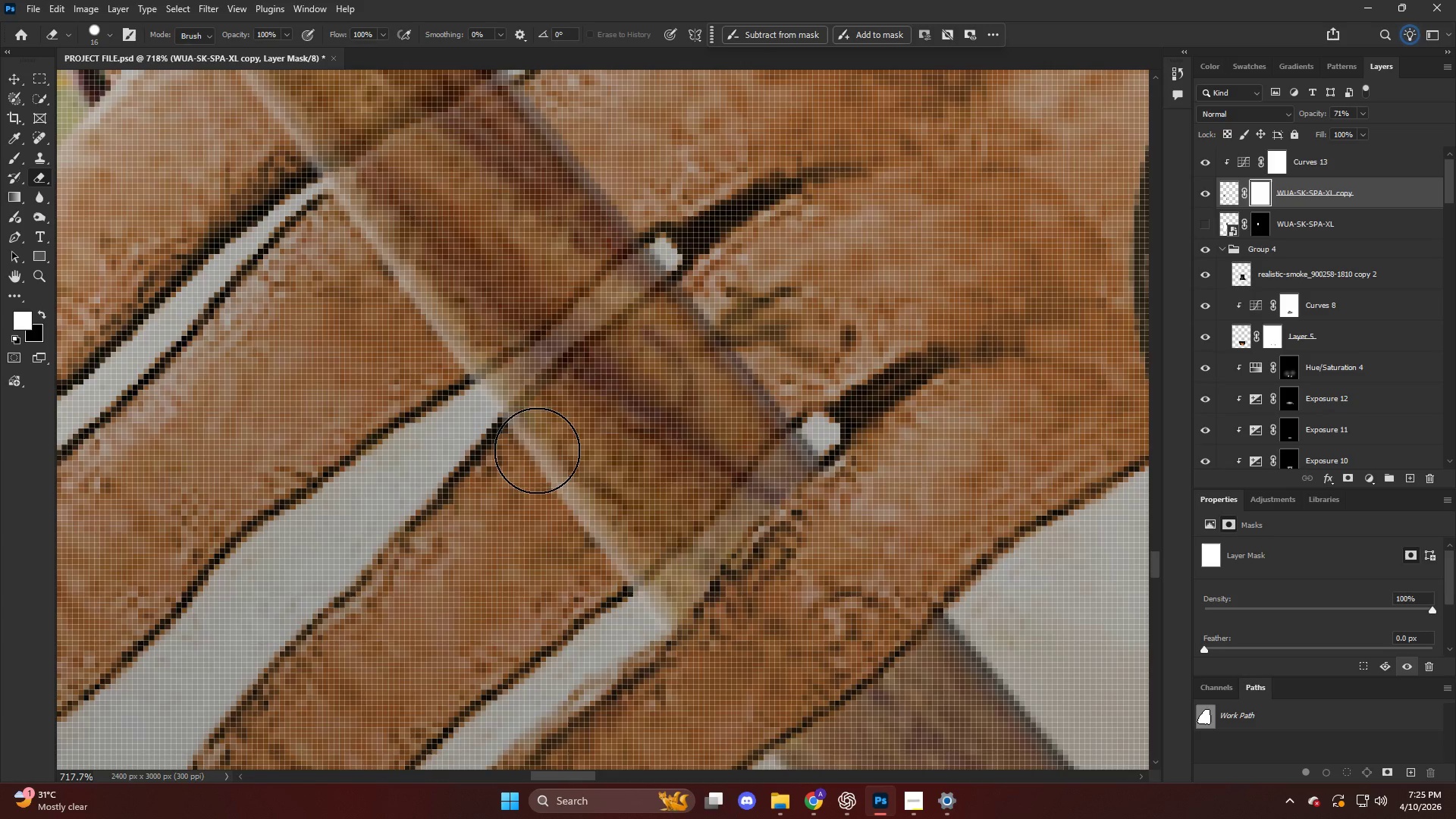 
hold_key(key=ShiftLeft, duration=0.45)
 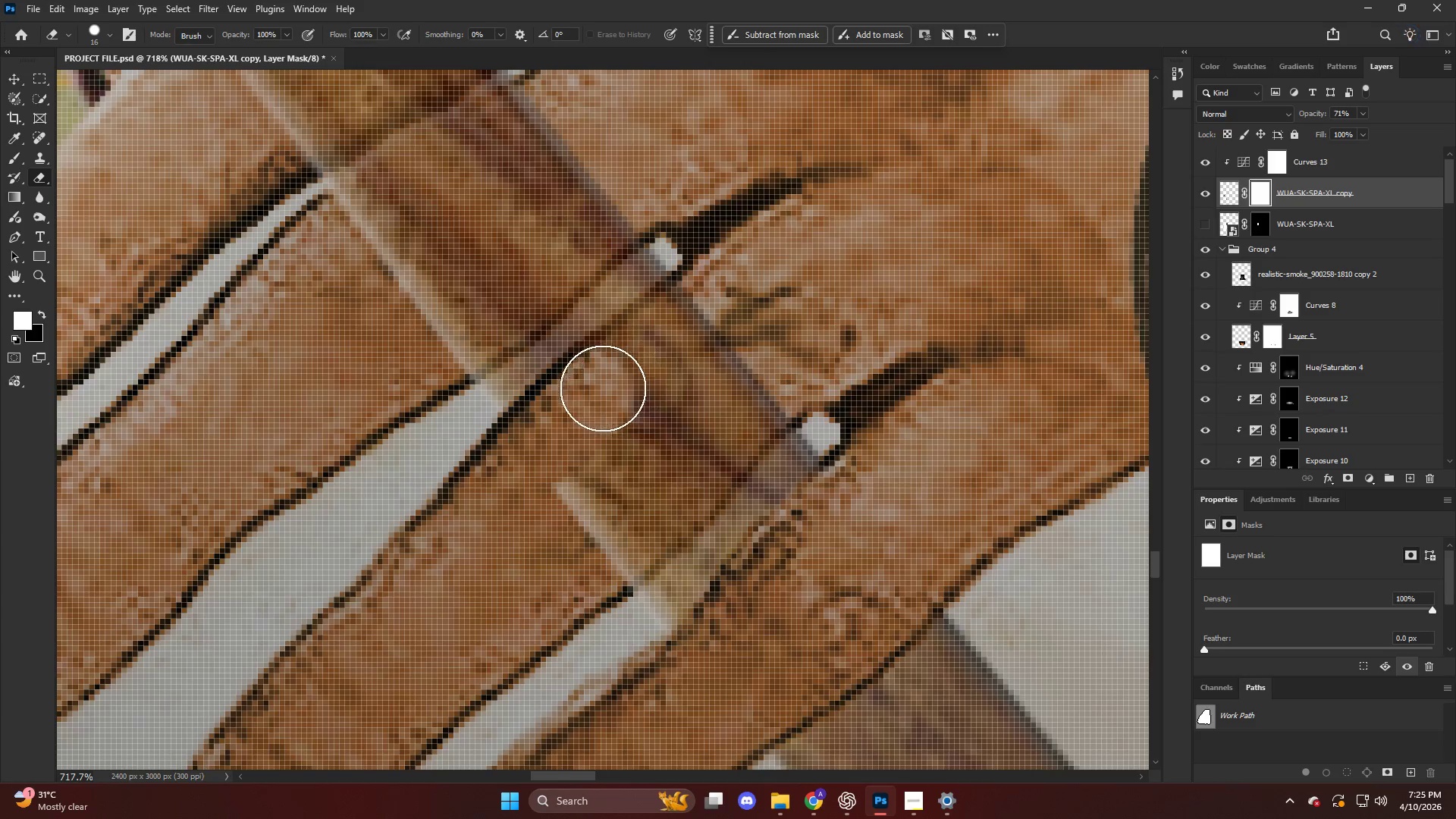 
left_click_drag(start_coordinate=[601, 389], to_coordinate=[710, 315])
 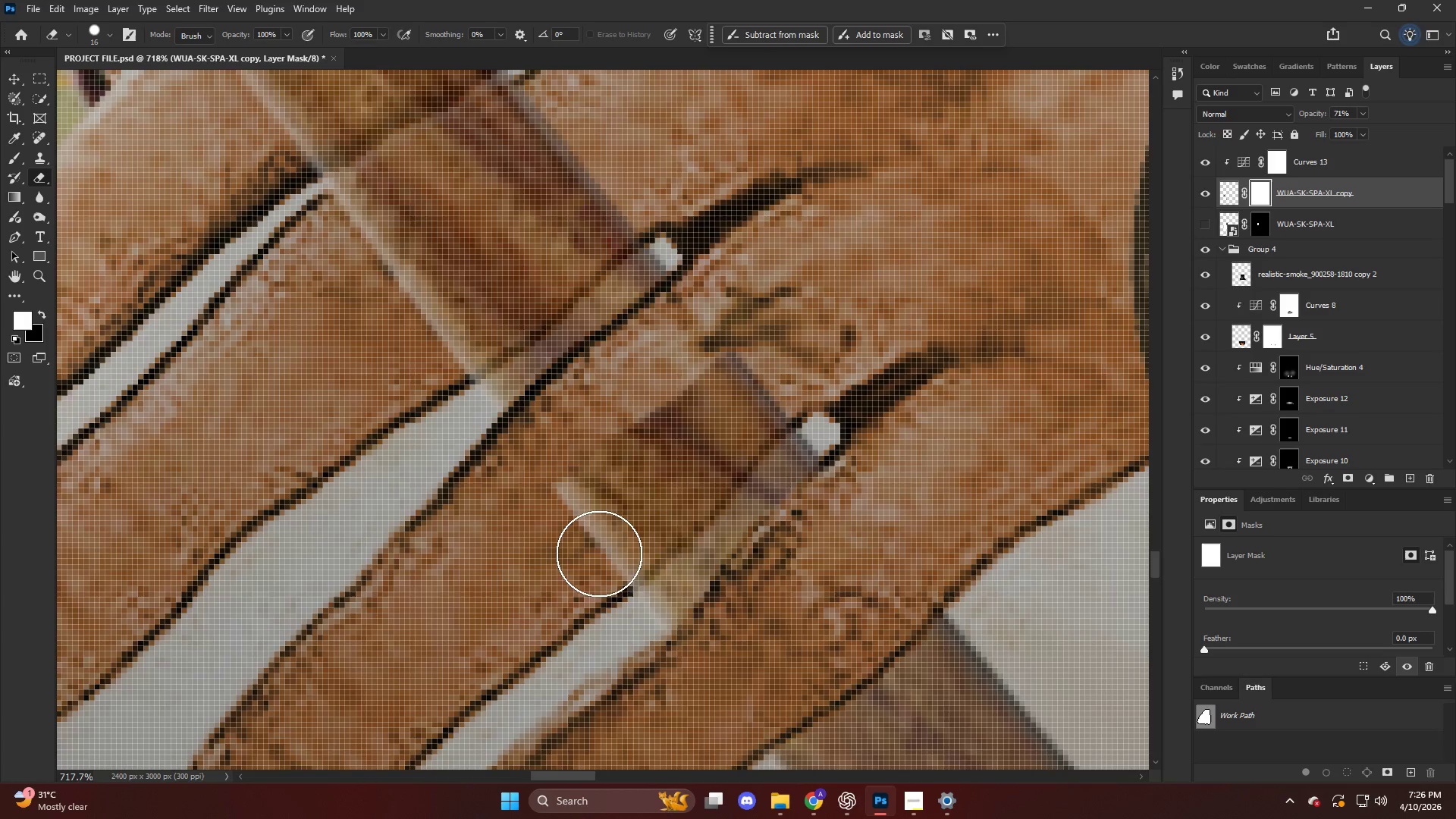 
left_click_drag(start_coordinate=[603, 557], to_coordinate=[594, 459])
 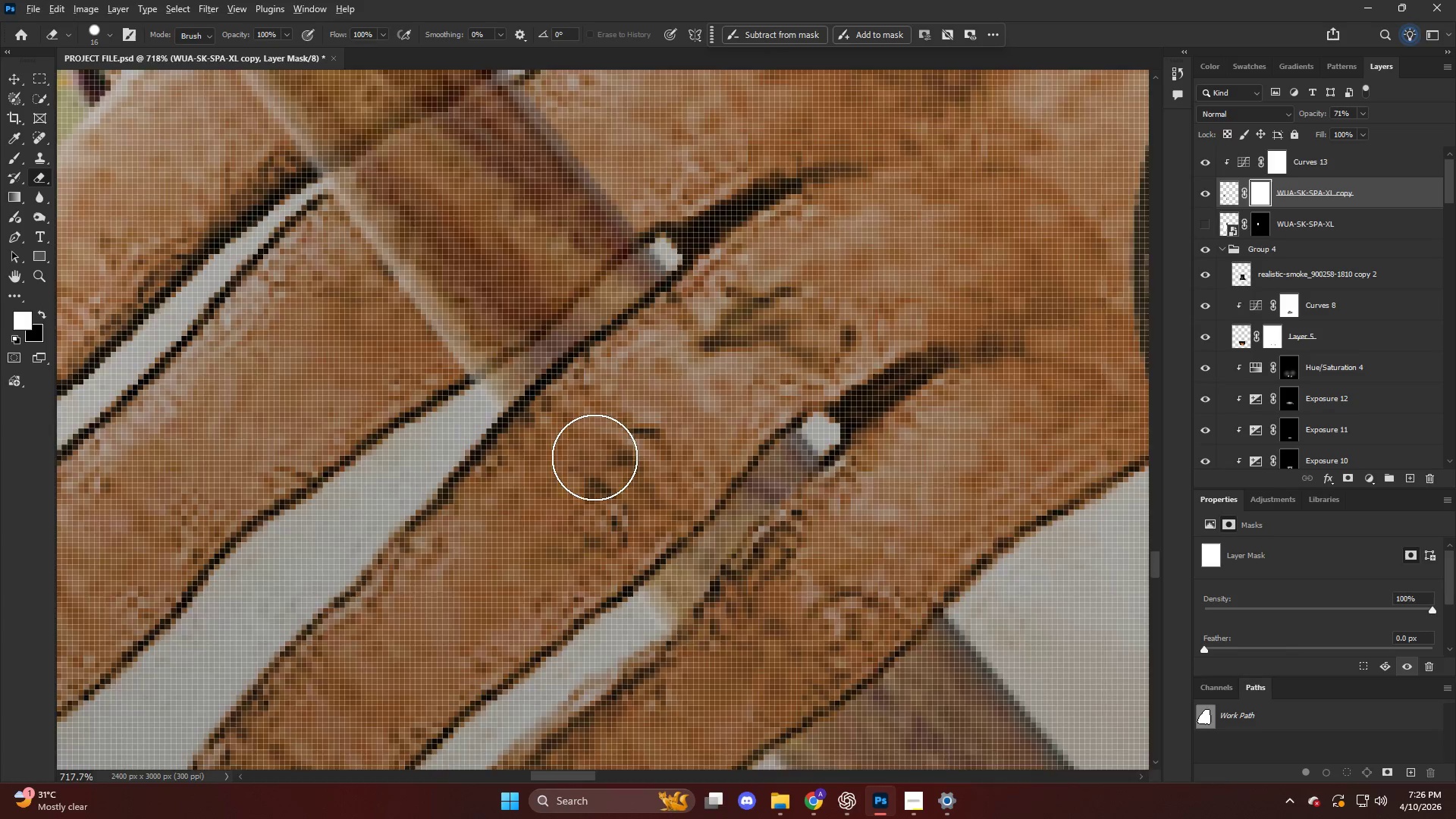 
hold_key(key=AltLeft, duration=0.44)
 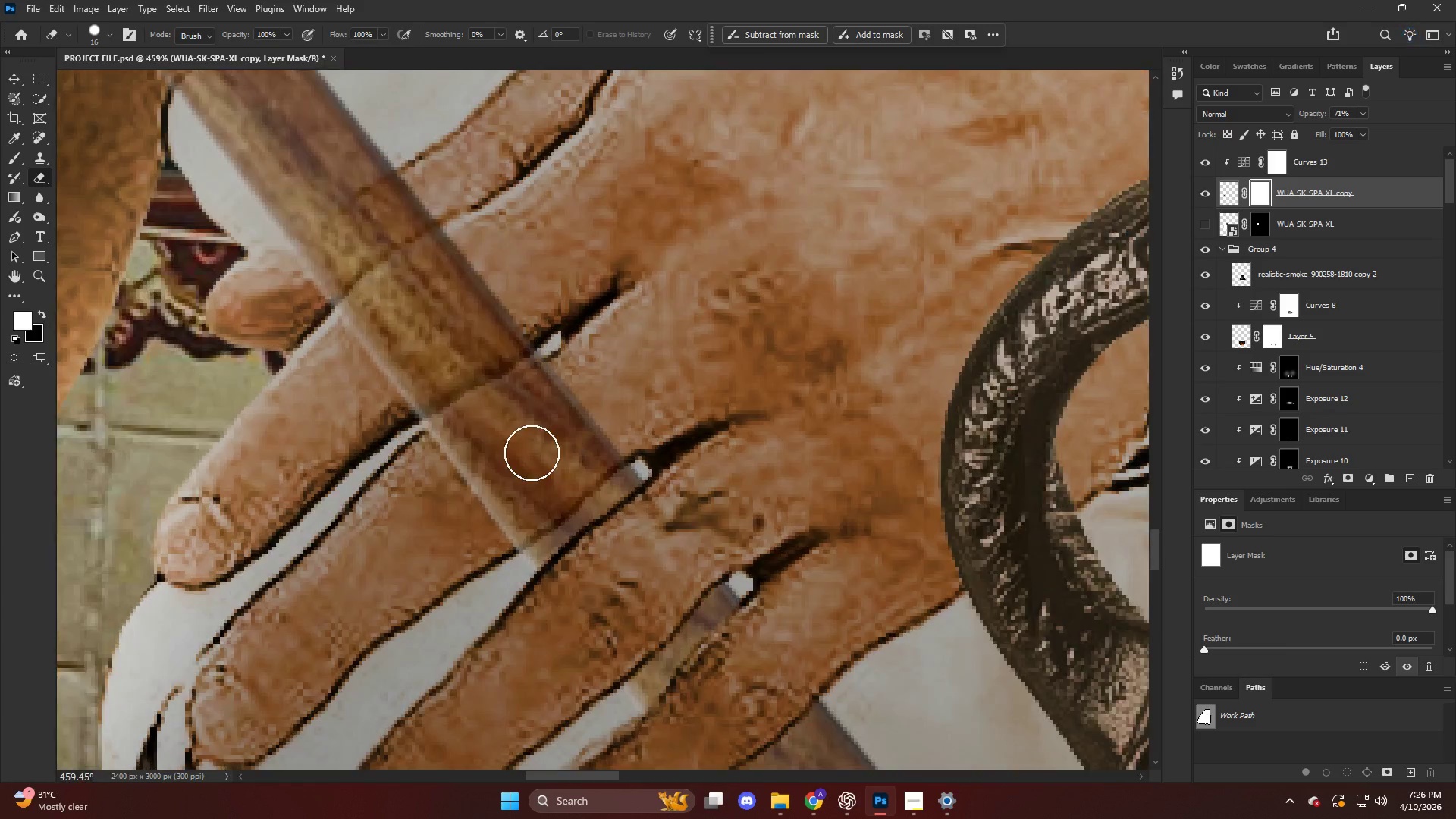 
hold_key(key=AltLeft, duration=0.48)
 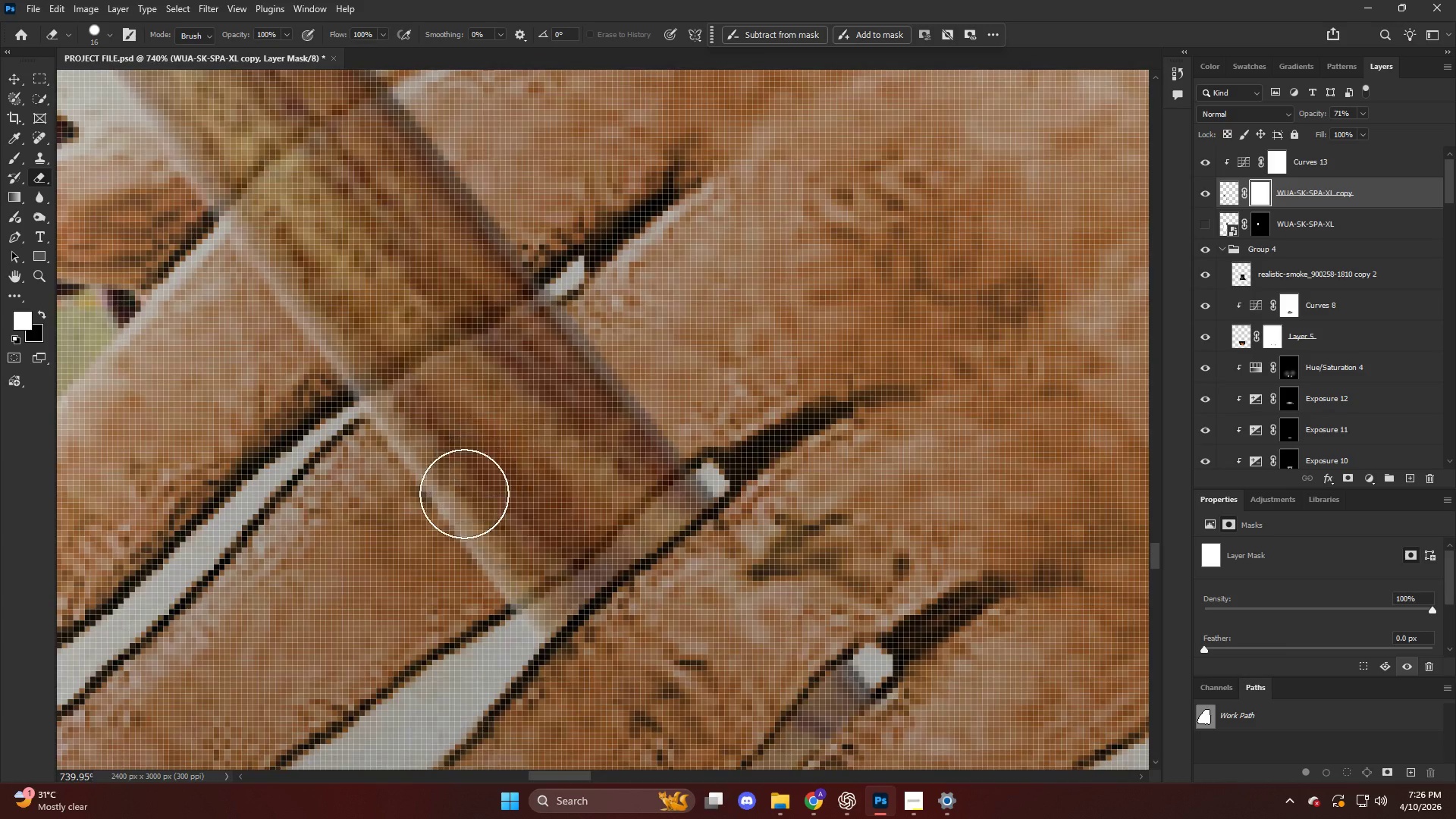 
left_click_drag(start_coordinate=[464, 497], to_coordinate=[403, 475])
 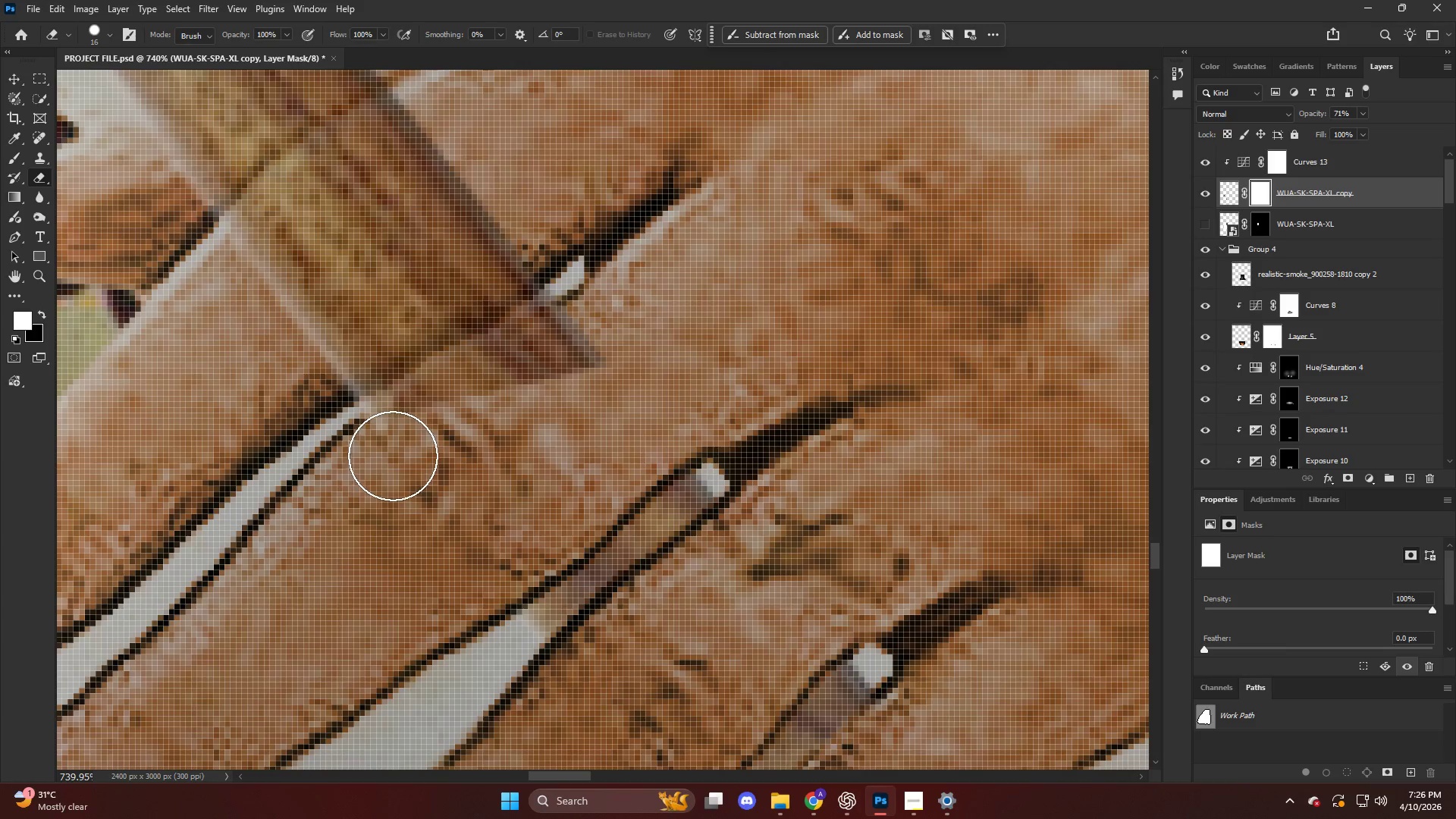 
scroll: coordinate [524, 453], scroll_direction: up, amount: 6.0
 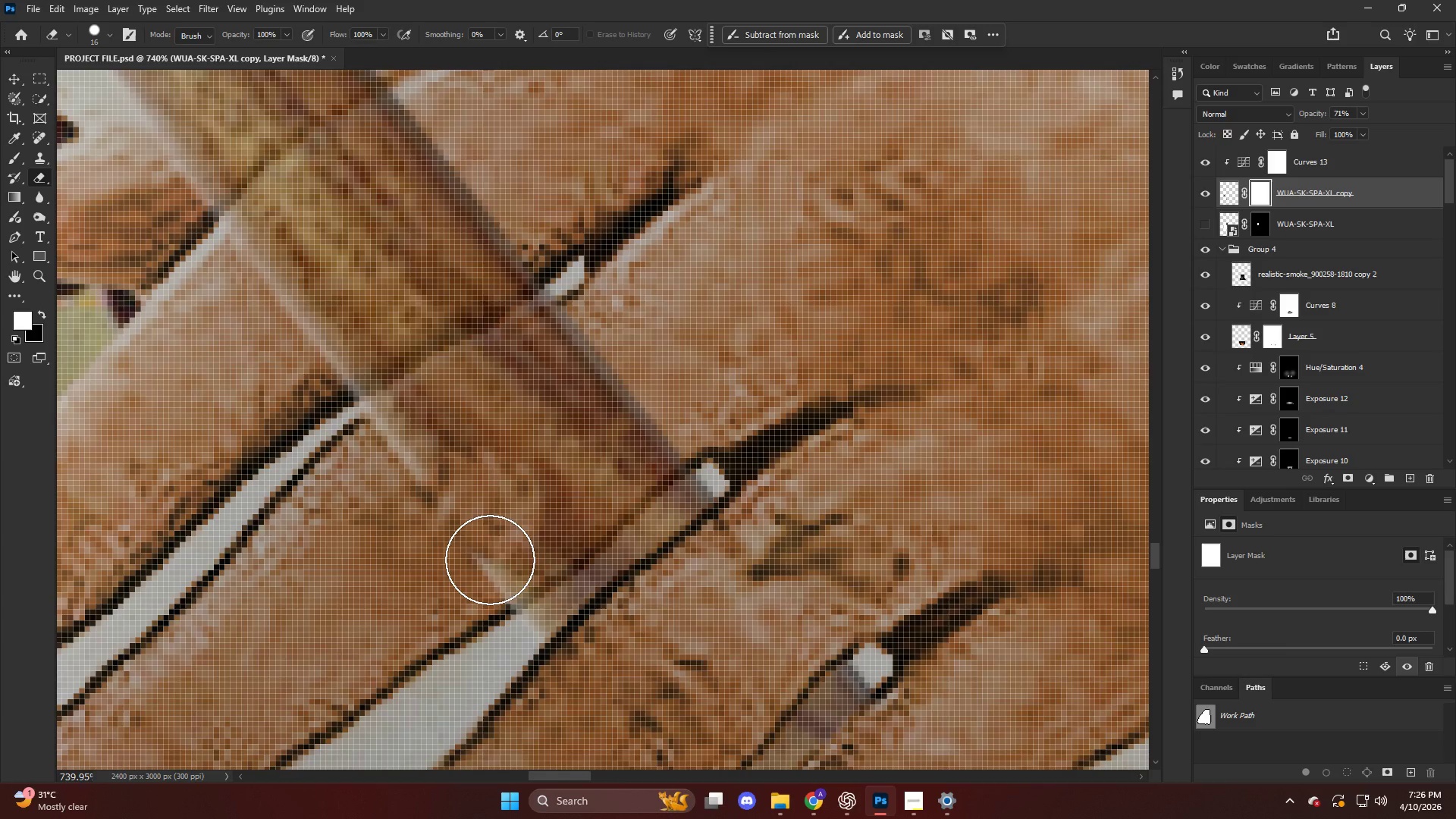 
left_click_drag(start_coordinate=[393, 455], to_coordinate=[515, 378])
 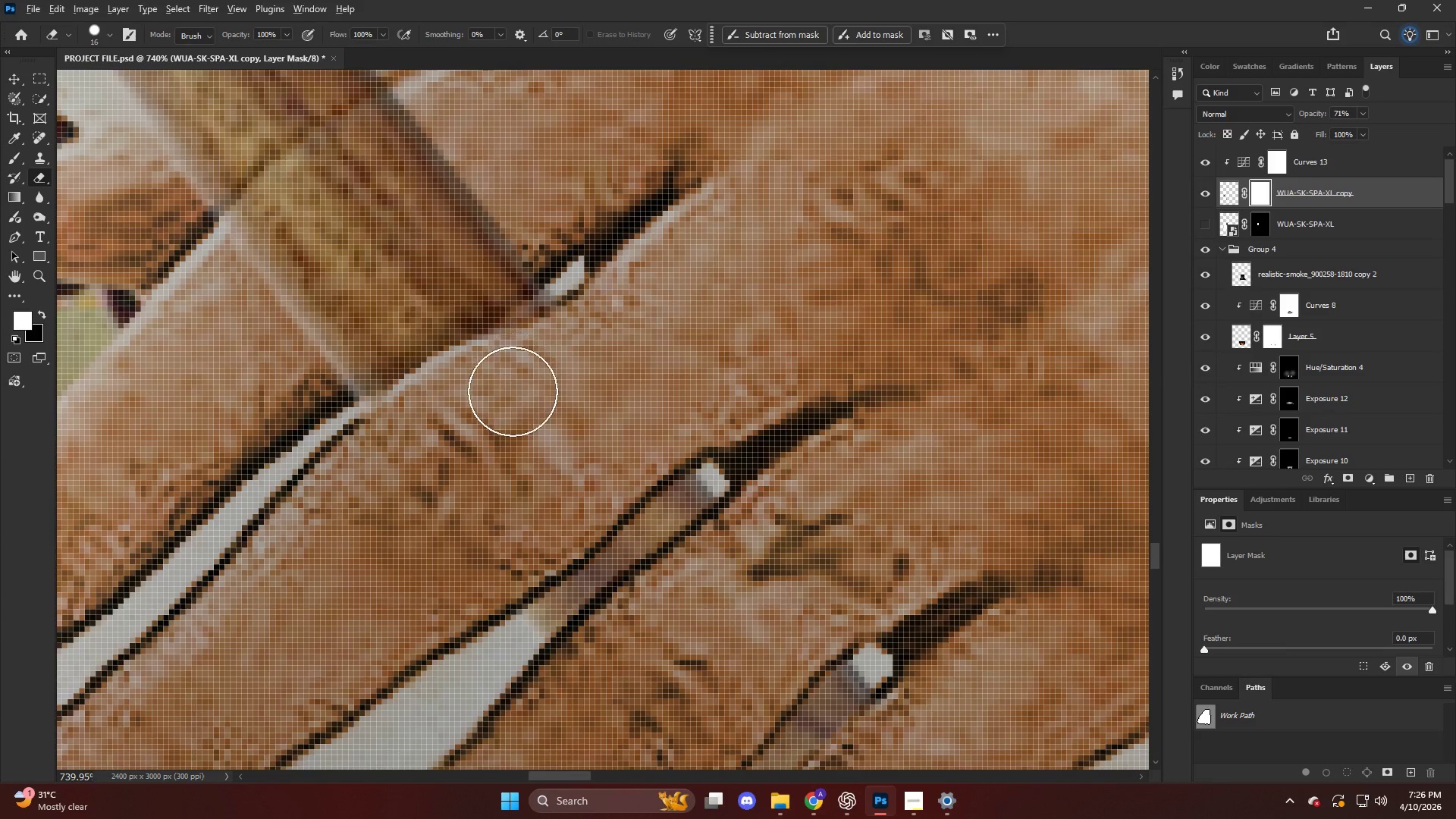 
key(Alt+AltLeft)
 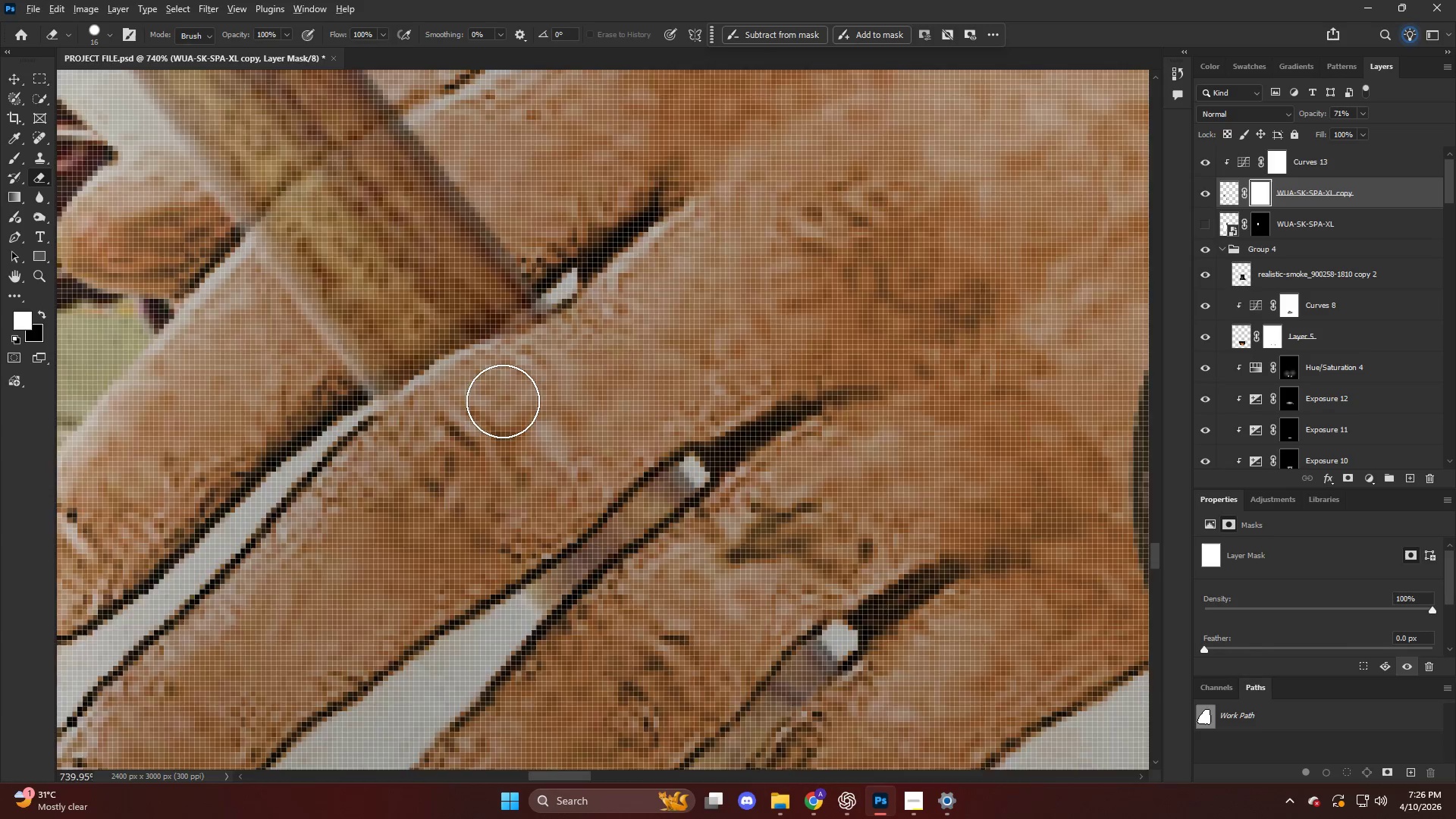 
hold_key(key=AltLeft, duration=0.75)
scroll: coordinate [355, 432], scroll_direction: up, amount: 14.0
 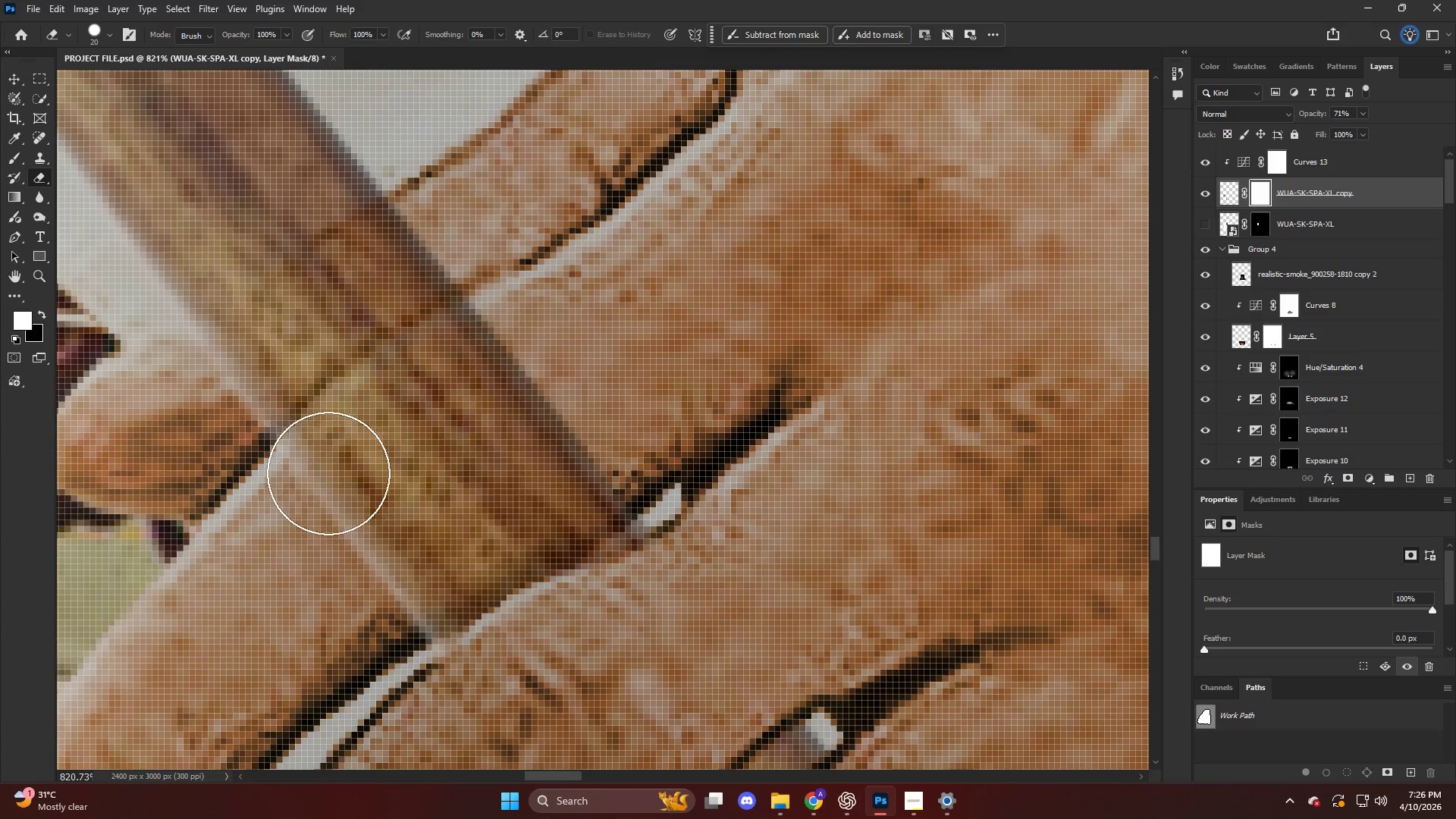 
left_click_drag(start_coordinate=[321, 471], to_coordinate=[325, 468])
 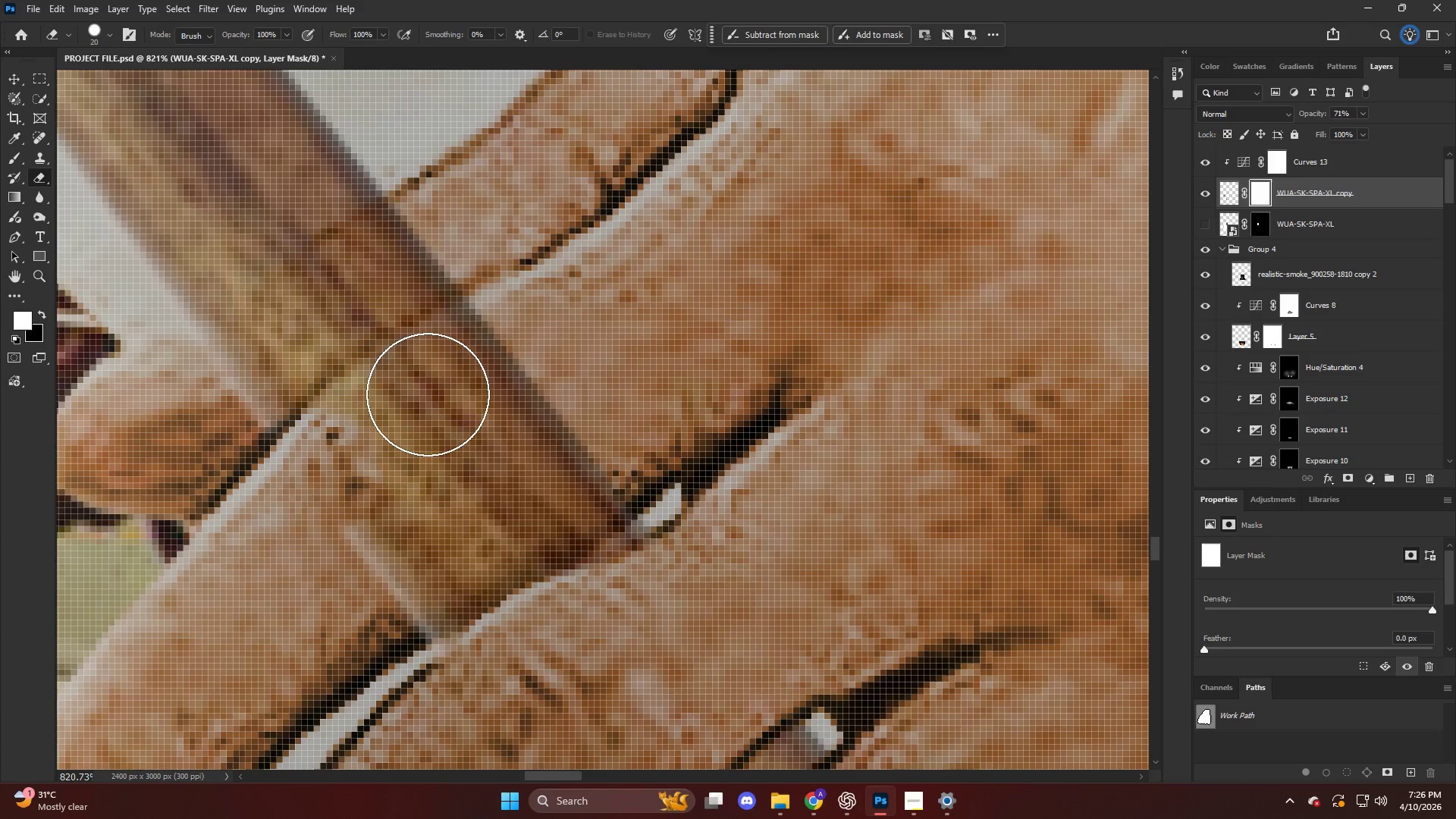 
hold_key(key=ShiftLeft, duration=0.41)
 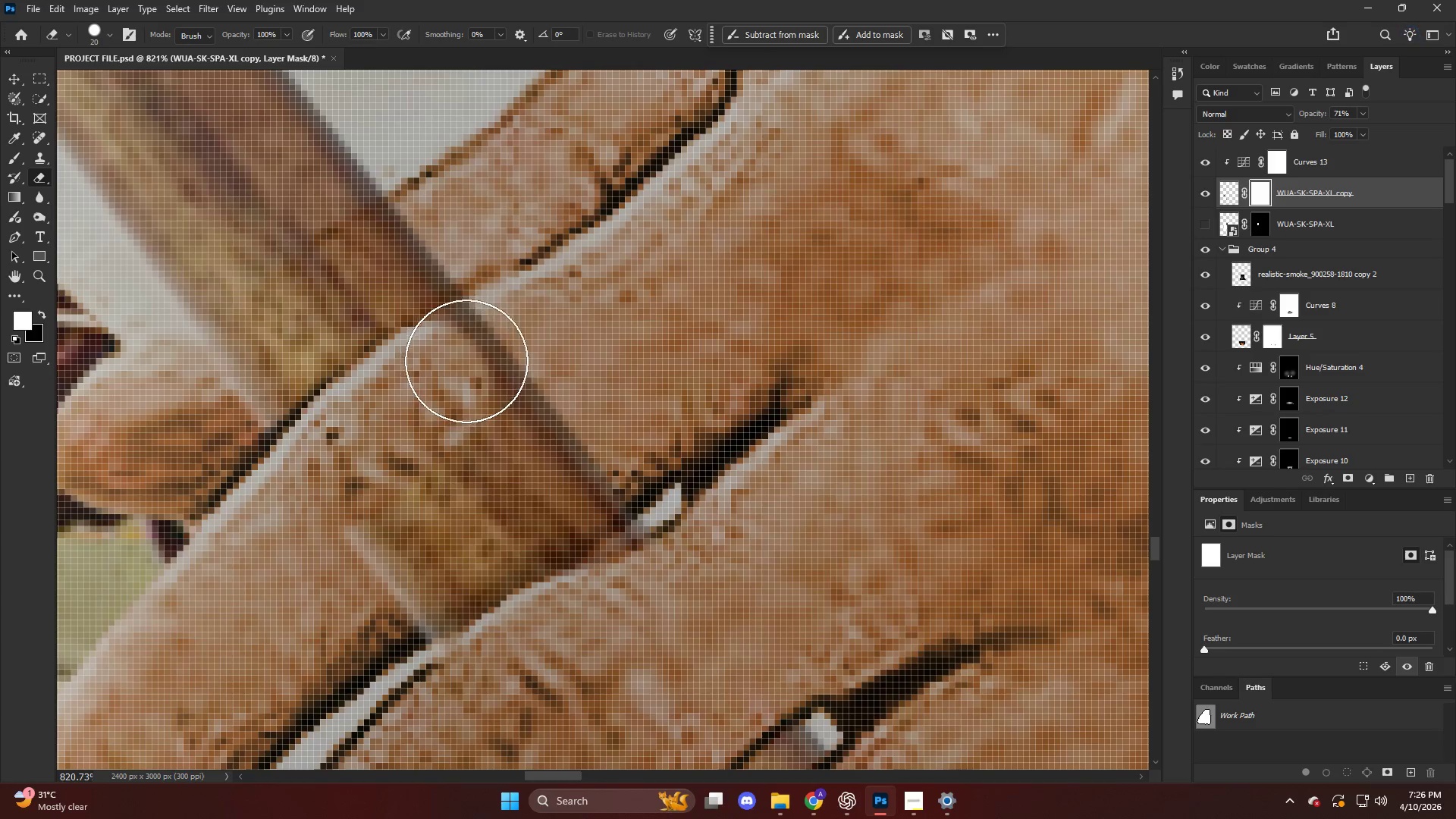 
left_click_drag(start_coordinate=[470, 359], to_coordinate=[525, 339])
 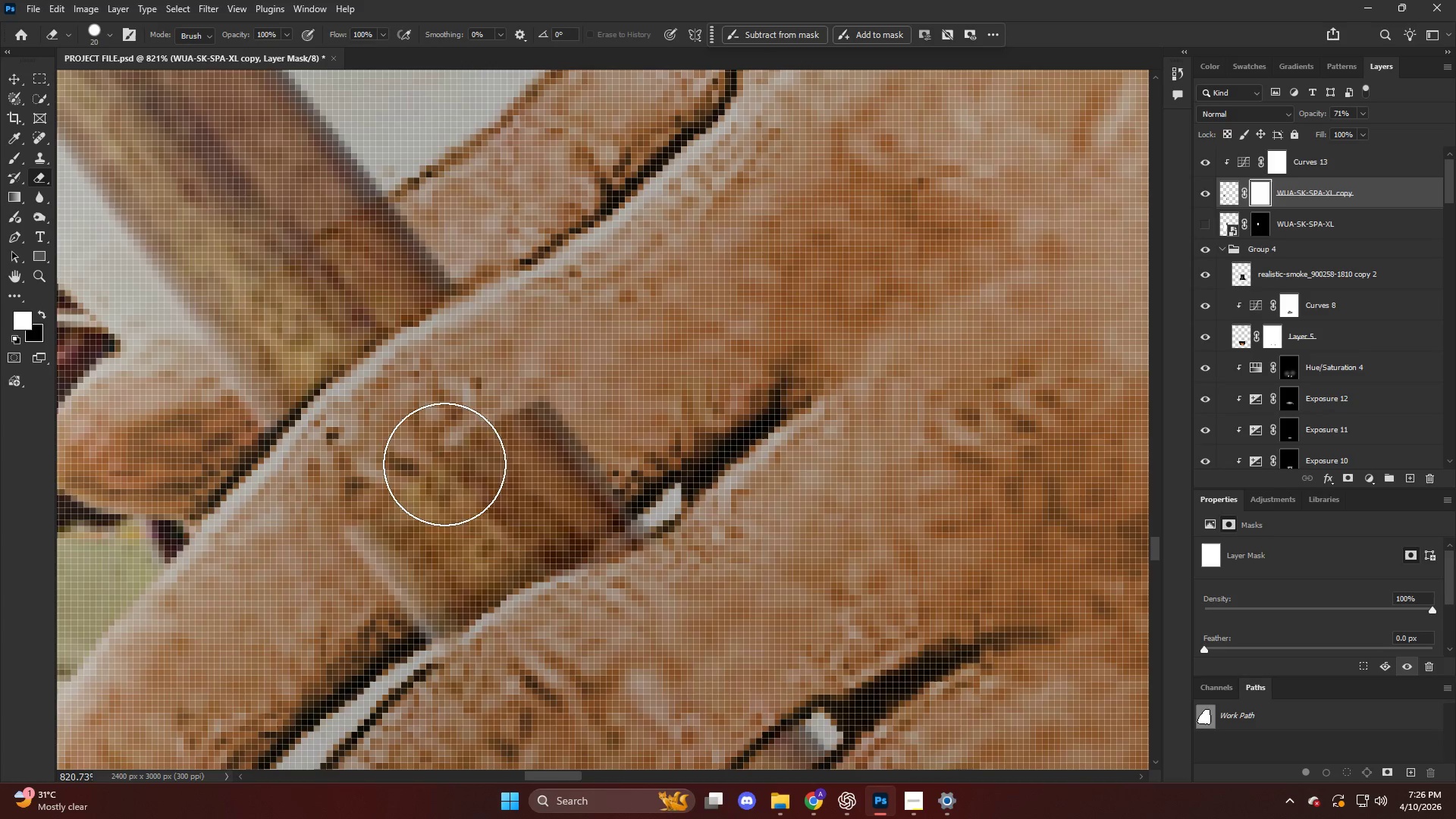 
left_click_drag(start_coordinate=[442, 466], to_coordinate=[395, 541])
 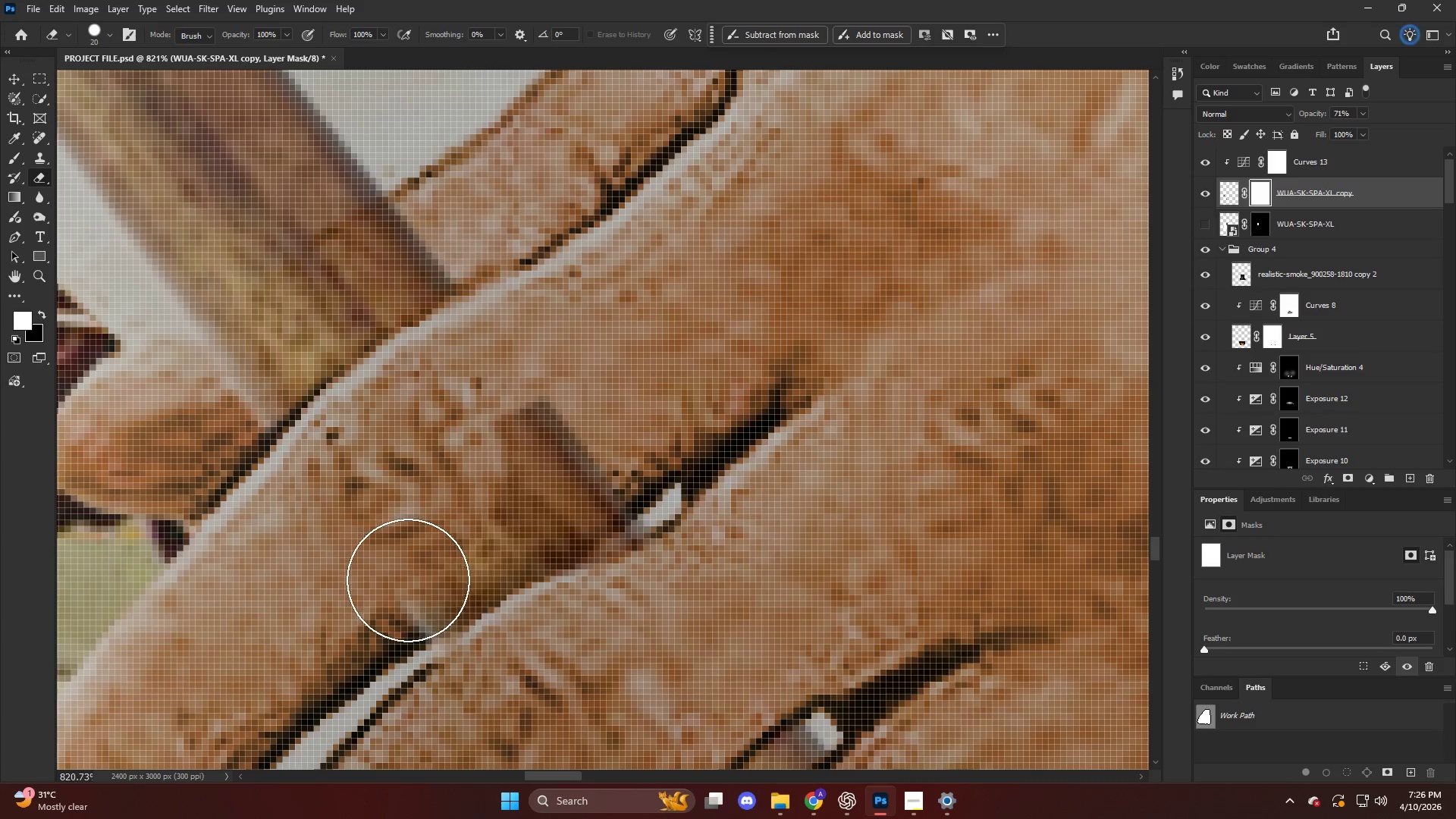 
left_click_drag(start_coordinate=[410, 580], to_coordinate=[513, 422])
 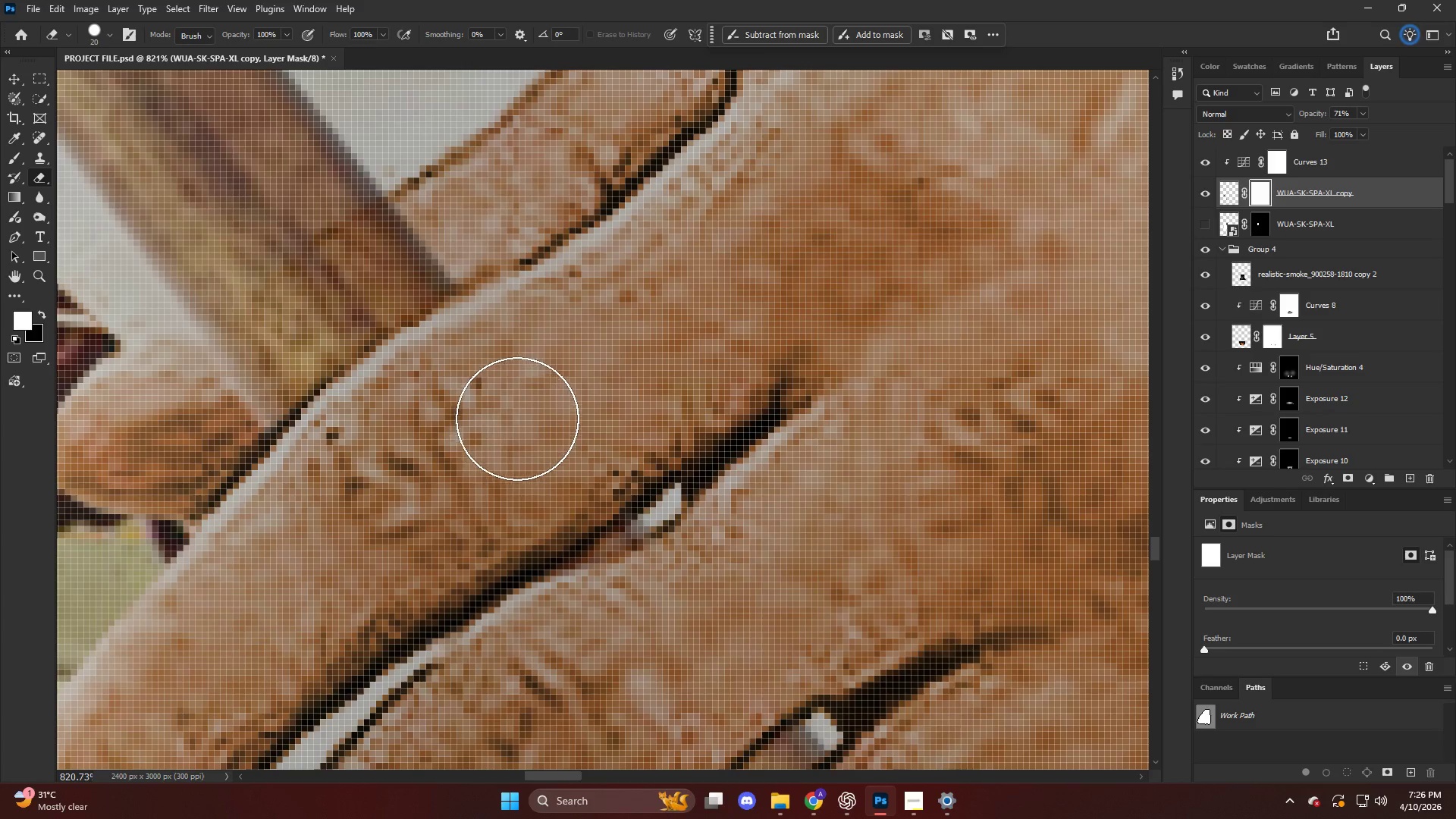 
hold_key(key=AltLeft, duration=1.05)
scroll: coordinate [532, 438], scroll_direction: down, amount: 24.0
 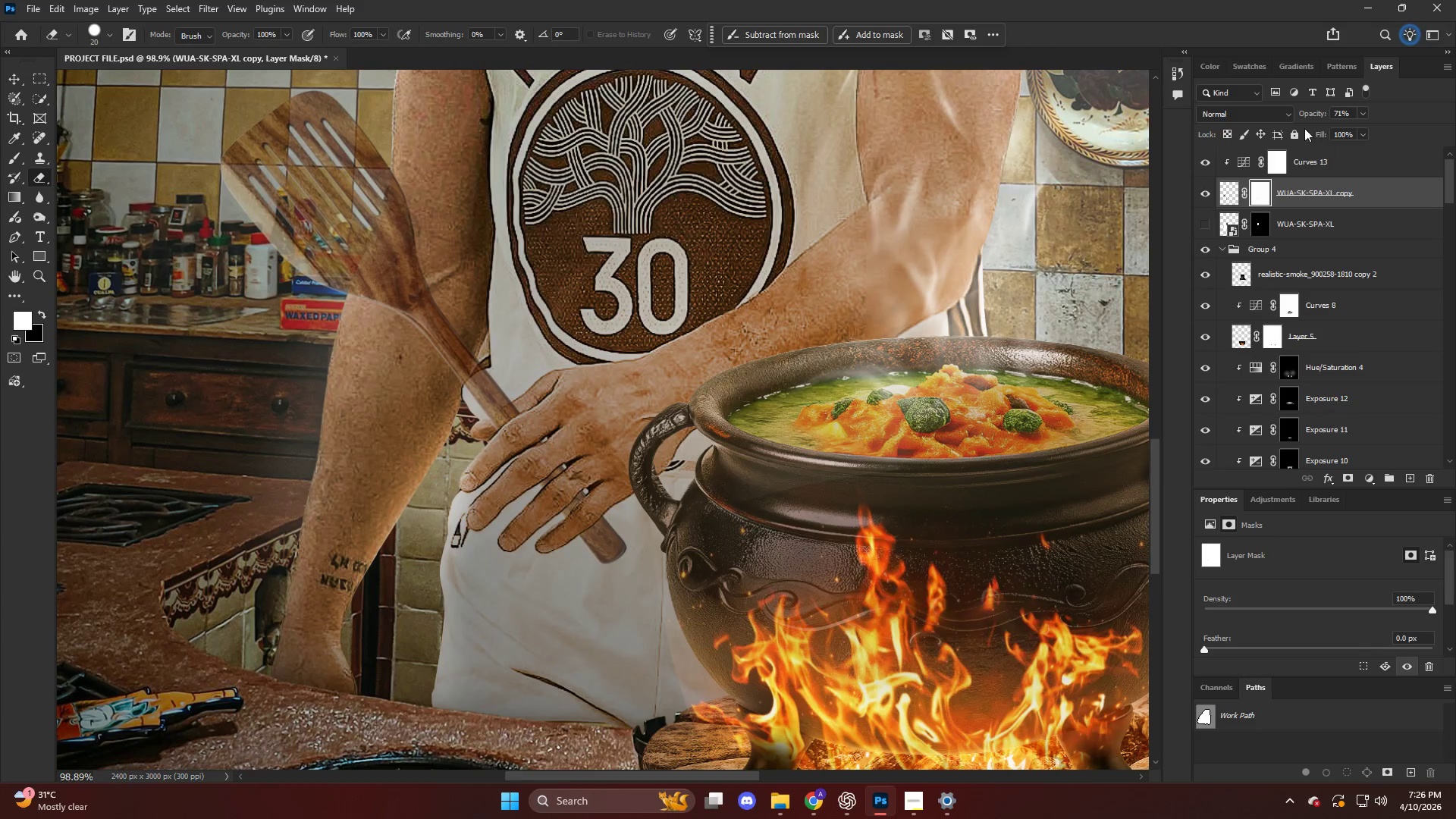 
left_click_drag(start_coordinate=[1319, 108], to_coordinate=[1455, 120])
 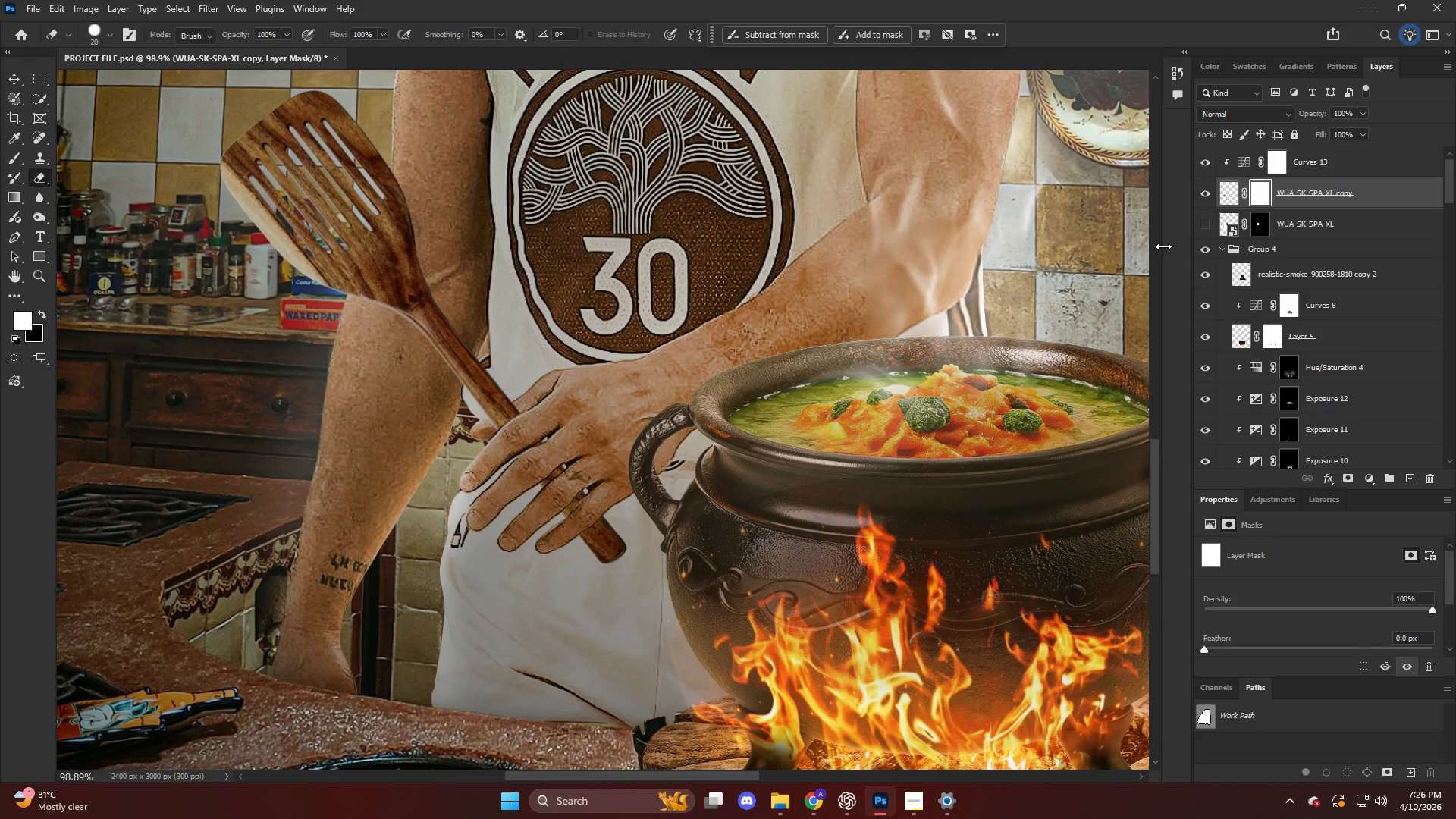 
hold_key(key=AltLeft, duration=0.75)
scroll: coordinate [656, 458], scroll_direction: down, amount: 16.0
 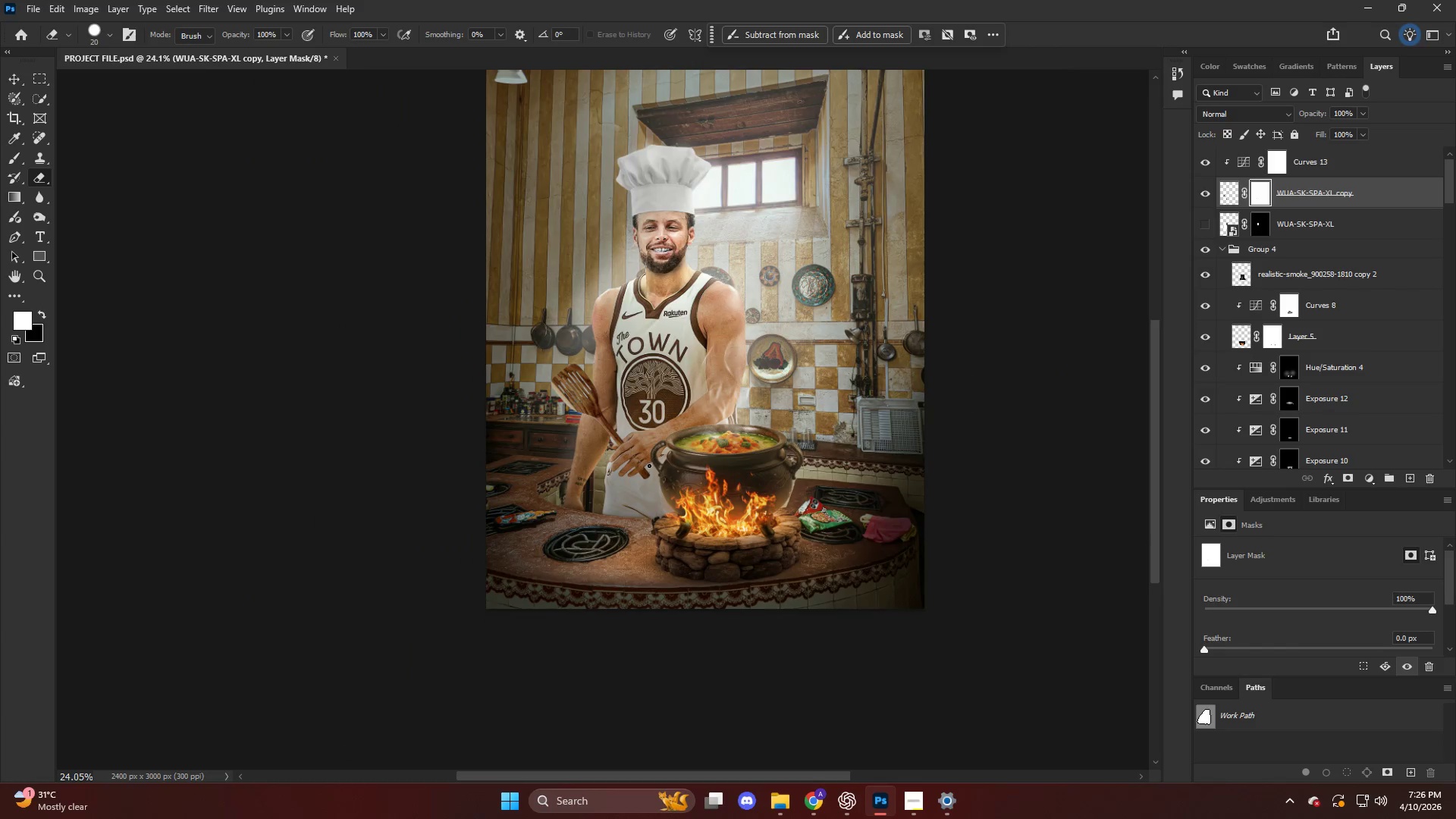 
hold_key(key=AltLeft, duration=0.97)
hold_key(key=AltLeft, duration=0.39)
scroll: coordinate [524, 439], scroll_direction: up, amount: 30.0
 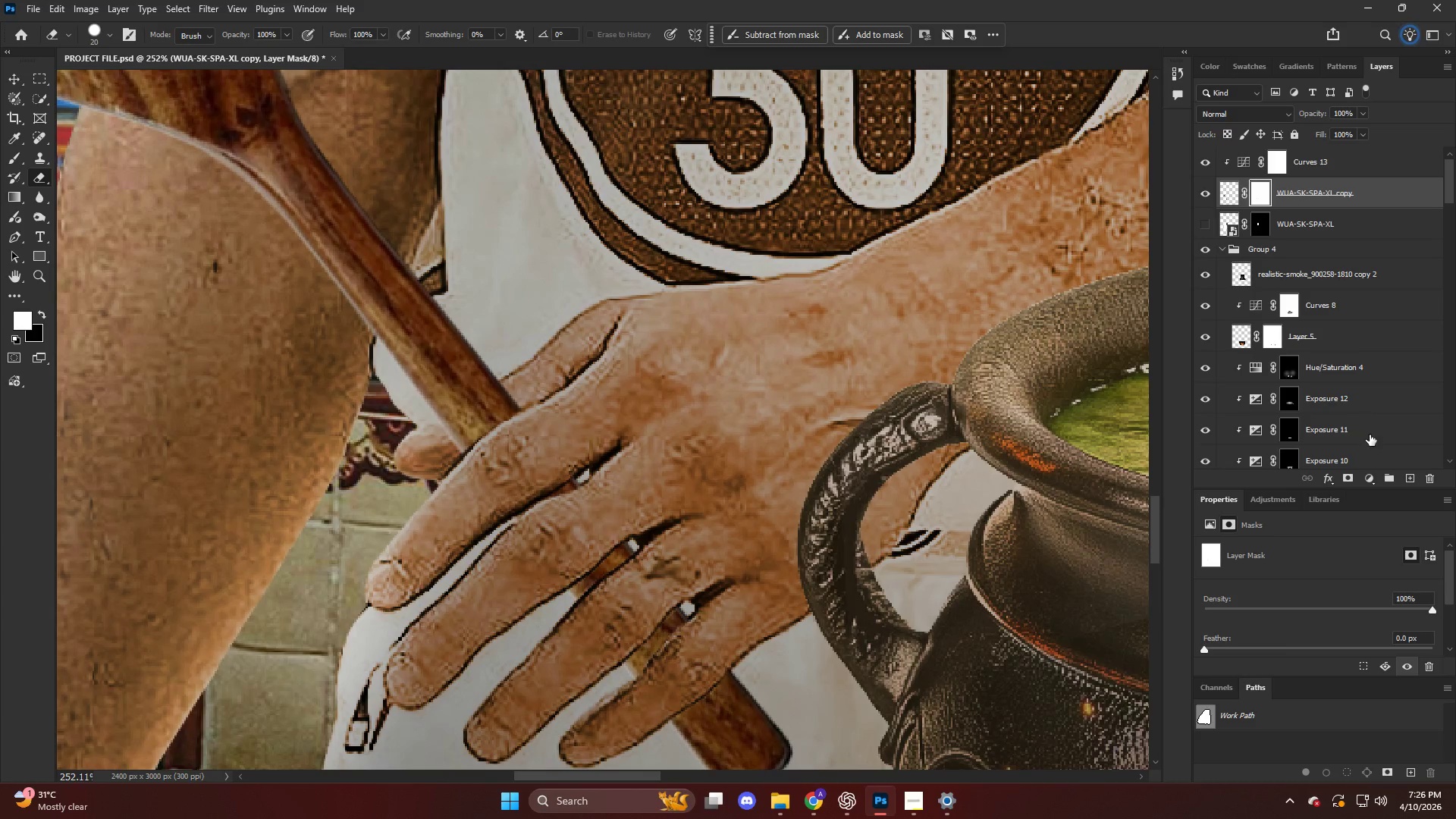 
left_click([1369, 480])
 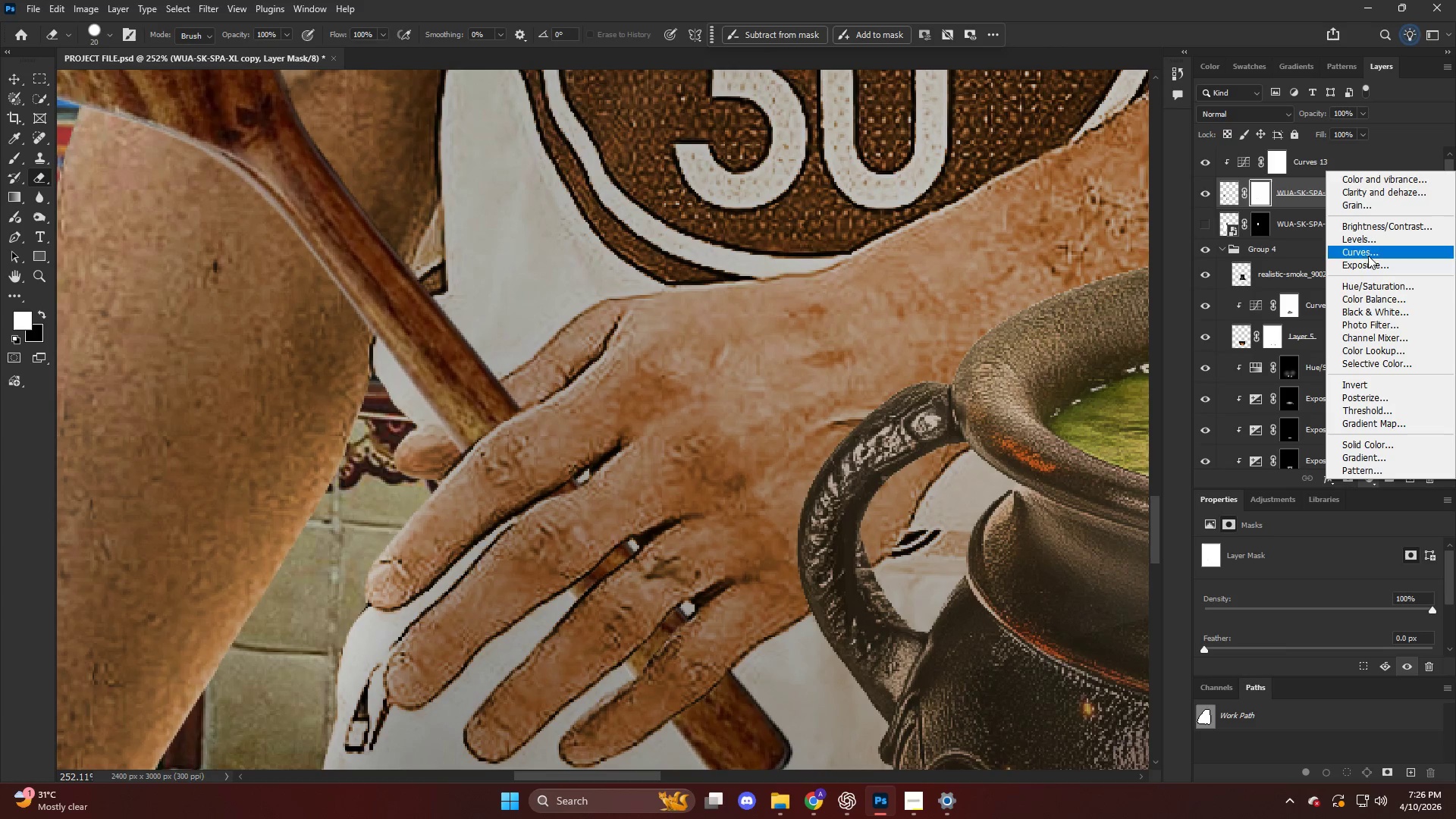 
left_click([1368, 260])
 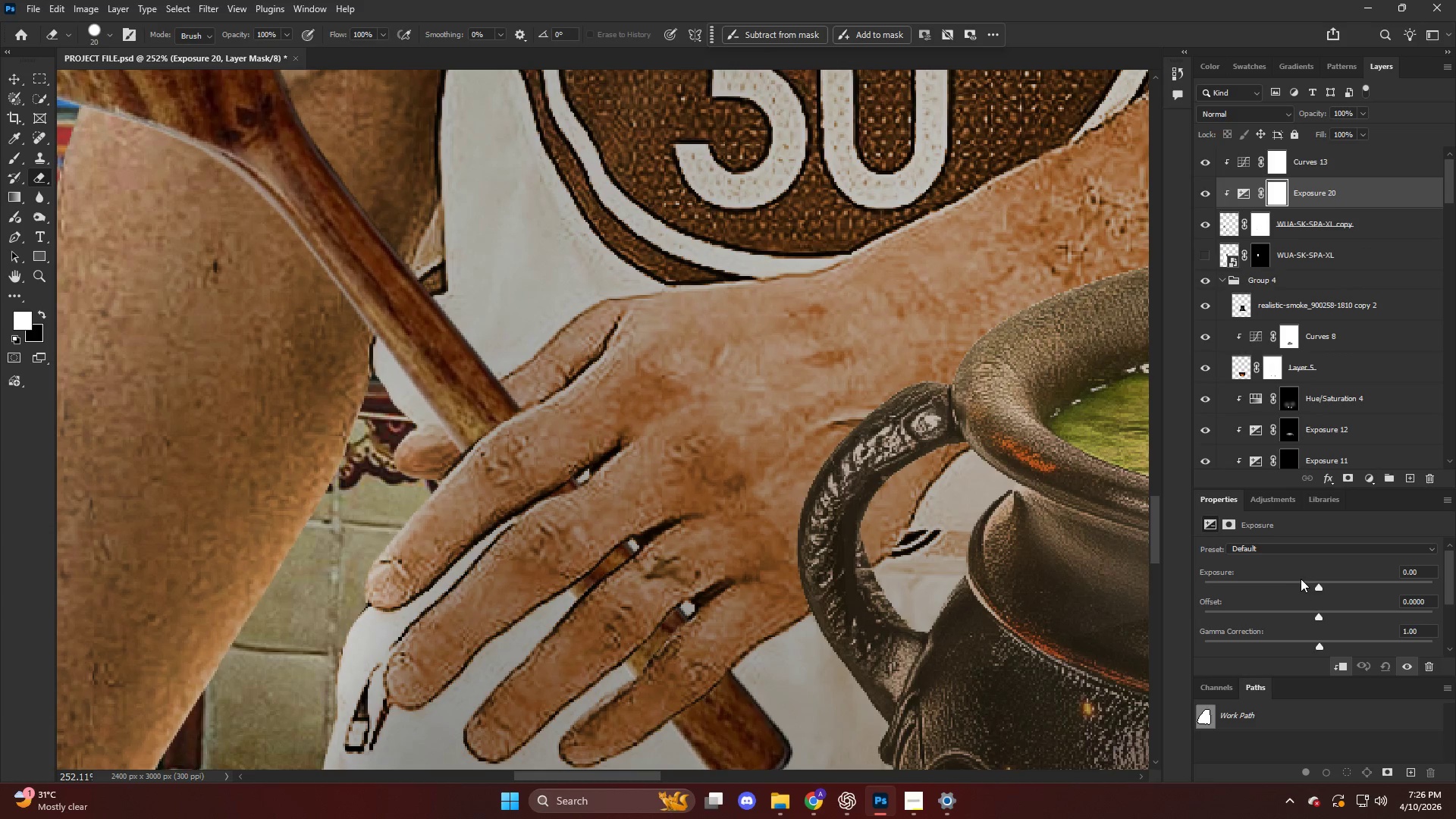 
left_click_drag(start_coordinate=[1297, 586], to_coordinate=[1279, 582])
 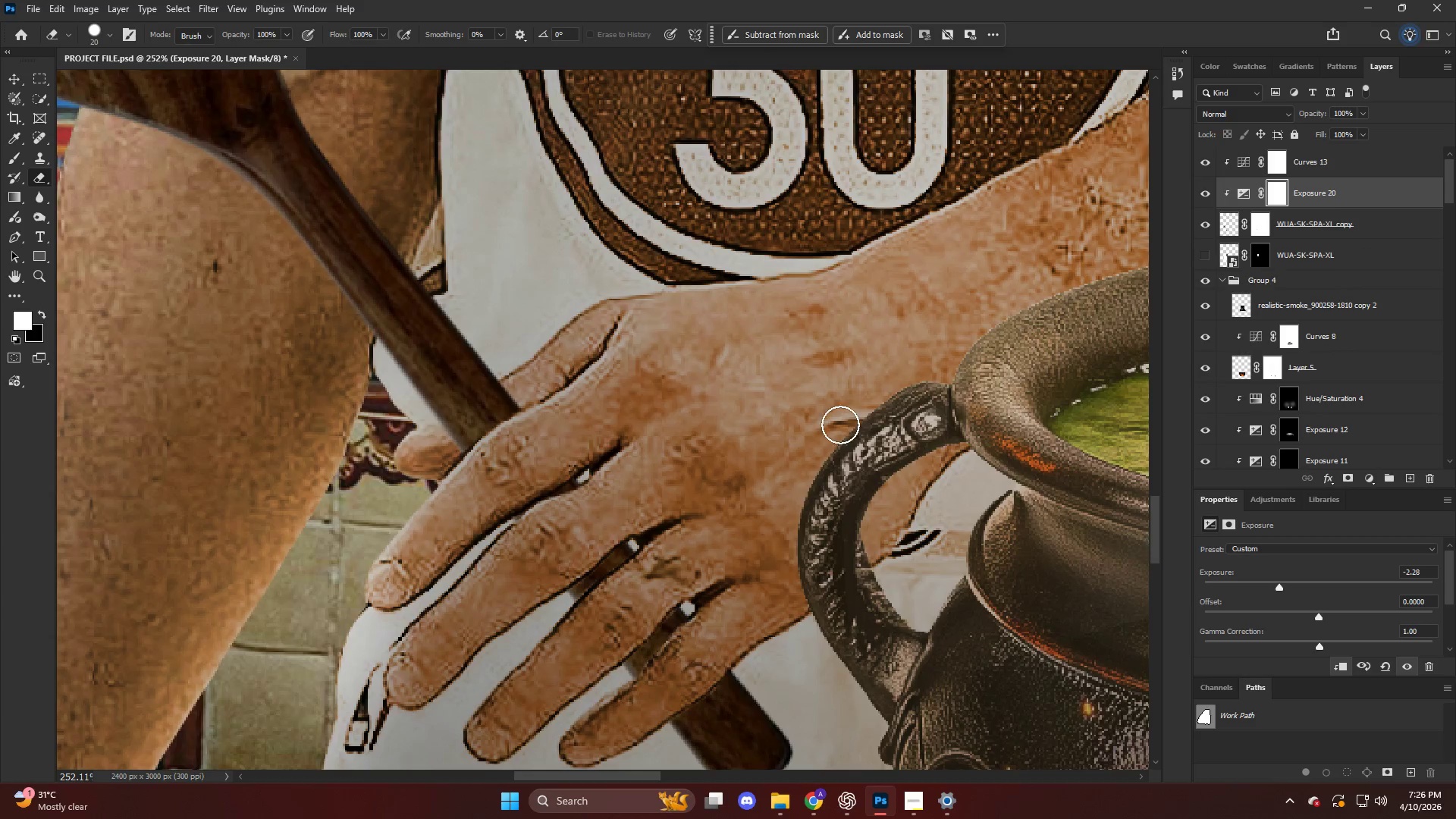 
key(Alt+AltLeft)
 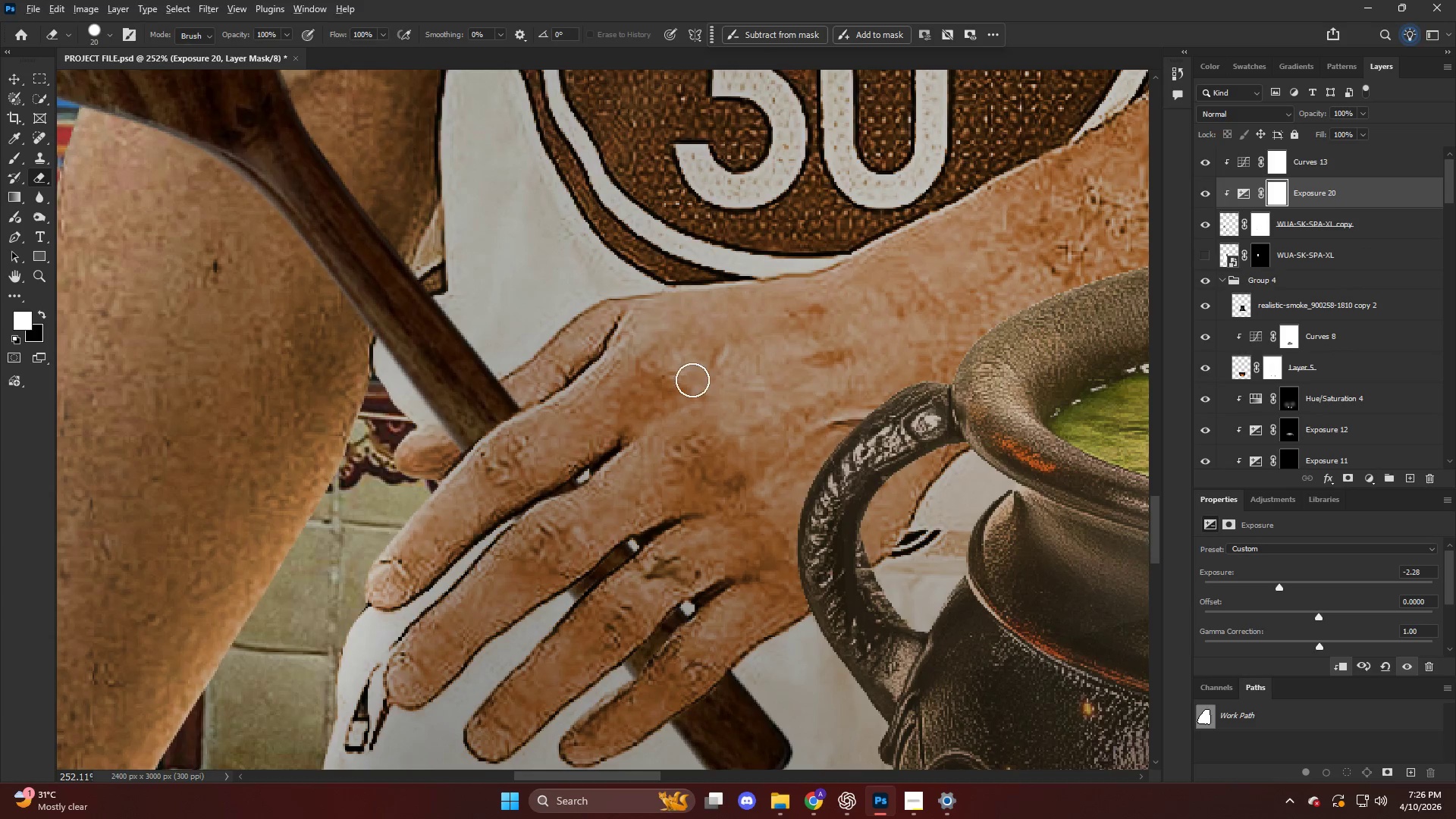 
scroll: coordinate [668, 379], scroll_direction: down, amount: 6.0
 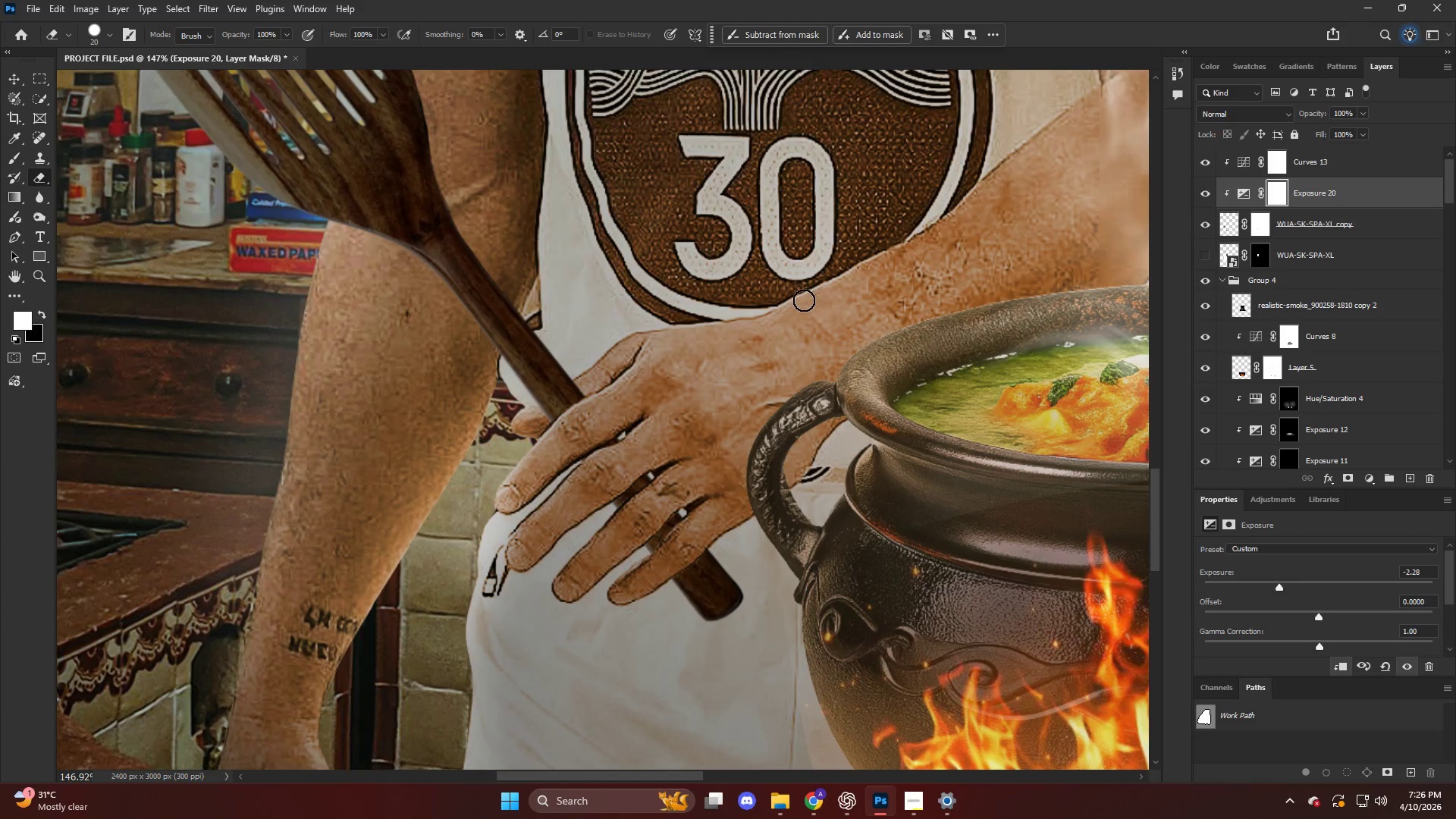 
key(Control+I)
 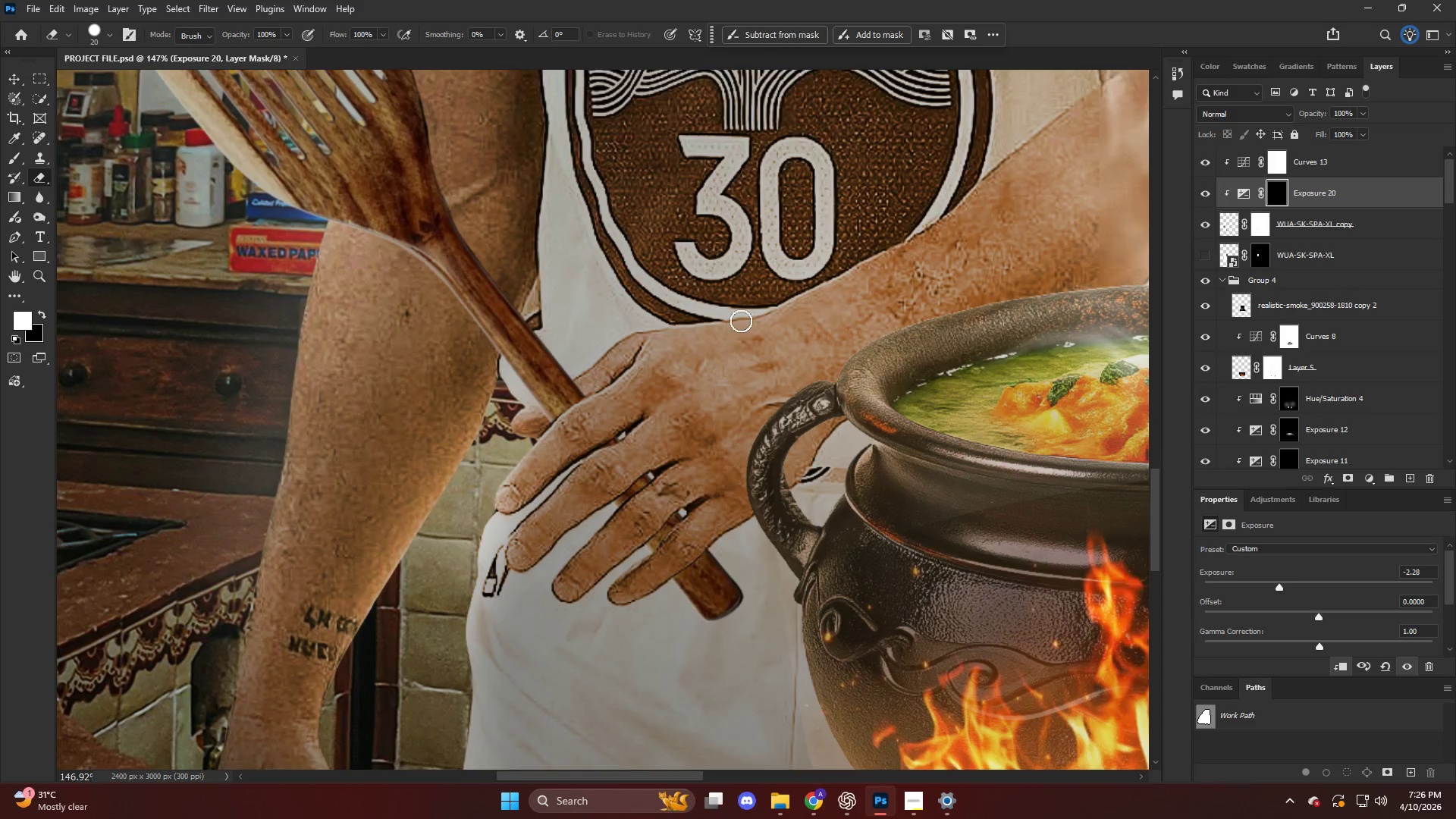 
hold_key(key=AltLeft, duration=0.39)
 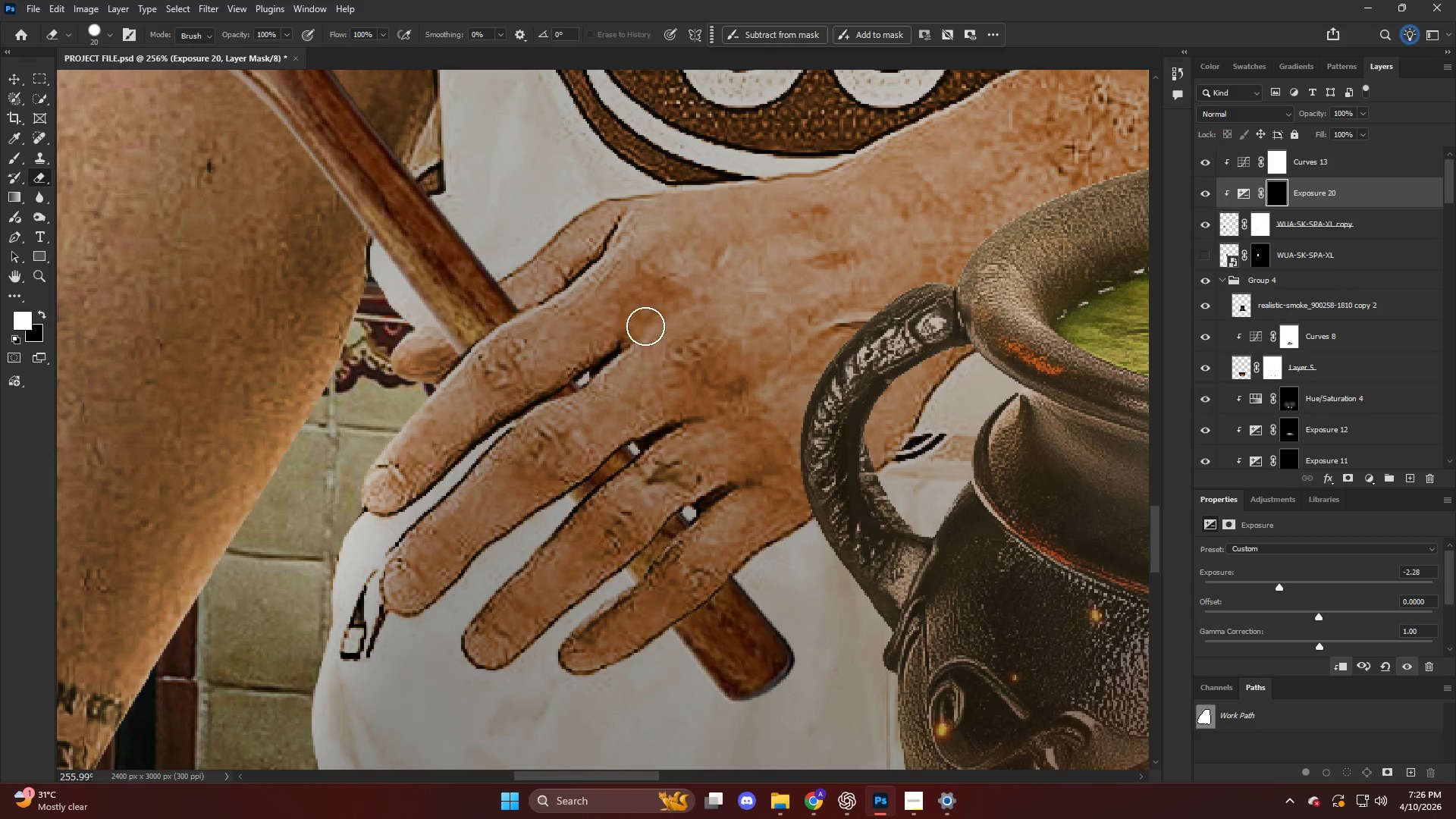 
key(B)
 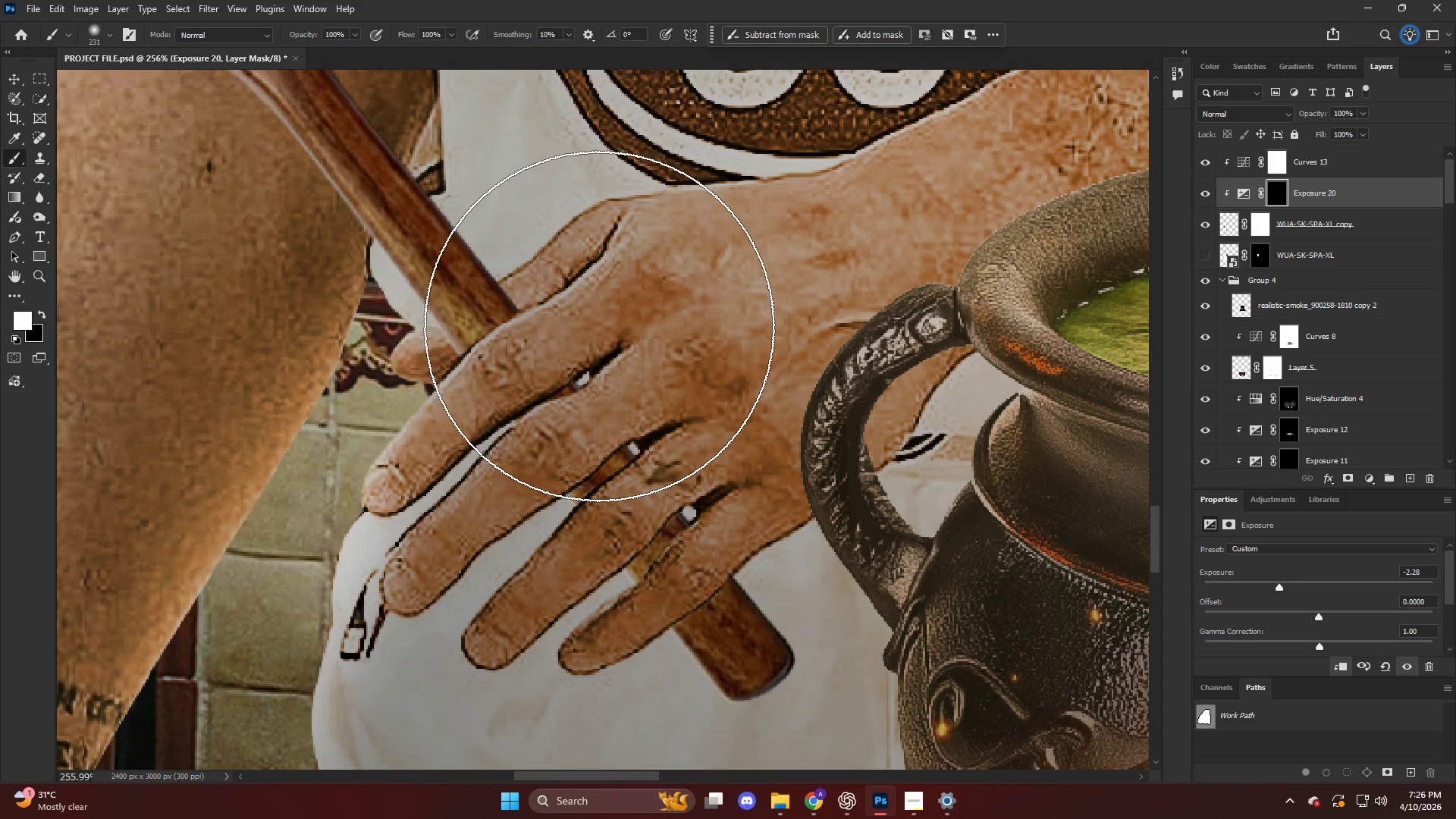 
scroll: coordinate [631, 337], scroll_direction: down, amount: 1.0
 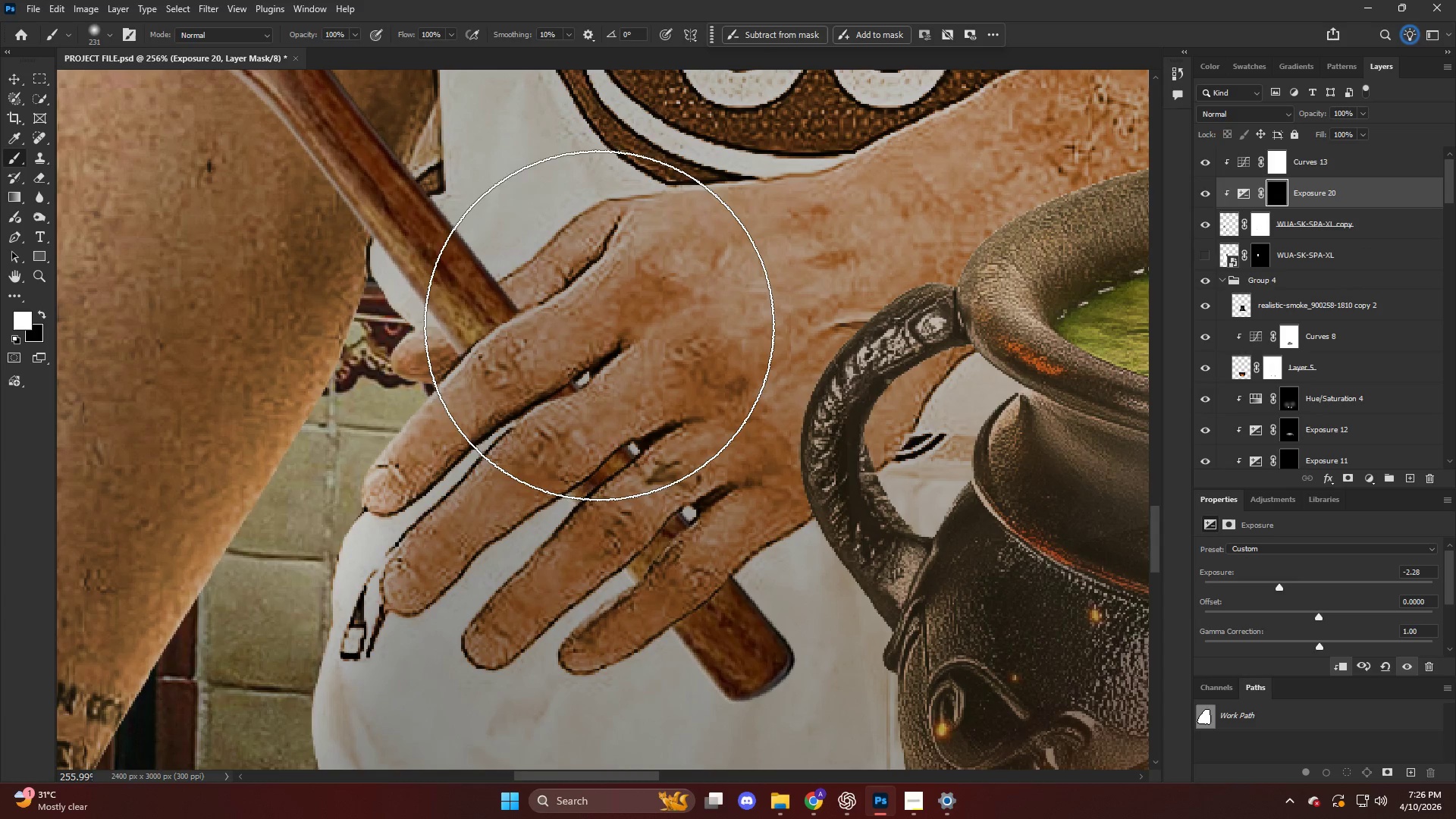 
hold_key(key=AltLeft, duration=0.5)
 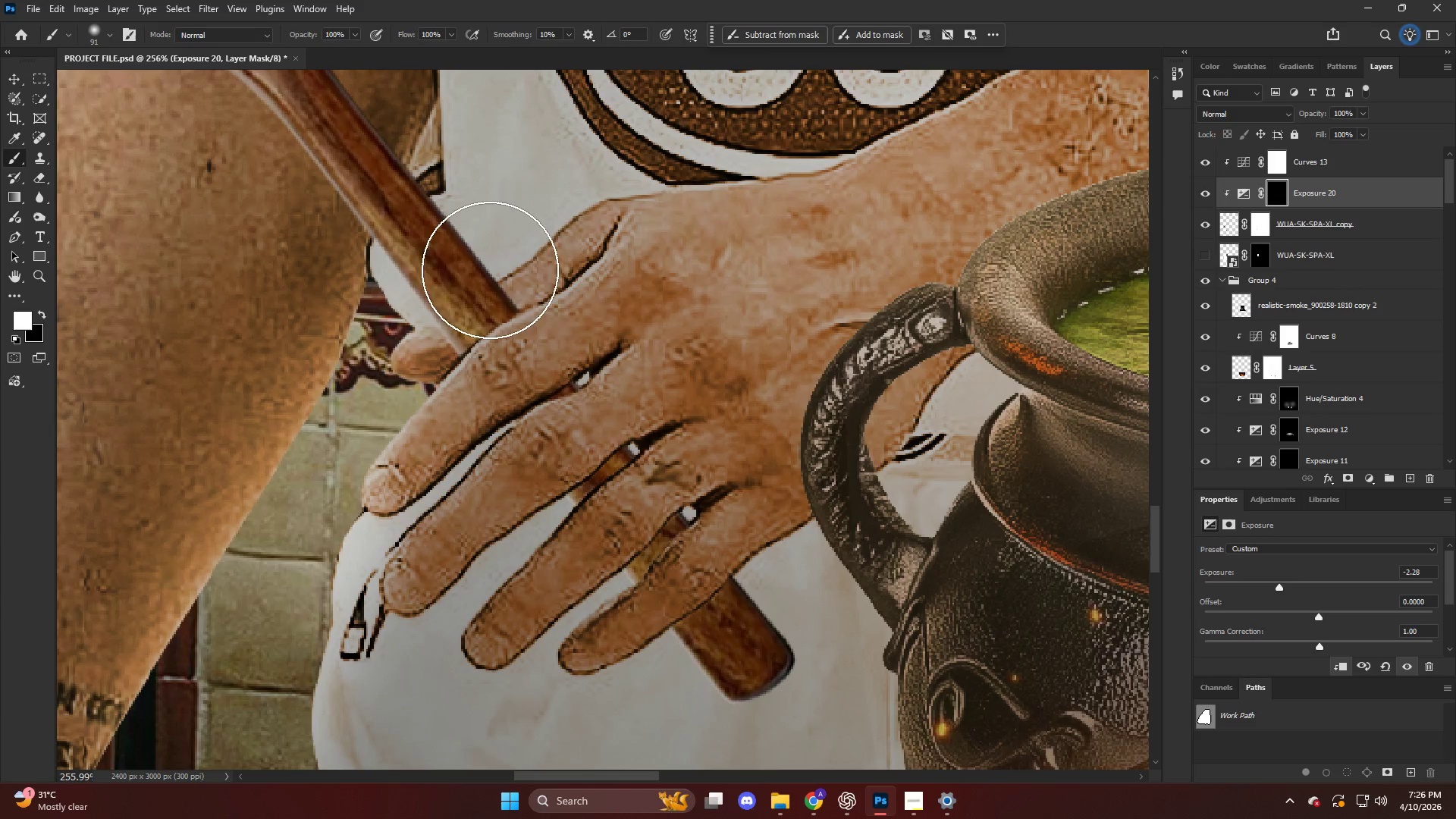 
left_click_drag(start_coordinate=[496, 277], to_coordinate=[565, 309])
 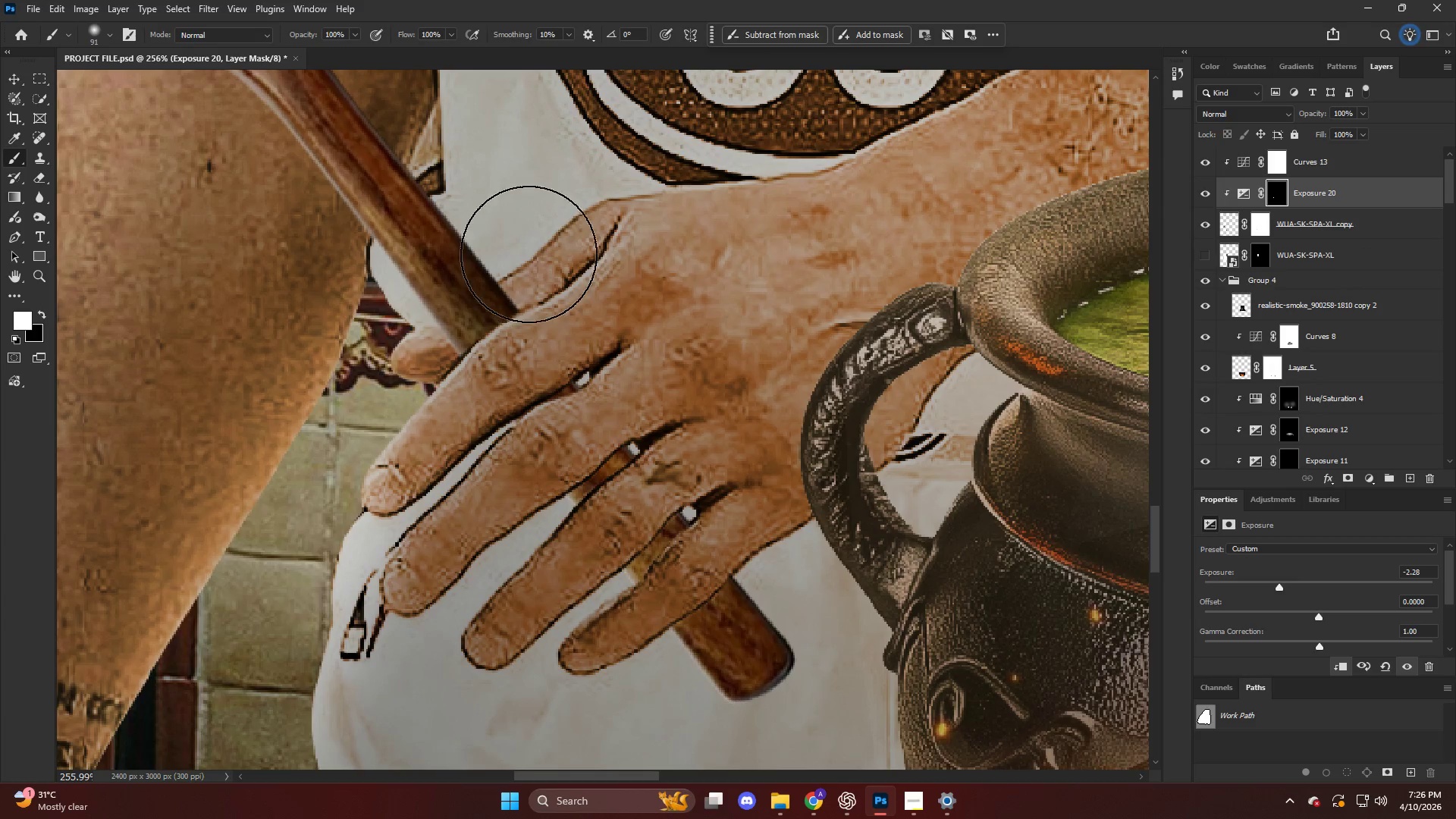 
key(Control+ControlLeft)
 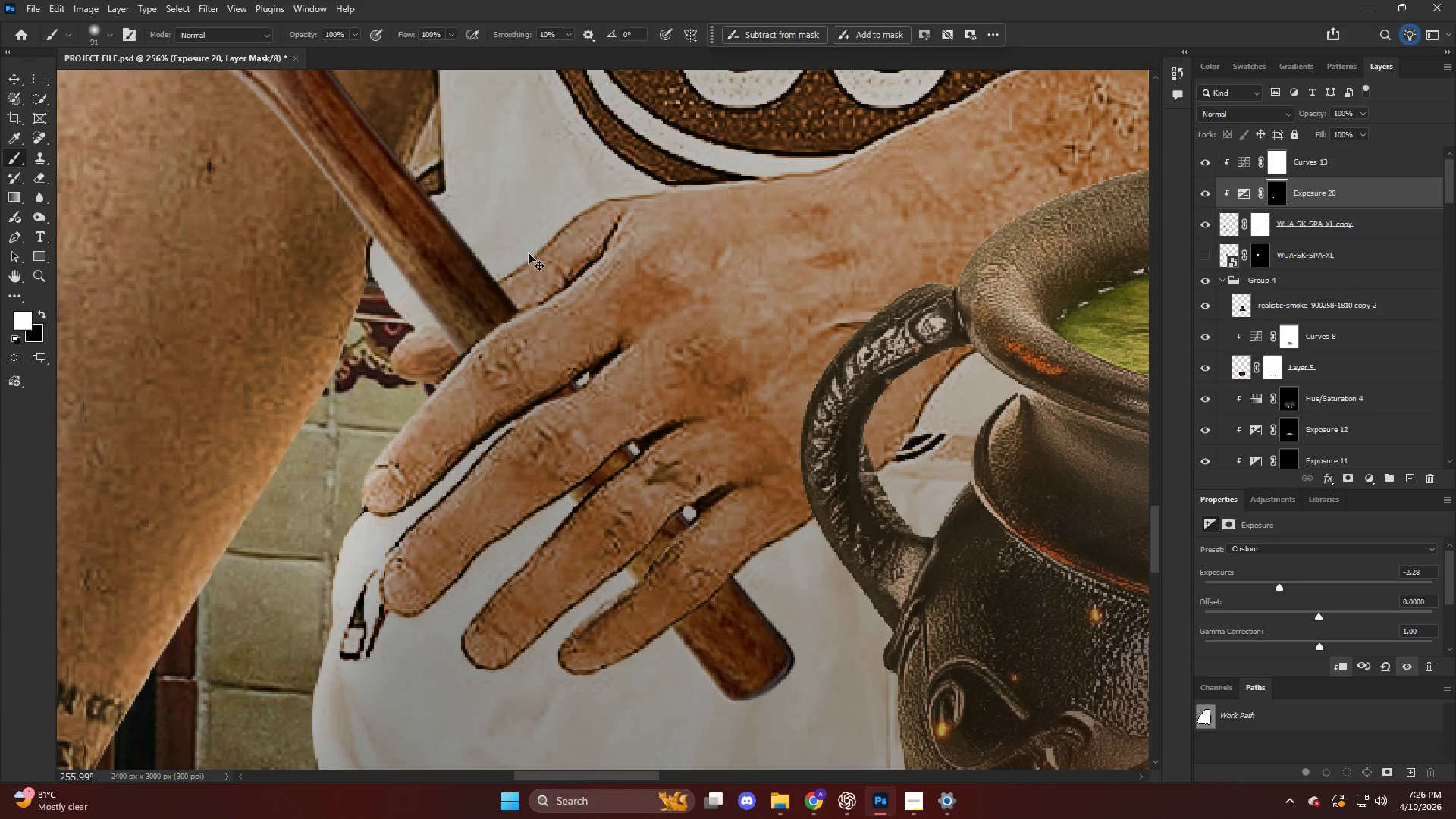 
key(Control+Z)
 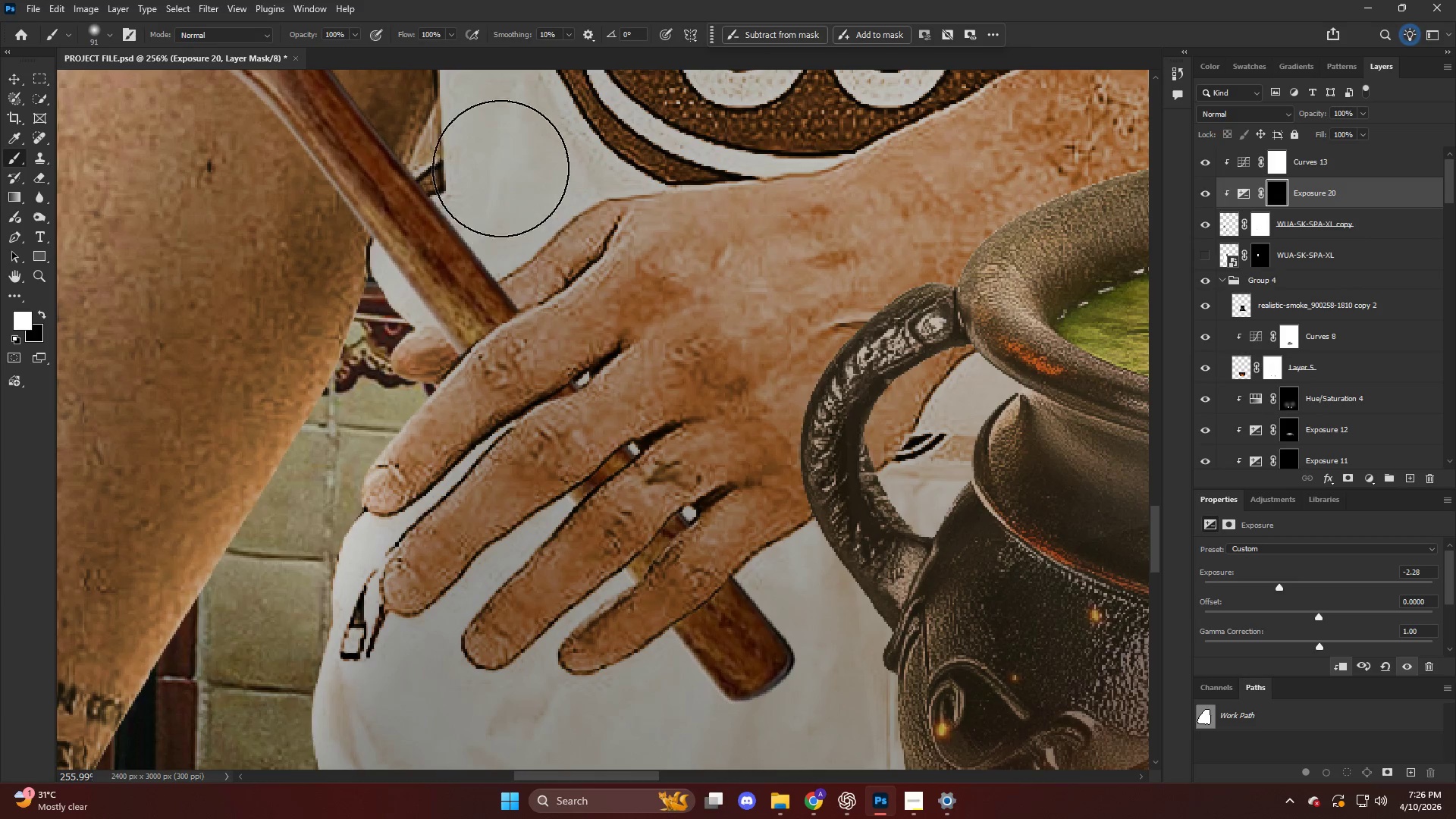 
left_click_drag(start_coordinate=[522, 214], to_coordinate=[623, 413])
 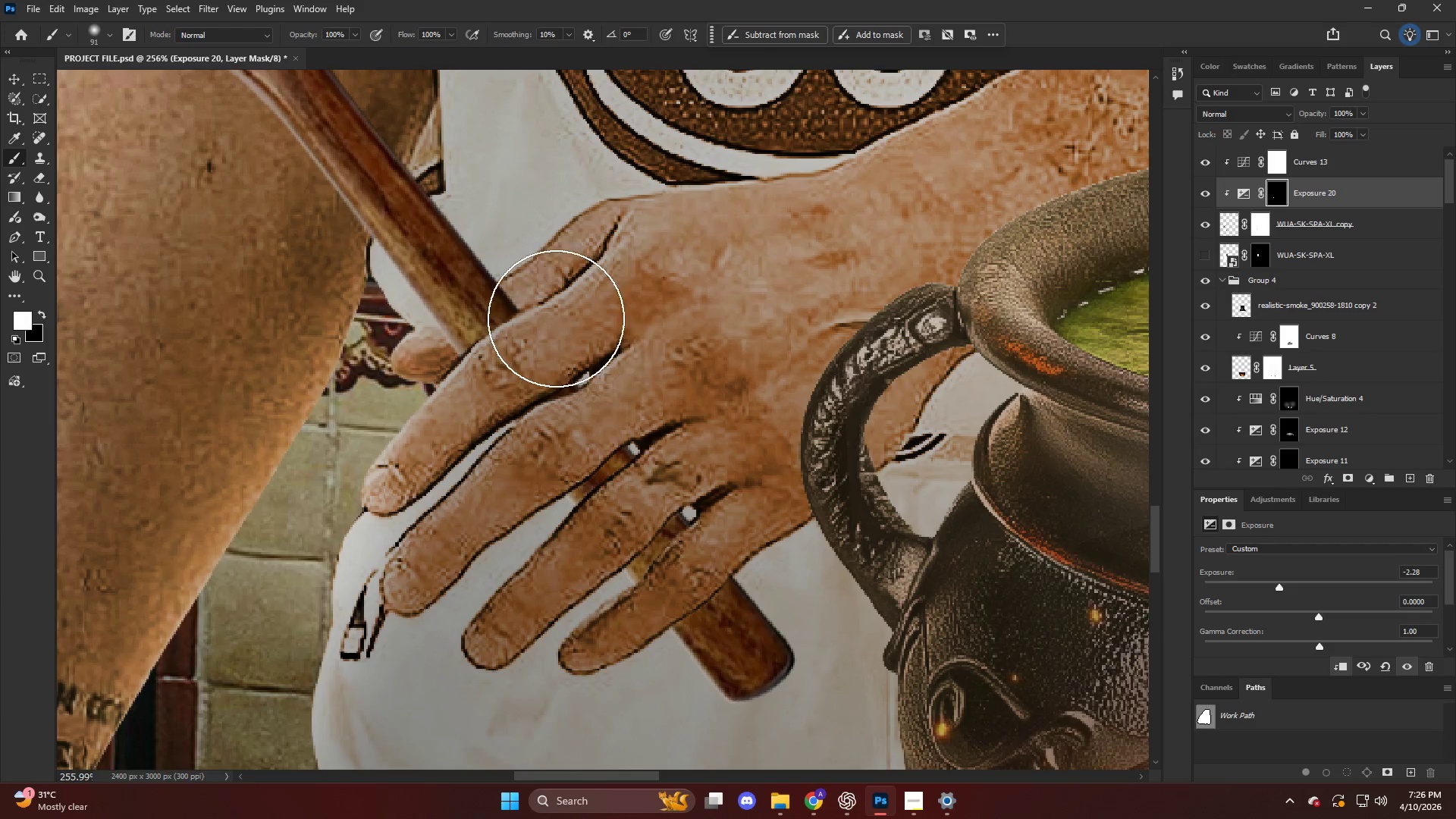 
left_click_drag(start_coordinate=[585, 351], to_coordinate=[682, 473])
 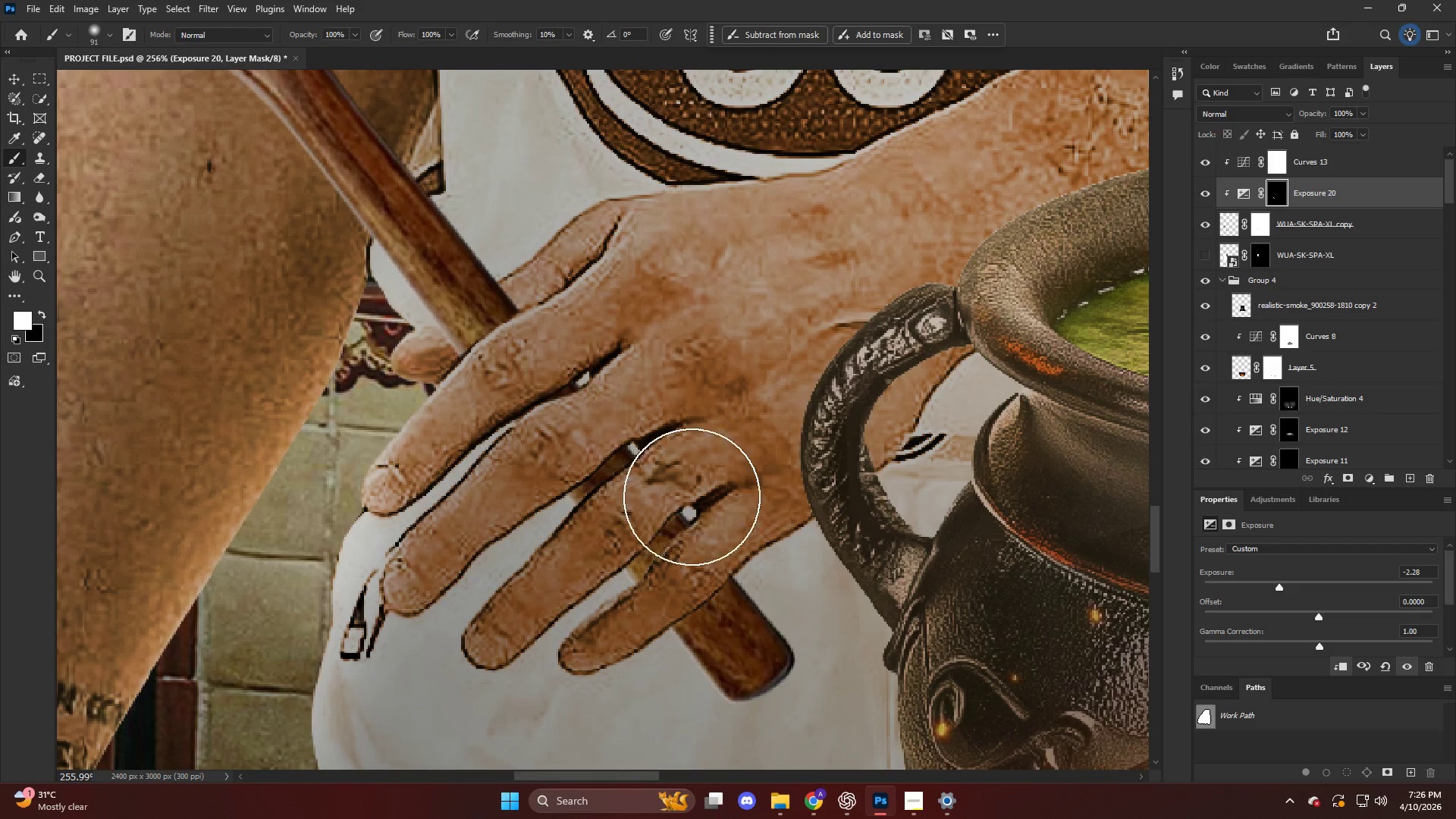 
left_click_drag(start_coordinate=[631, 415], to_coordinate=[824, 582])
 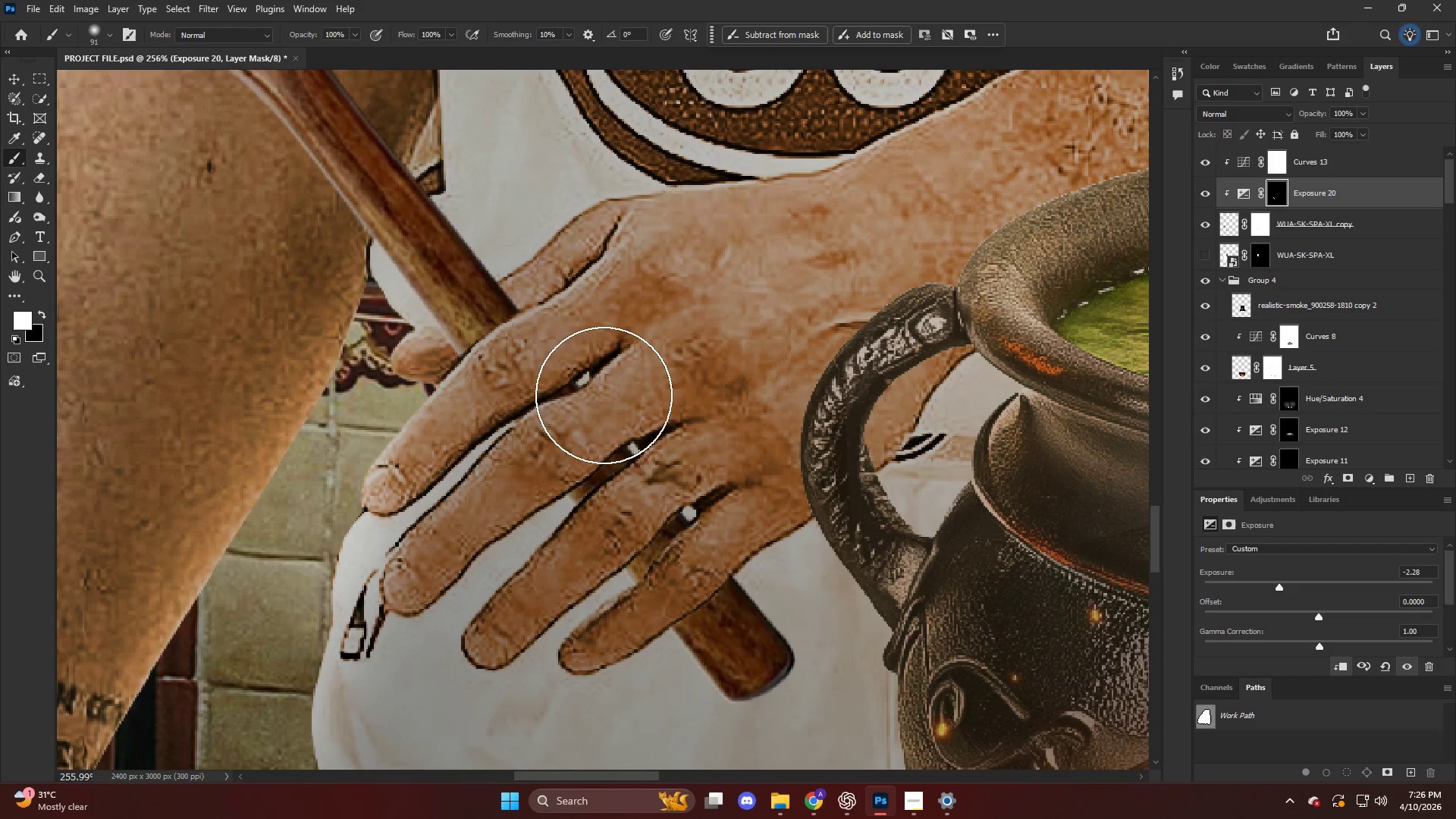 
left_click_drag(start_coordinate=[620, 413], to_coordinate=[790, 551])
 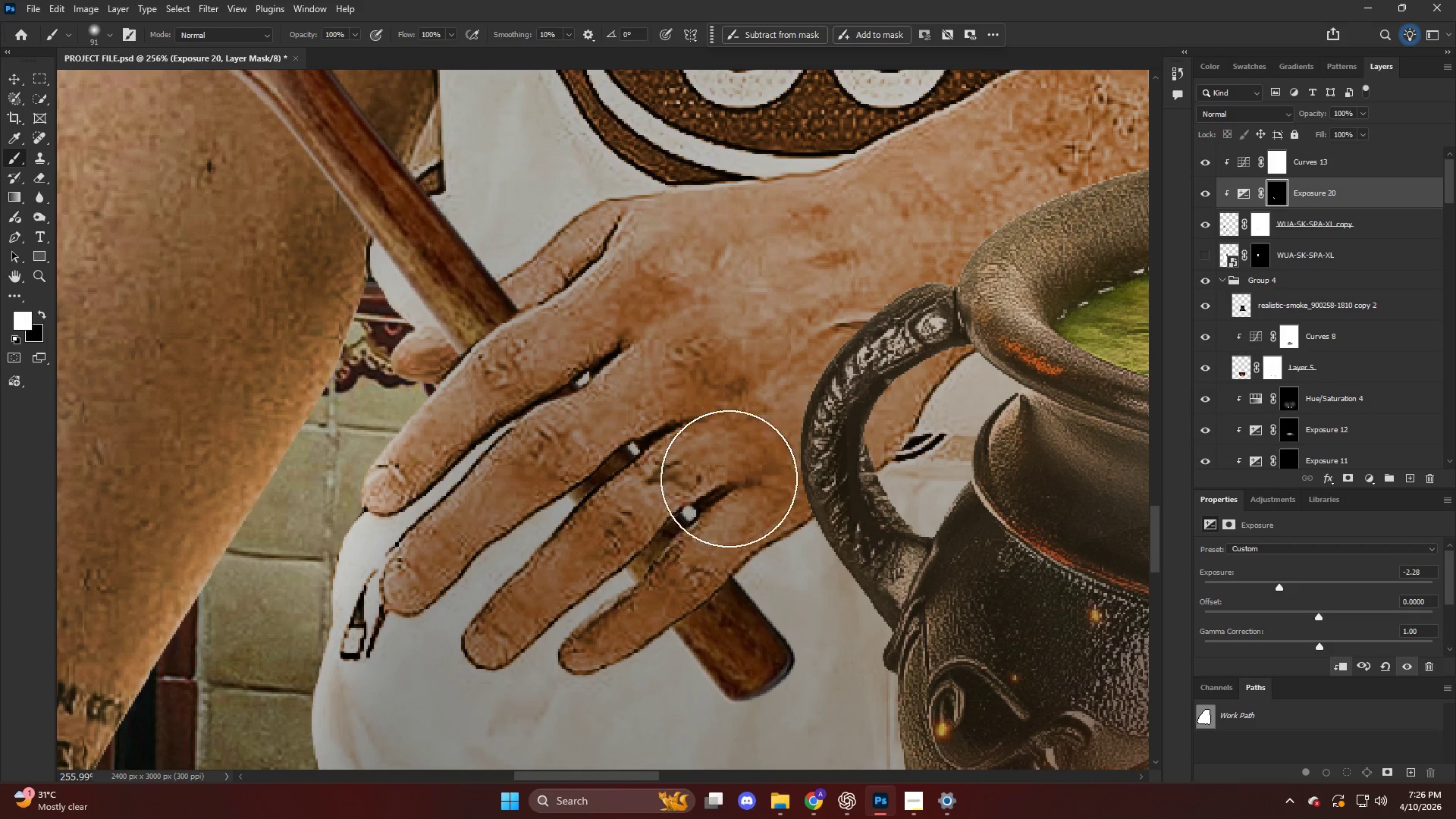 
key(Alt+AltLeft)
 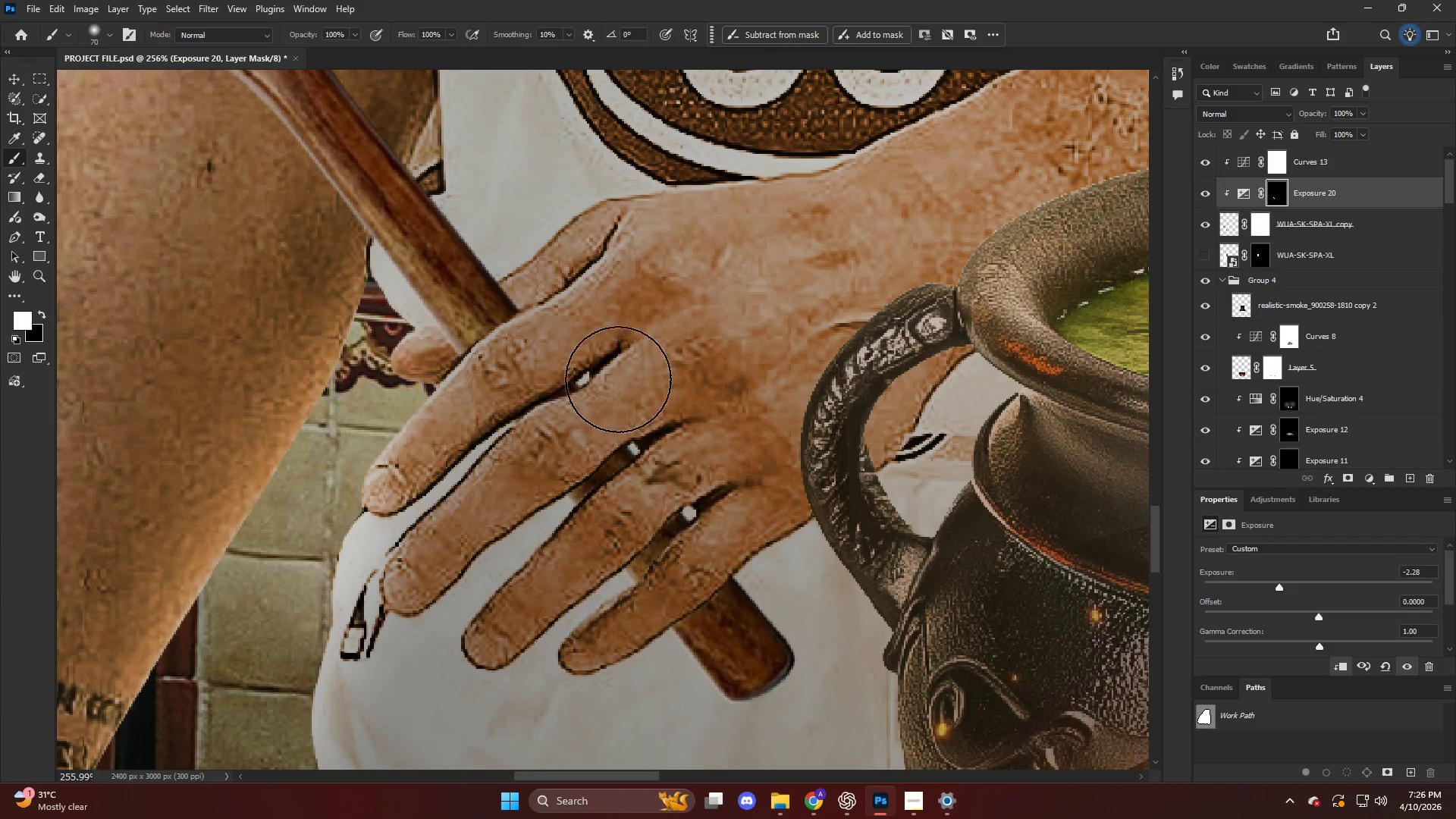 
left_click_drag(start_coordinate=[618, 380], to_coordinate=[695, 462])
 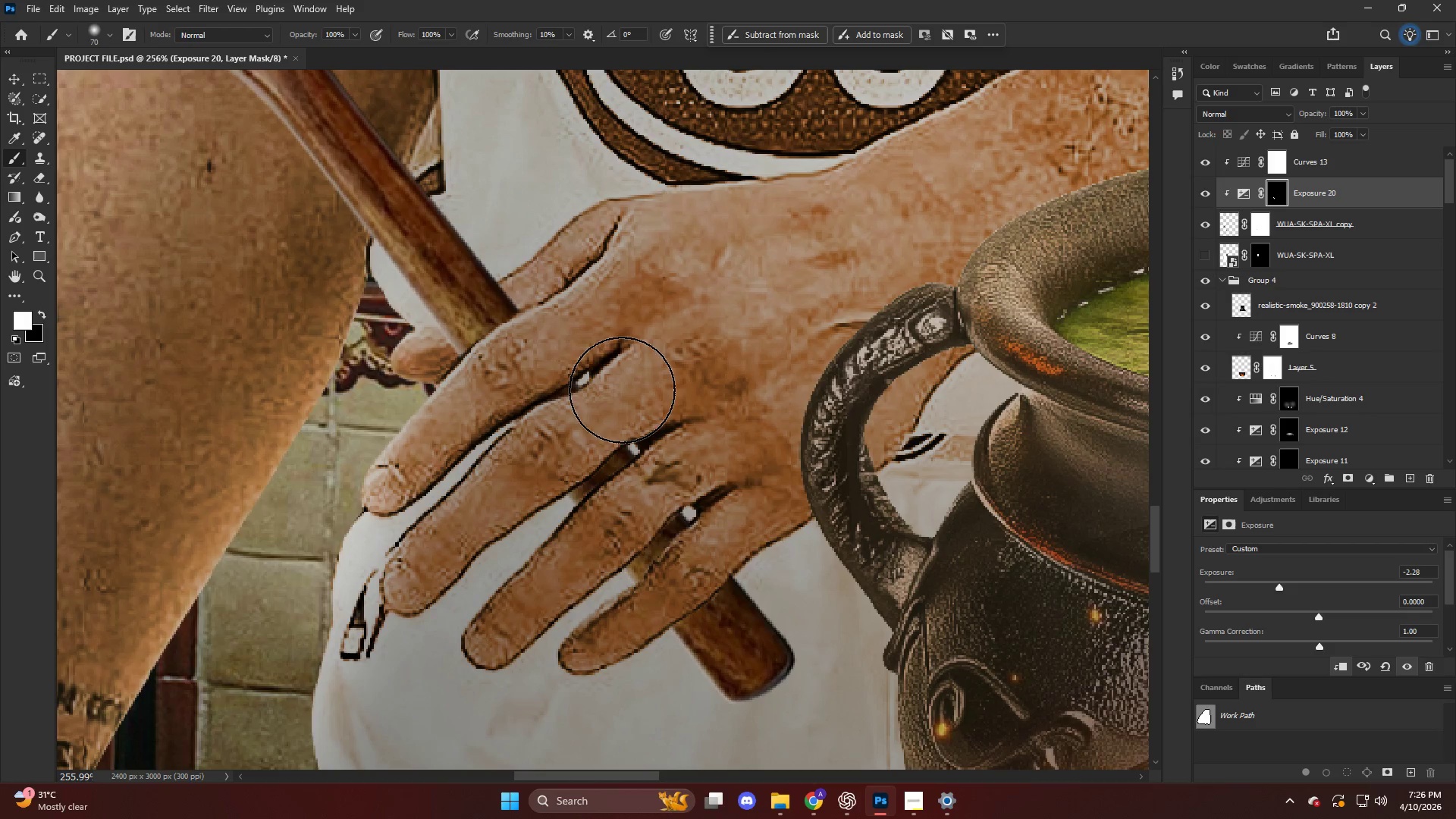 
left_click_drag(start_coordinate=[622, 390], to_coordinate=[733, 519])
 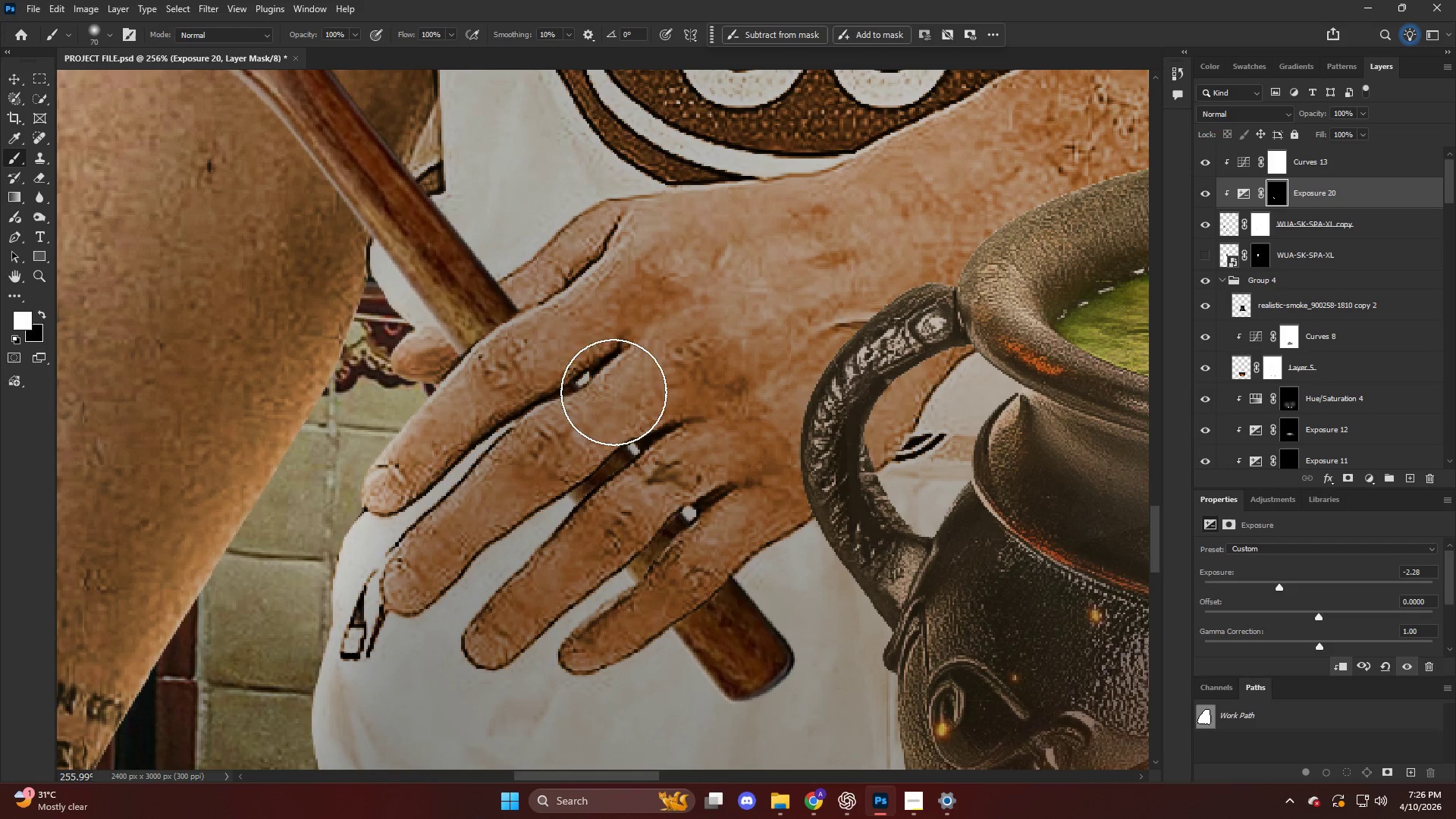 
left_click_drag(start_coordinate=[621, 401], to_coordinate=[803, 554])
 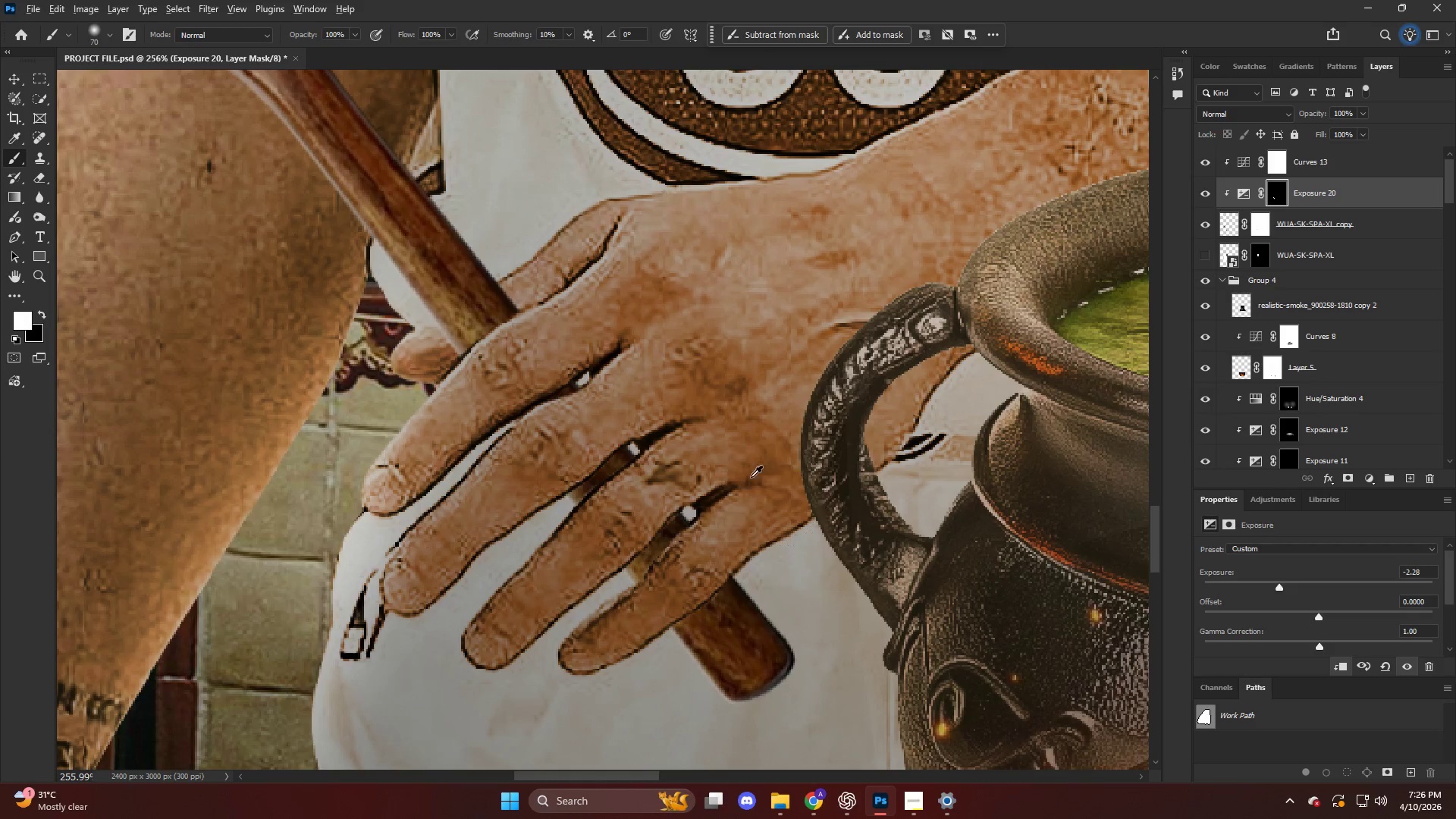 
hold_key(key=AltLeft, duration=0.69)
hold_key(key=AltLeft, duration=0.73)
scroll: coordinate [608, 375], scroll_direction: down, amount: 2.0
 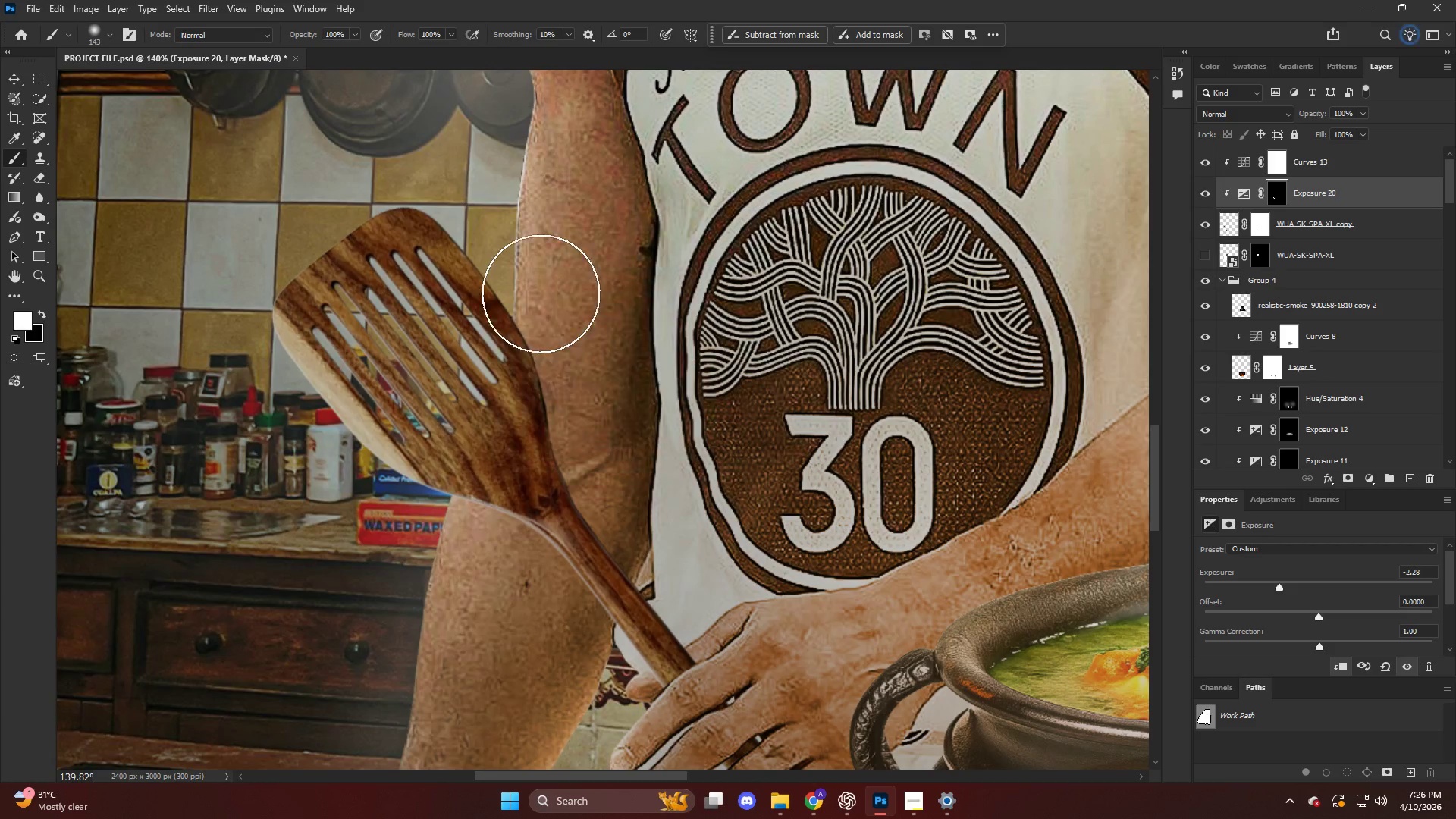 
left_click_drag(start_coordinate=[582, 366], to_coordinate=[682, 531])
 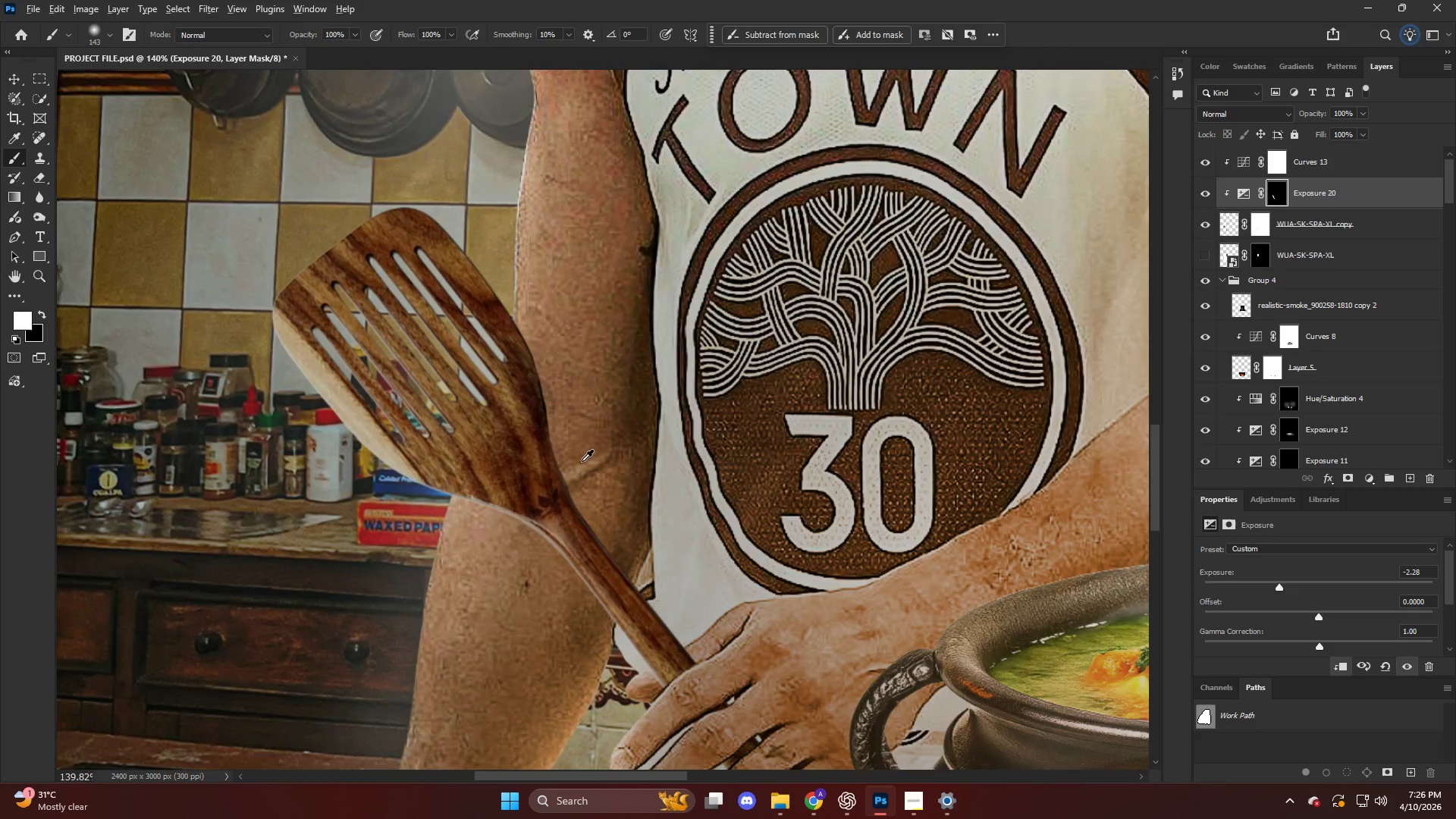 
hold_key(key=AltLeft, duration=0.45)
scroll: coordinate [554, 459], scroll_direction: up, amount: 4.0
 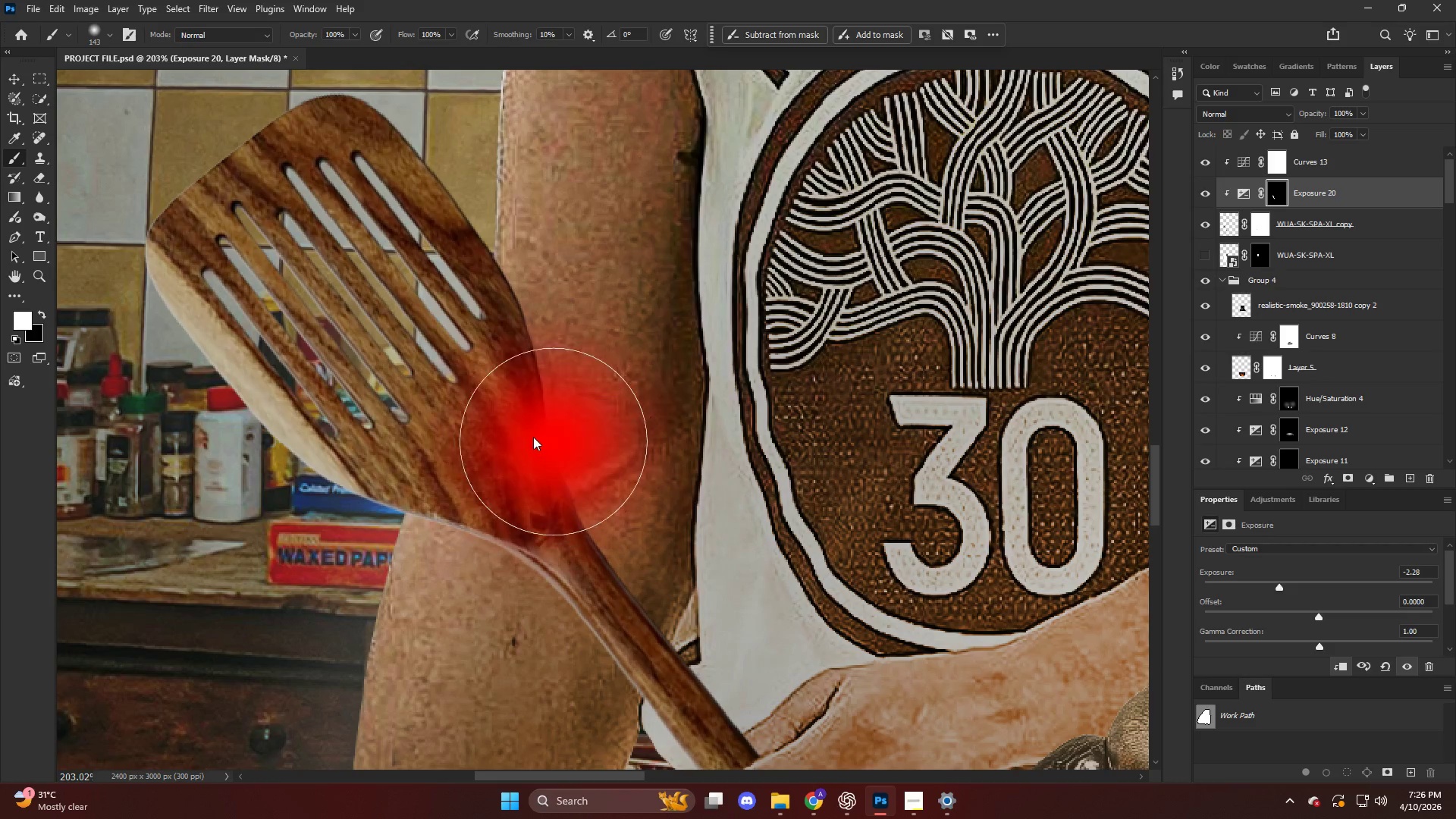 
left_click_drag(start_coordinate=[579, 459], to_coordinate=[768, 663])
 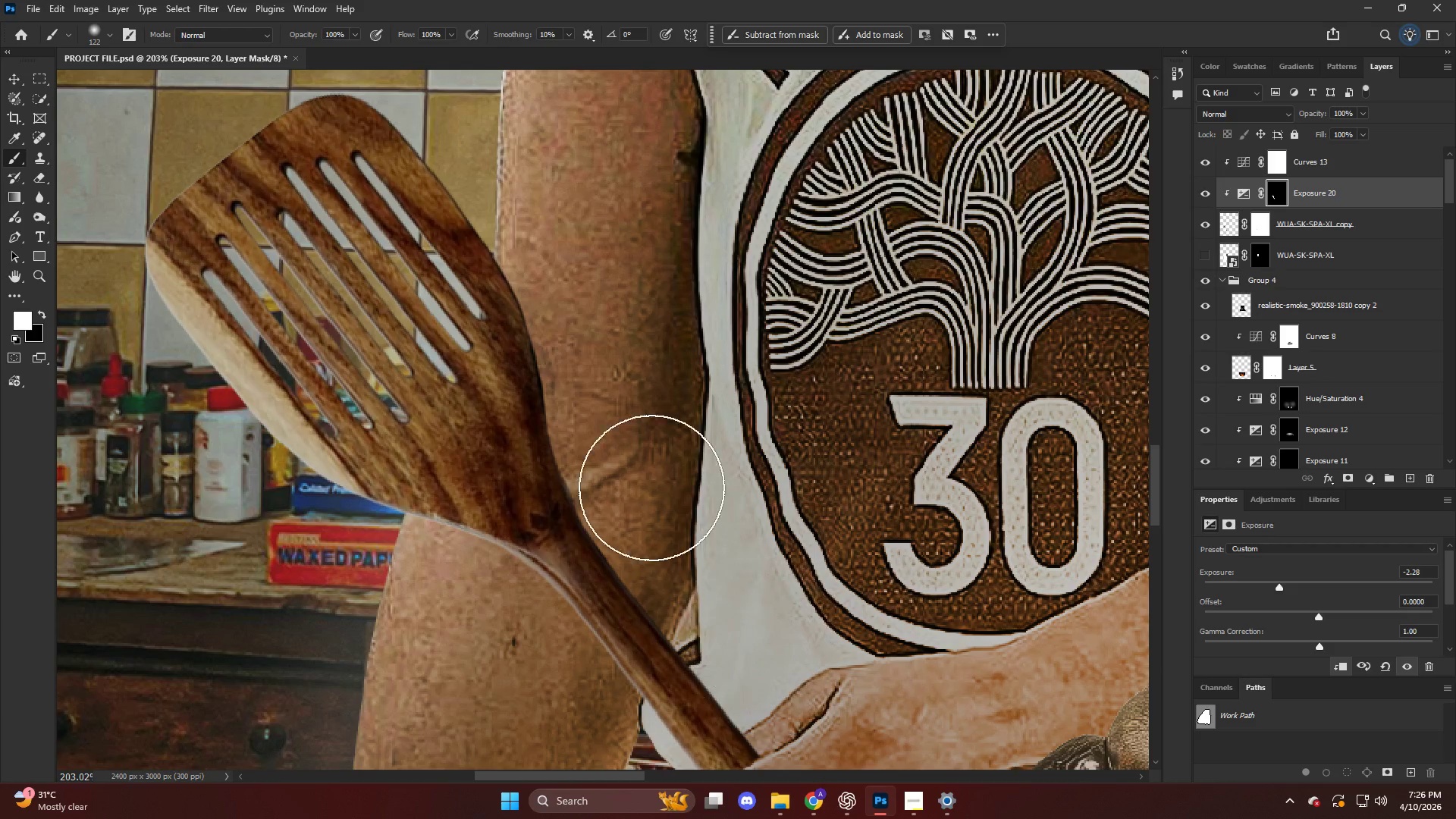 
key(Alt+AltLeft)
 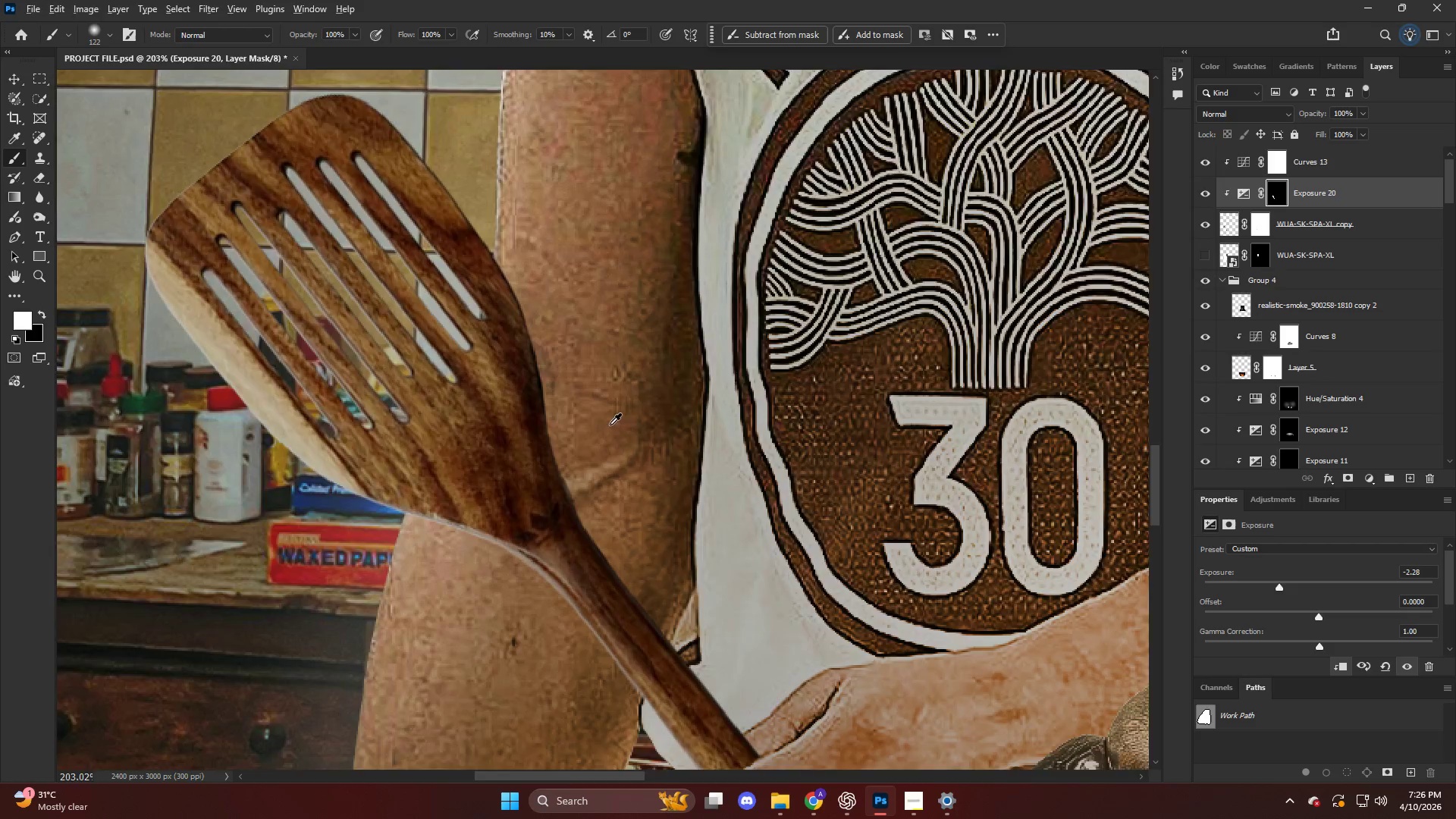 
hold_key(key=AltLeft, duration=0.41)
 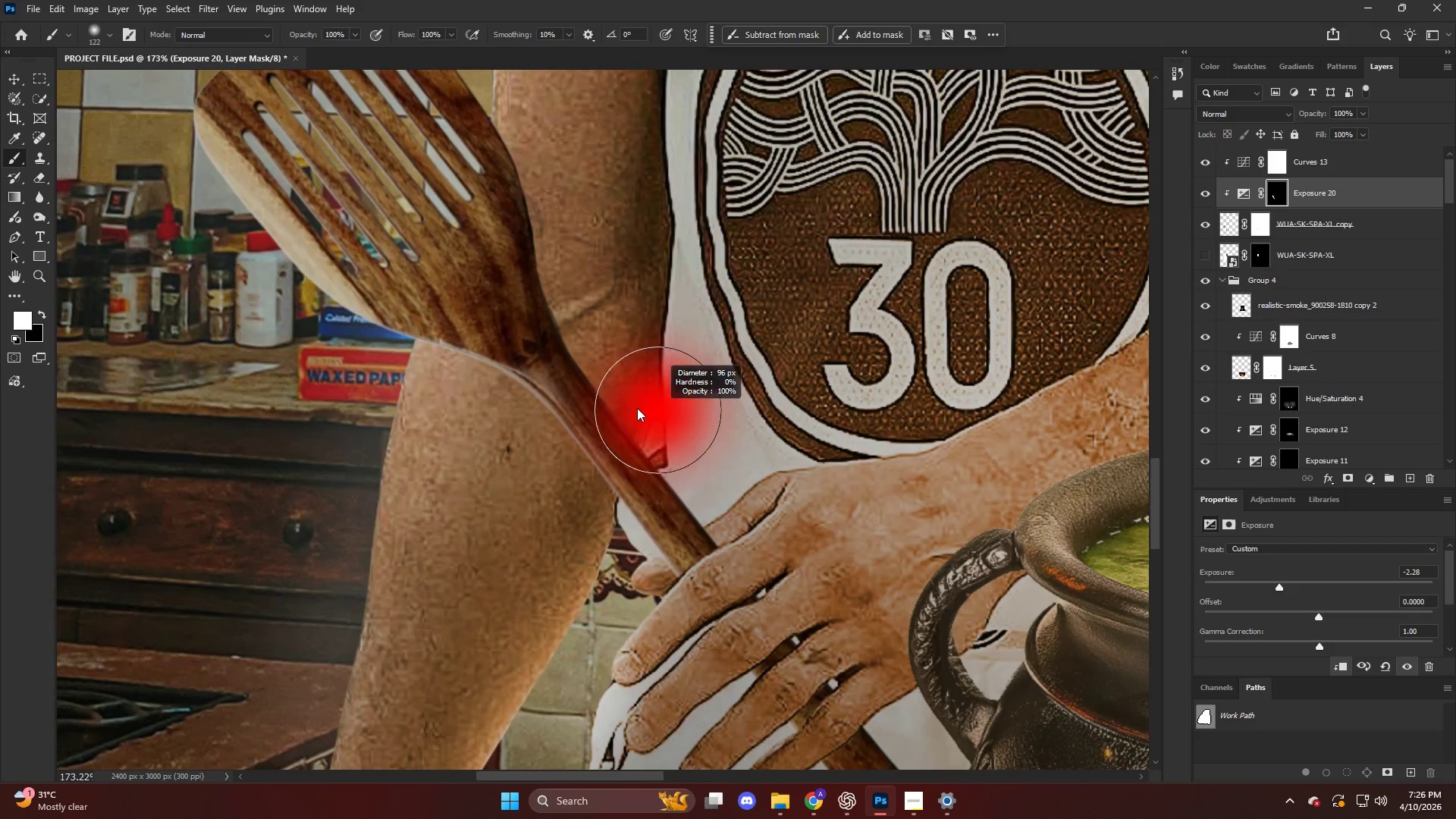 
left_click_drag(start_coordinate=[639, 416], to_coordinate=[802, 583])
 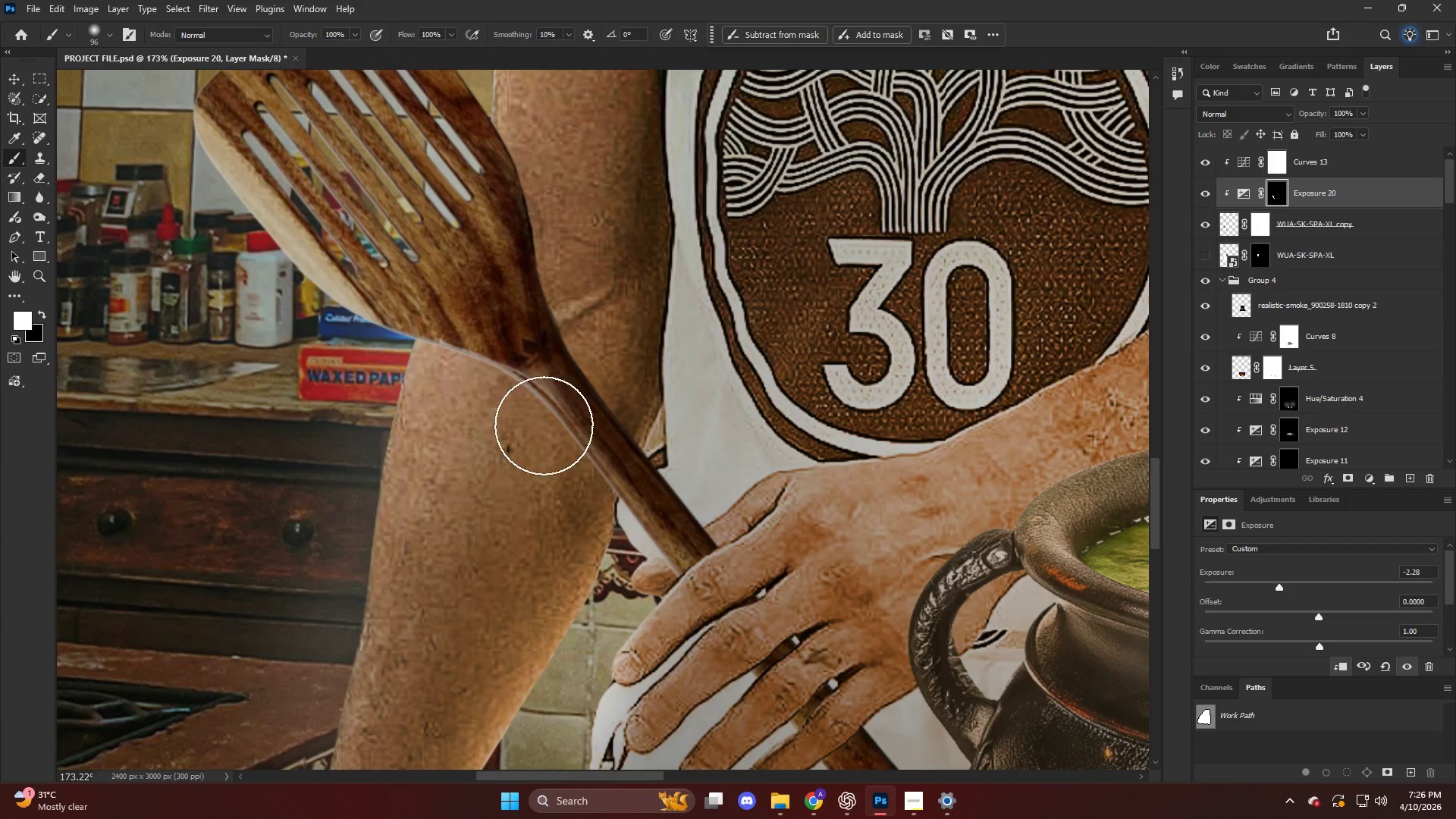 
scroll: coordinate [634, 398], scroll_direction: down, amount: 11.0
 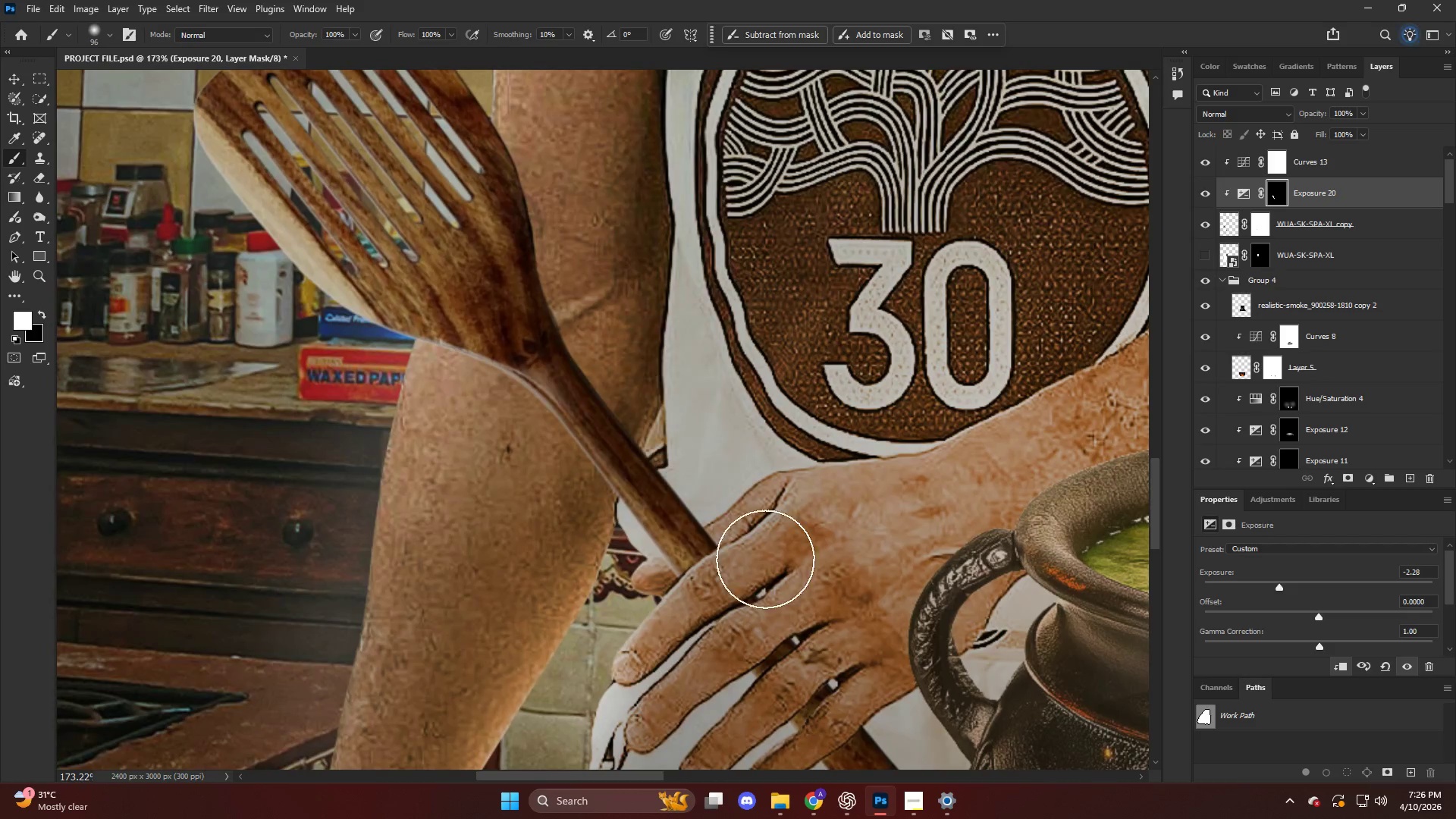 
type(xxx)
 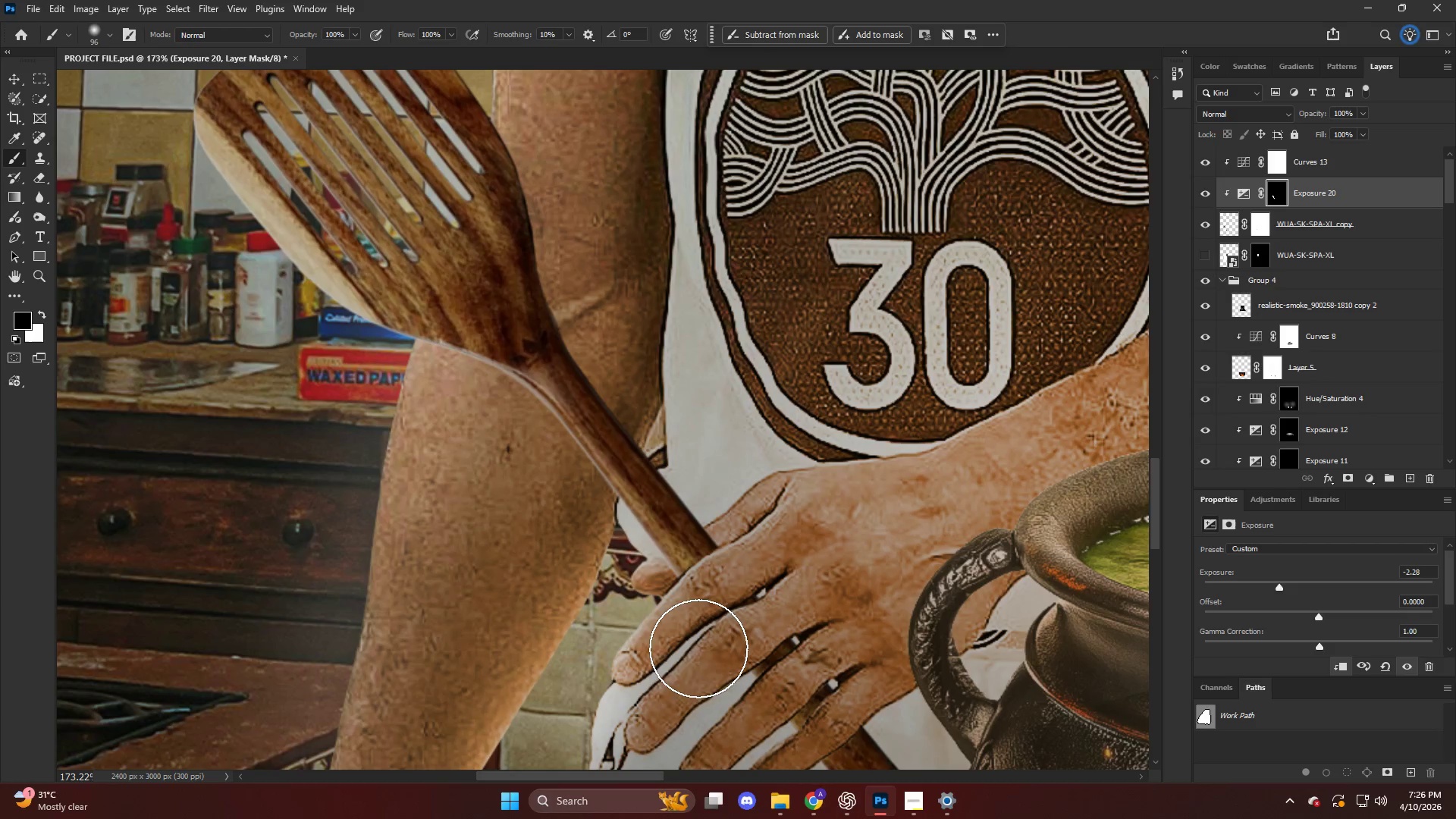 
left_click_drag(start_coordinate=[514, 420], to_coordinate=[670, 603])
 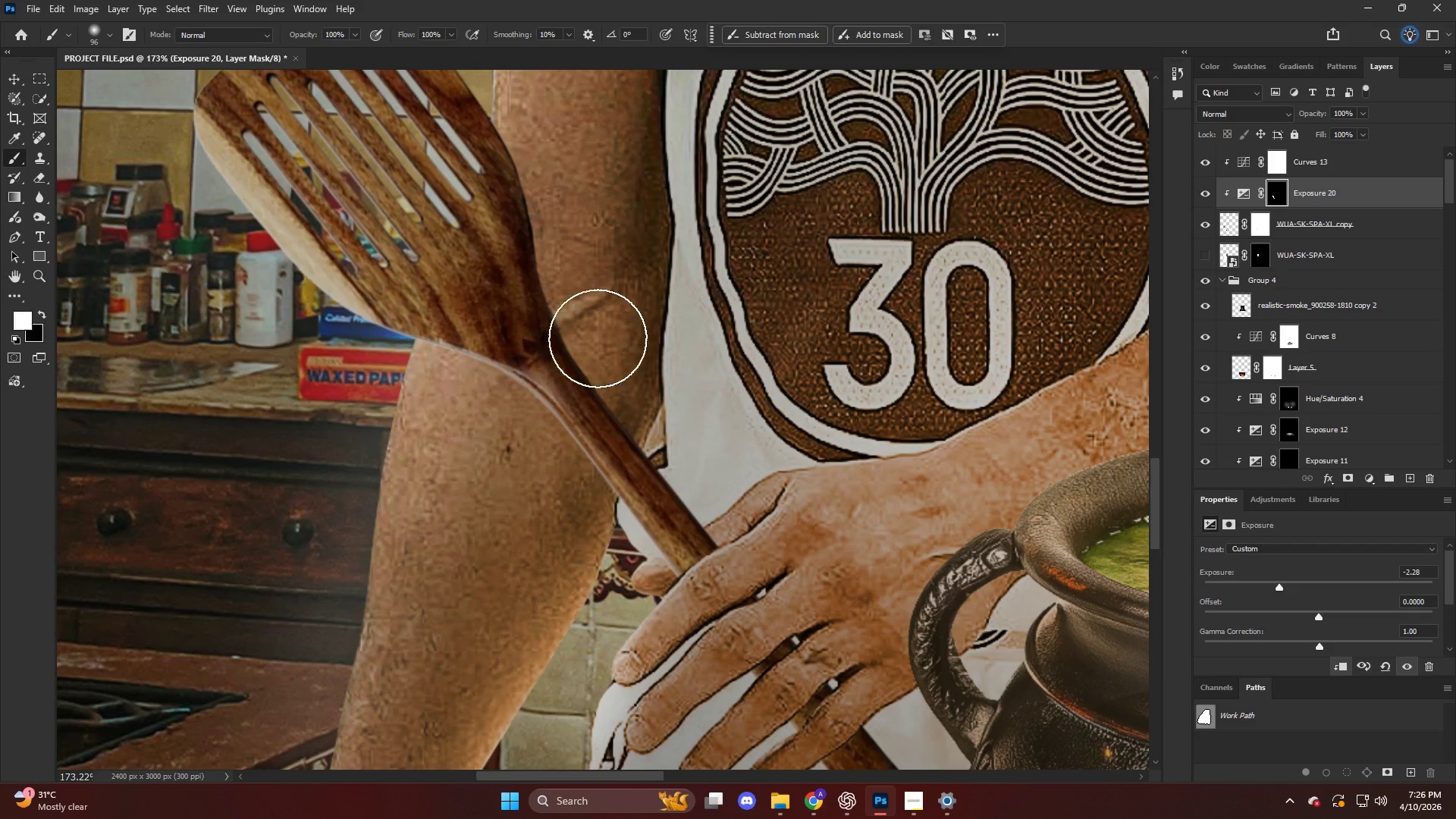 
left_click_drag(start_coordinate=[638, 377], to_coordinate=[831, 585])
 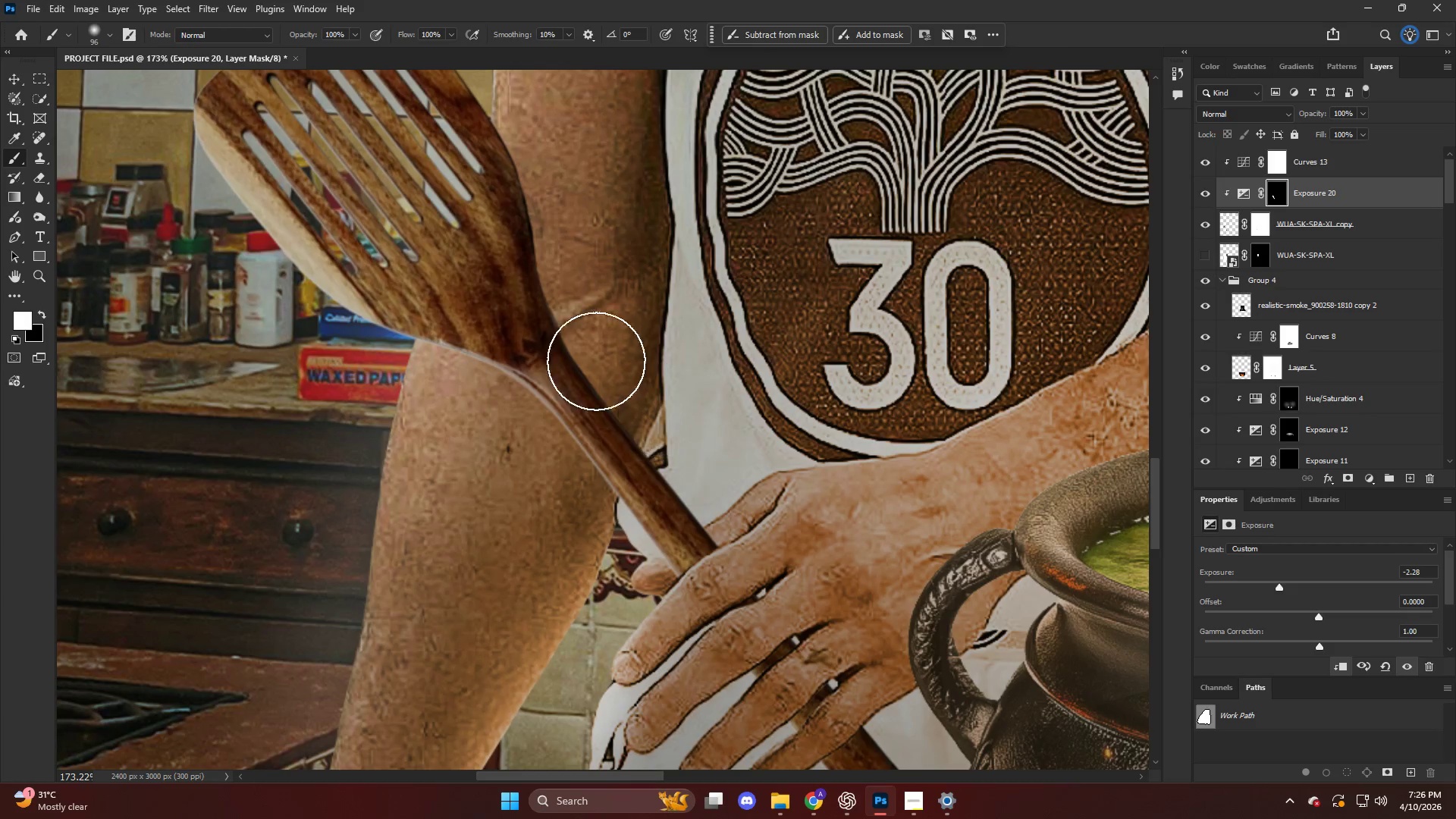 
left_click_drag(start_coordinate=[634, 431], to_coordinate=[766, 569])
 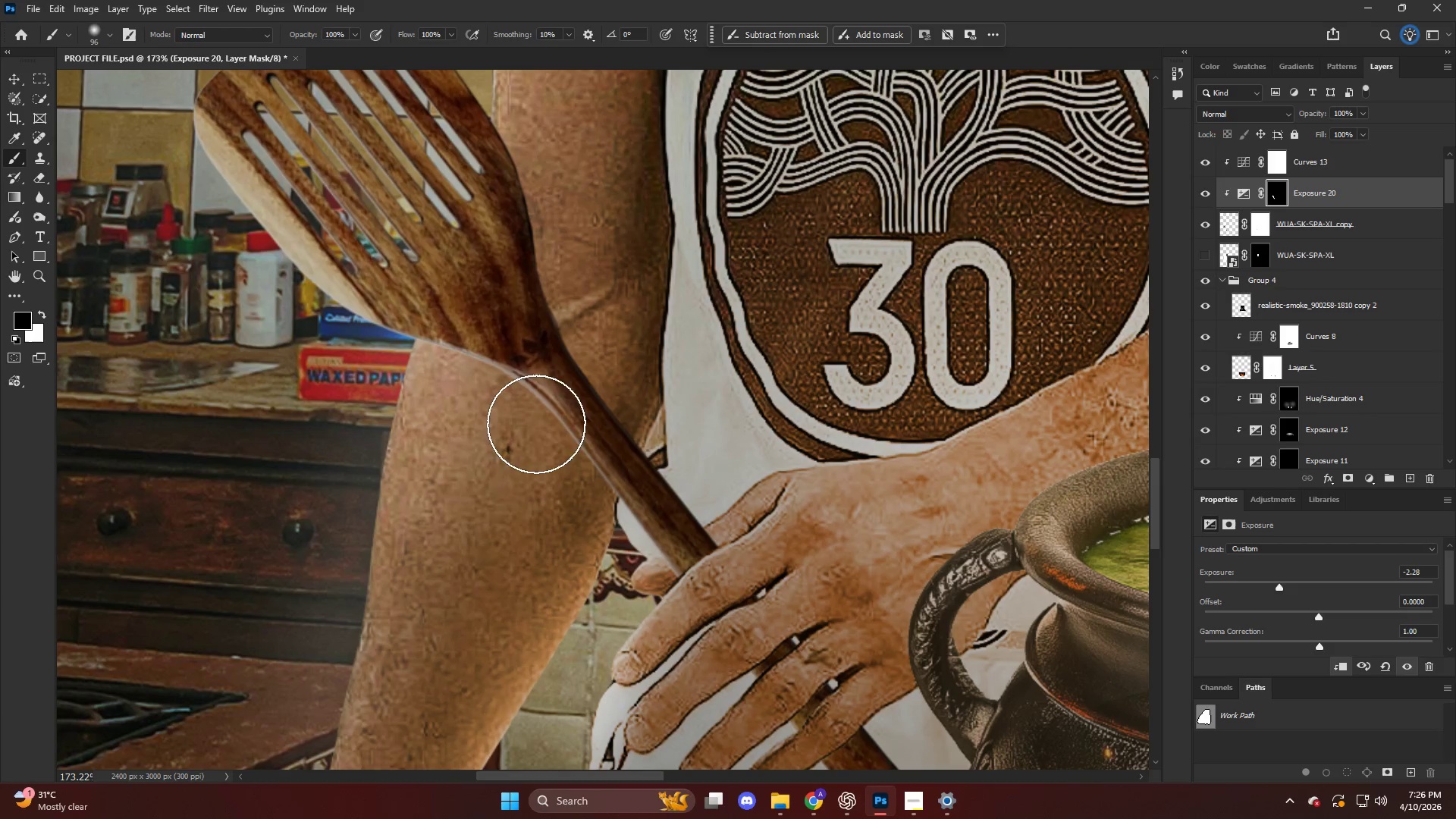 
left_click_drag(start_coordinate=[533, 434], to_coordinate=[698, 649])
 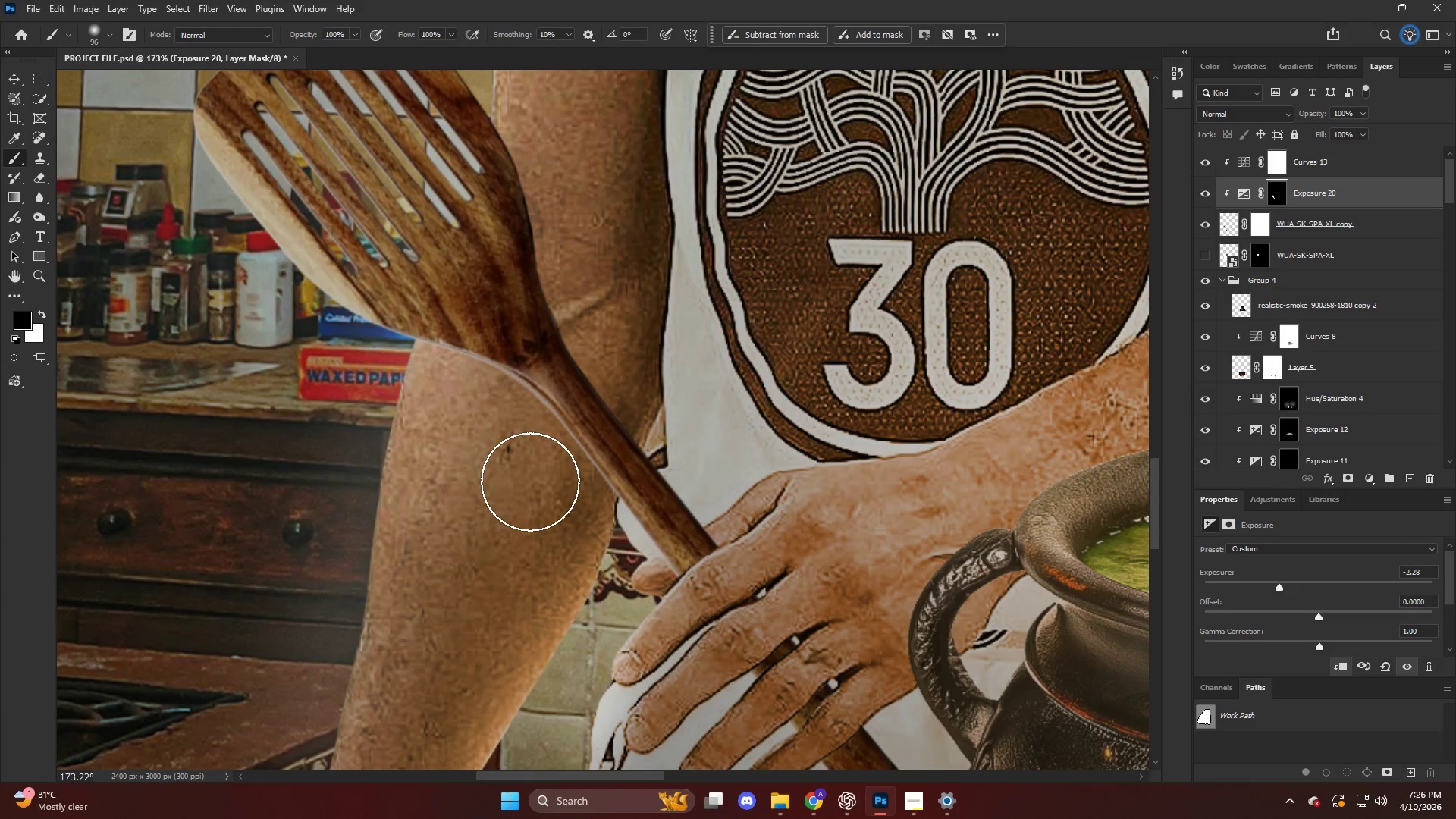 
key(Alt+AltLeft)
 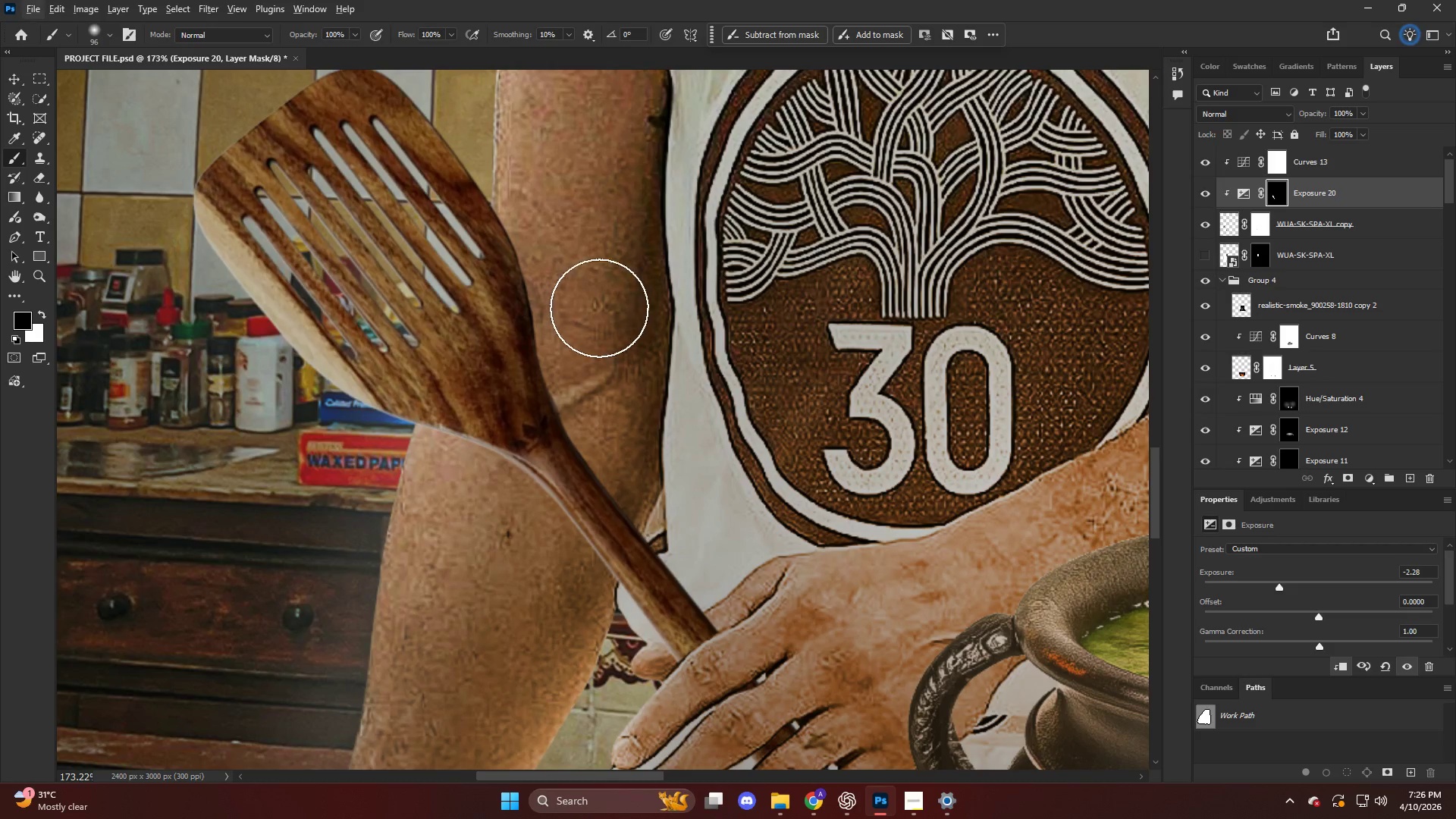 
key(V)
 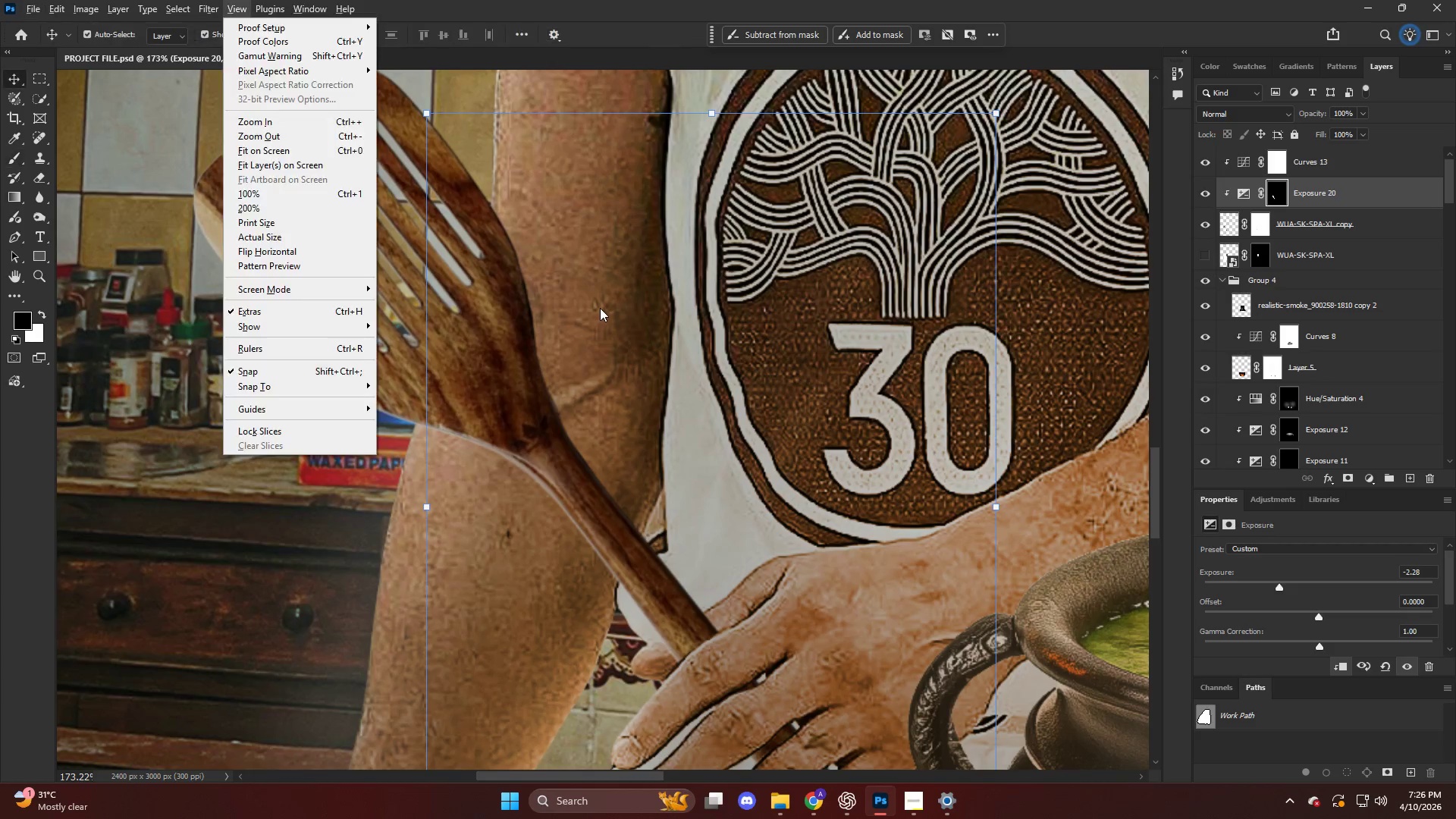 
left_click([600, 308])
 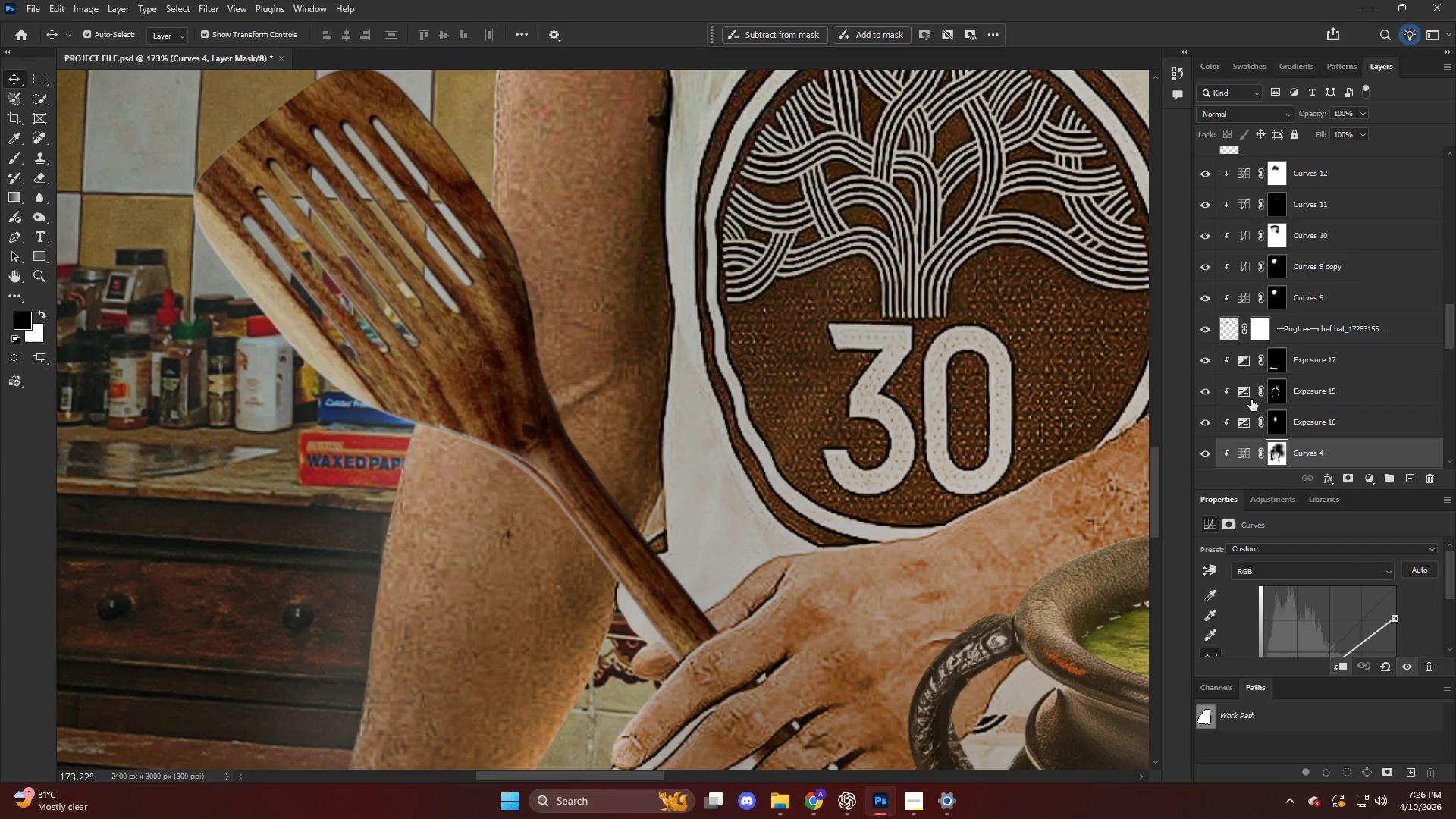 
scroll: coordinate [557, 335], scroll_direction: up, amount: 7.0
 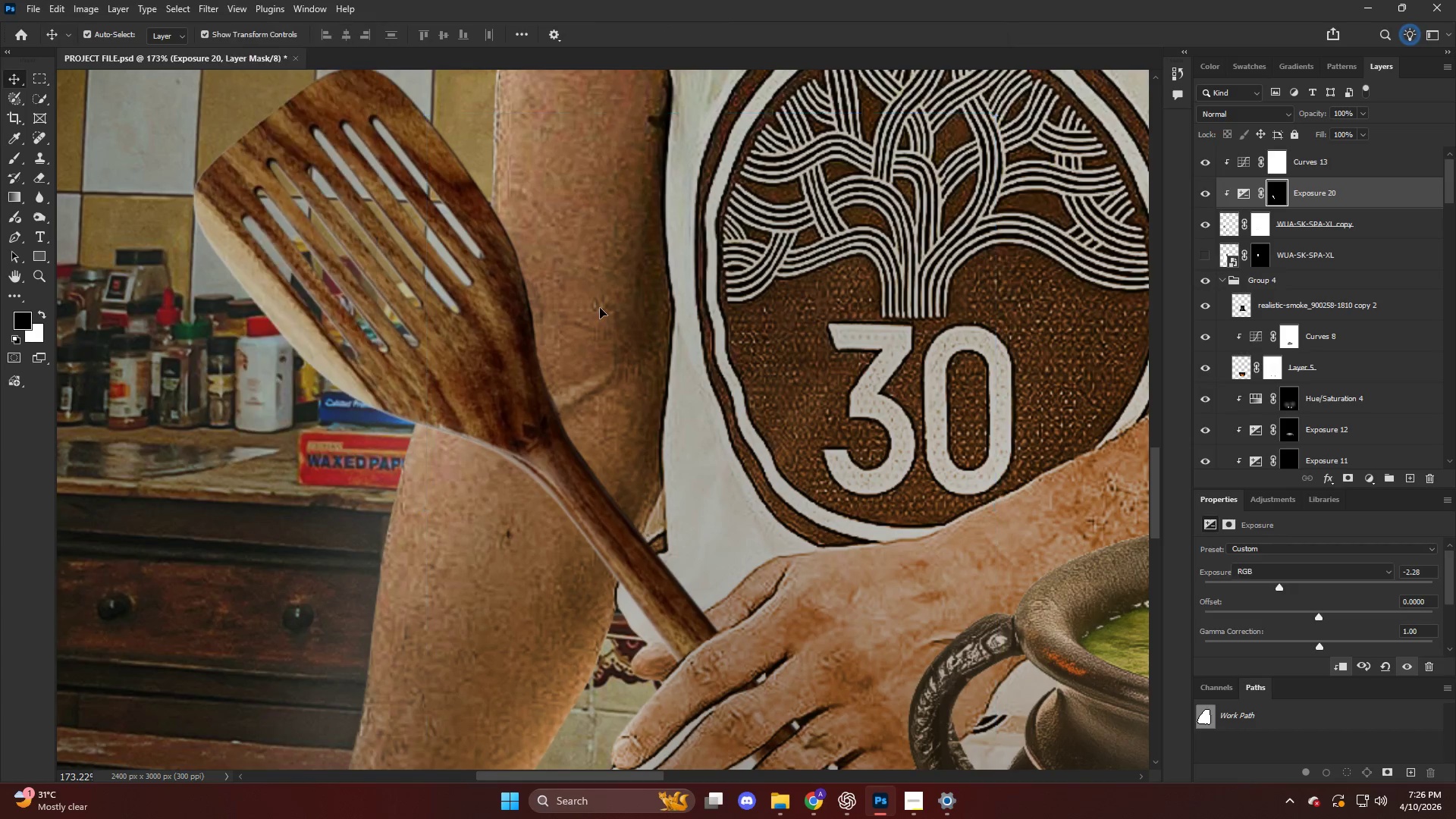 
scroll: coordinate [1280, 414], scroll_direction: down, amount: 3.0
 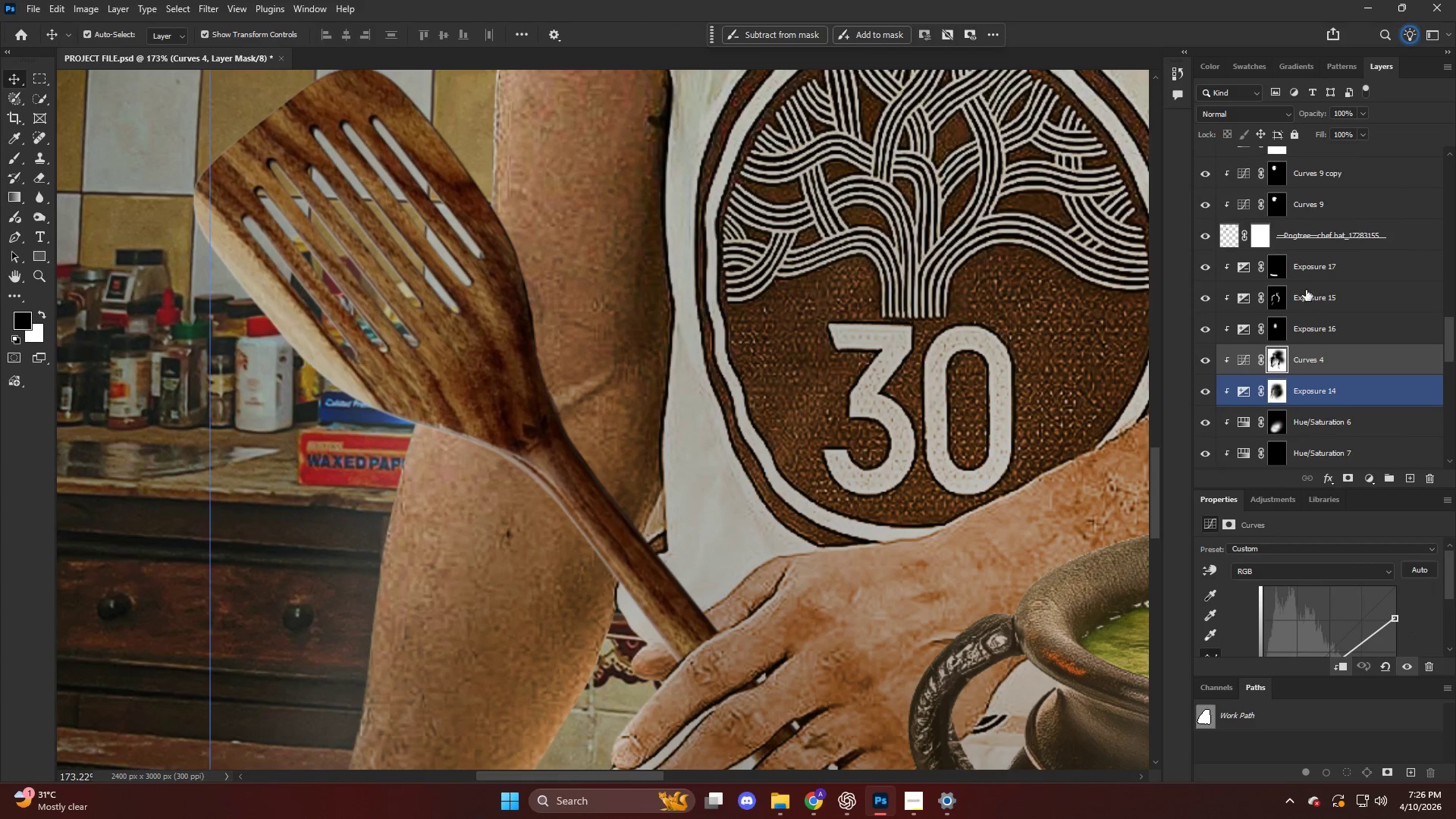 
left_click([1304, 271])
 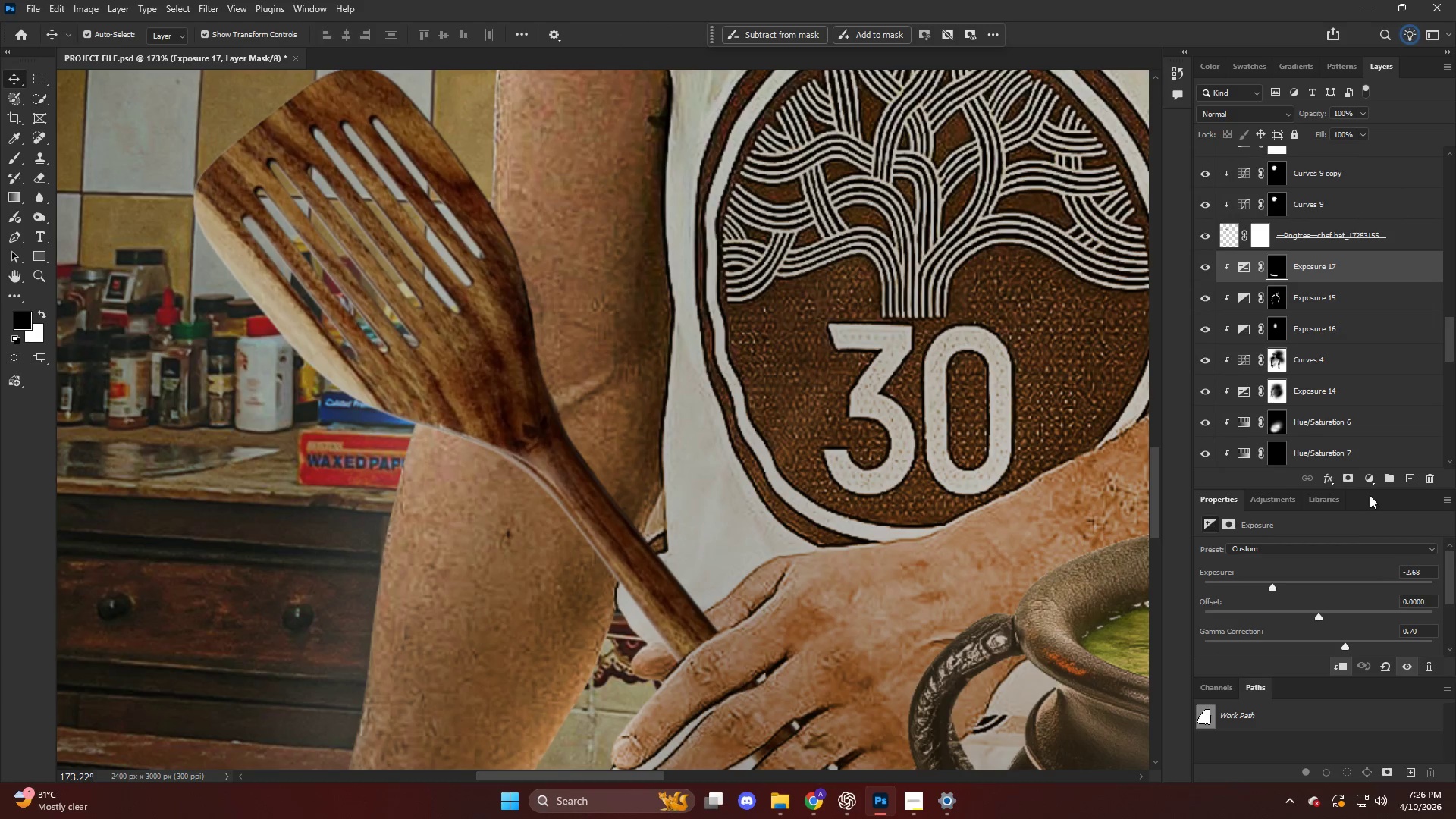 
left_click([1367, 479])
 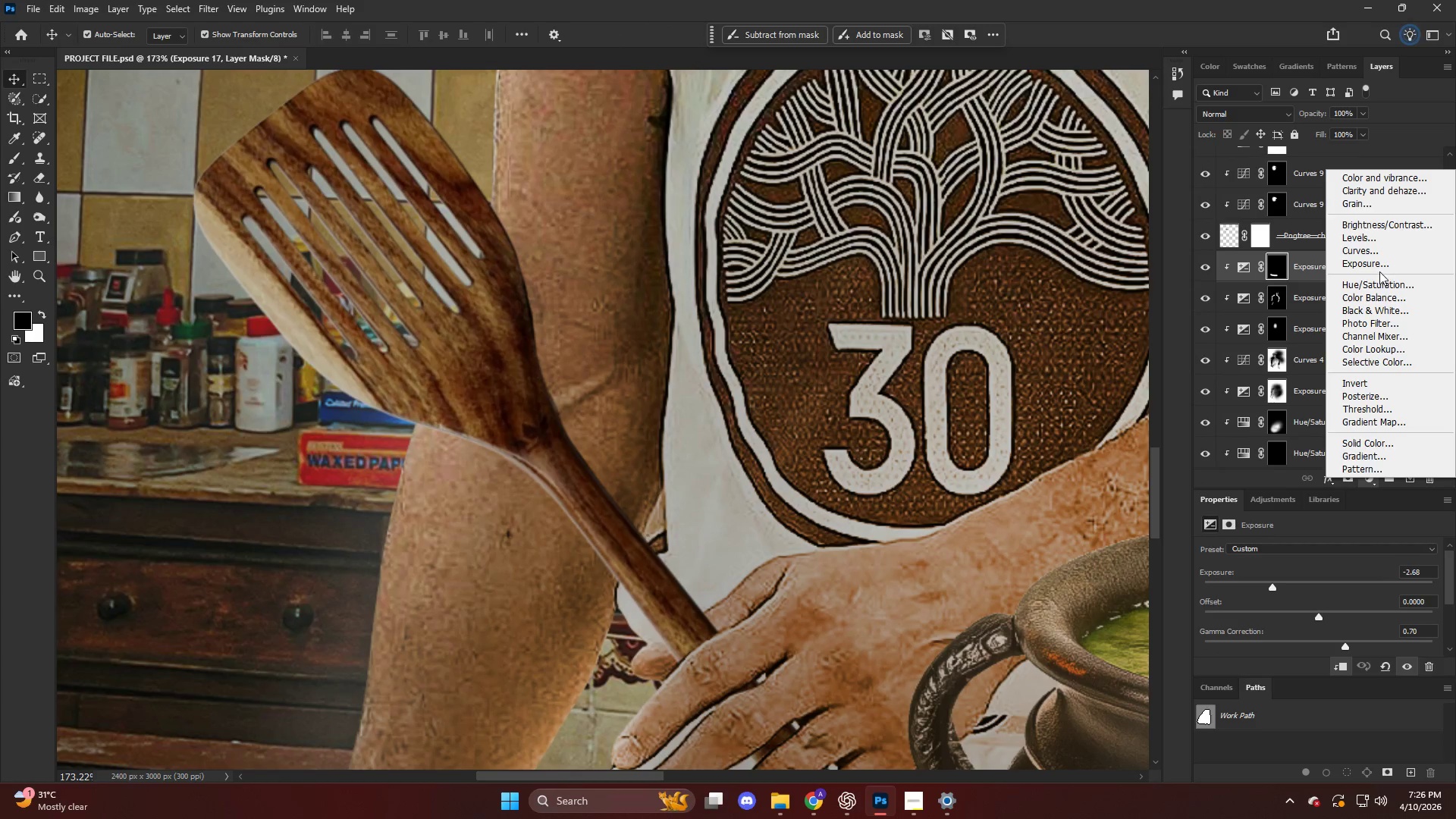 
left_click([1378, 265])
 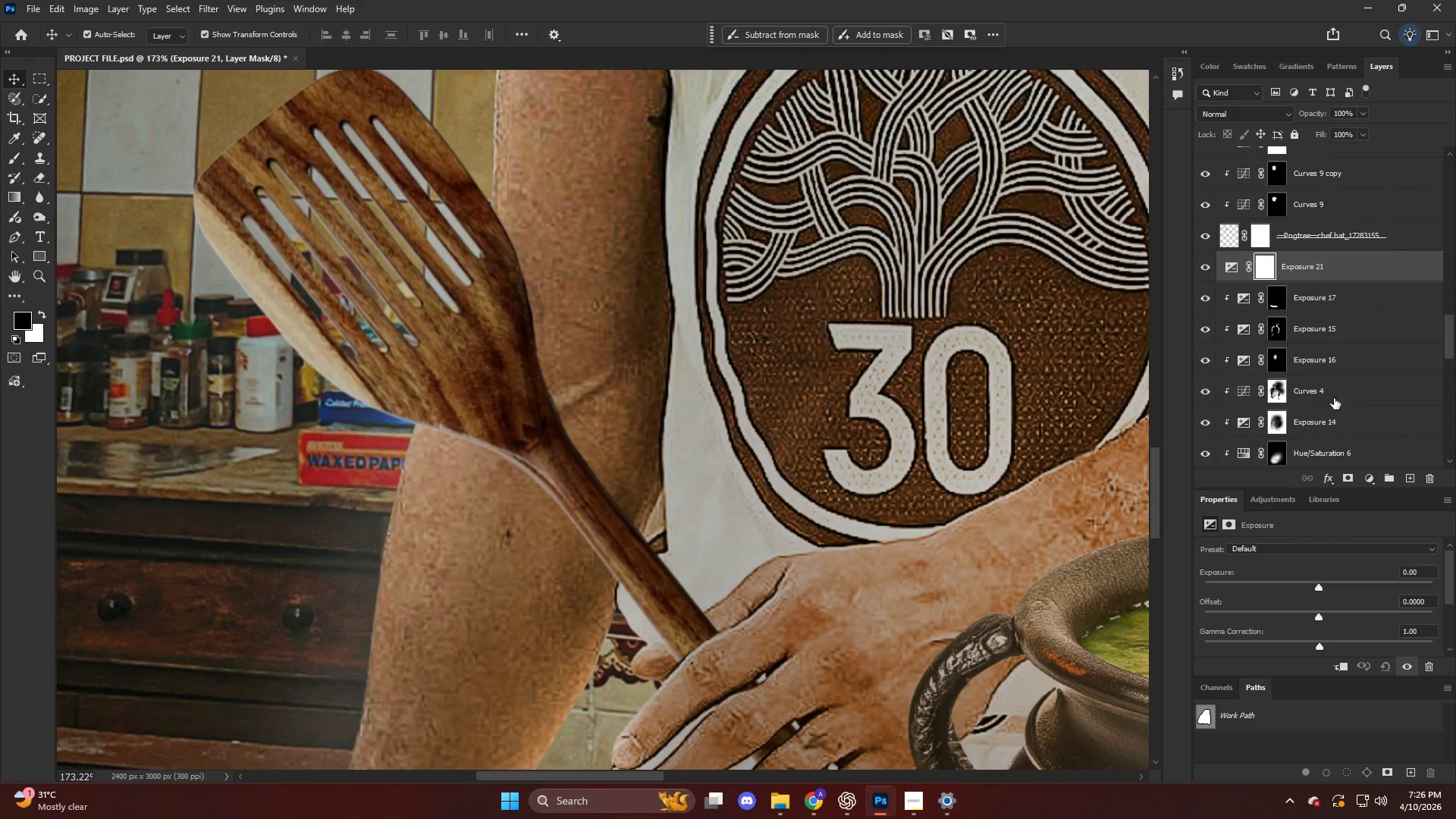 
hold_key(key=AltLeft, duration=1.3)
left_click([1326, 279])
 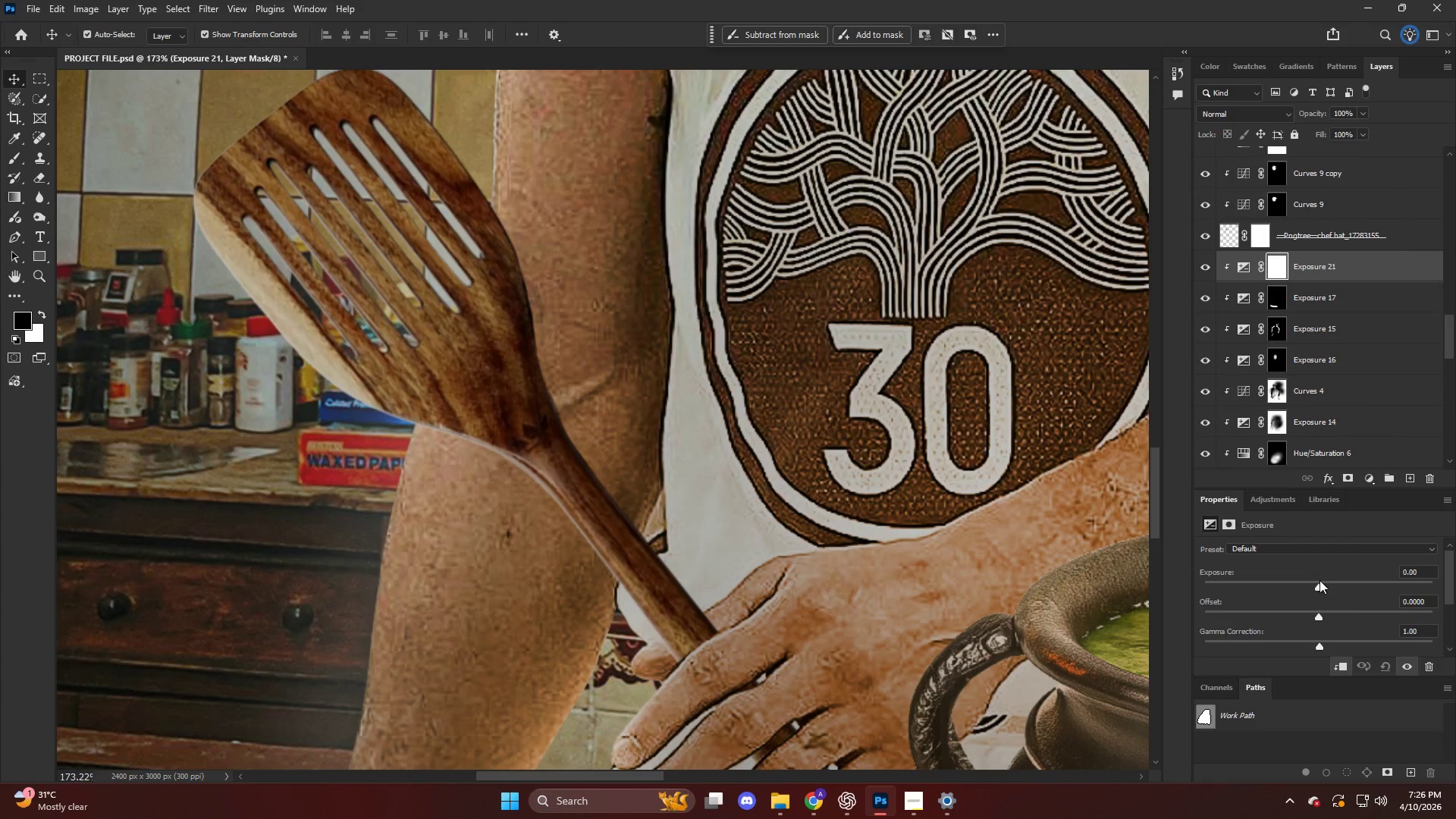 
left_click_drag(start_coordinate=[1320, 585], to_coordinate=[1290, 587])
 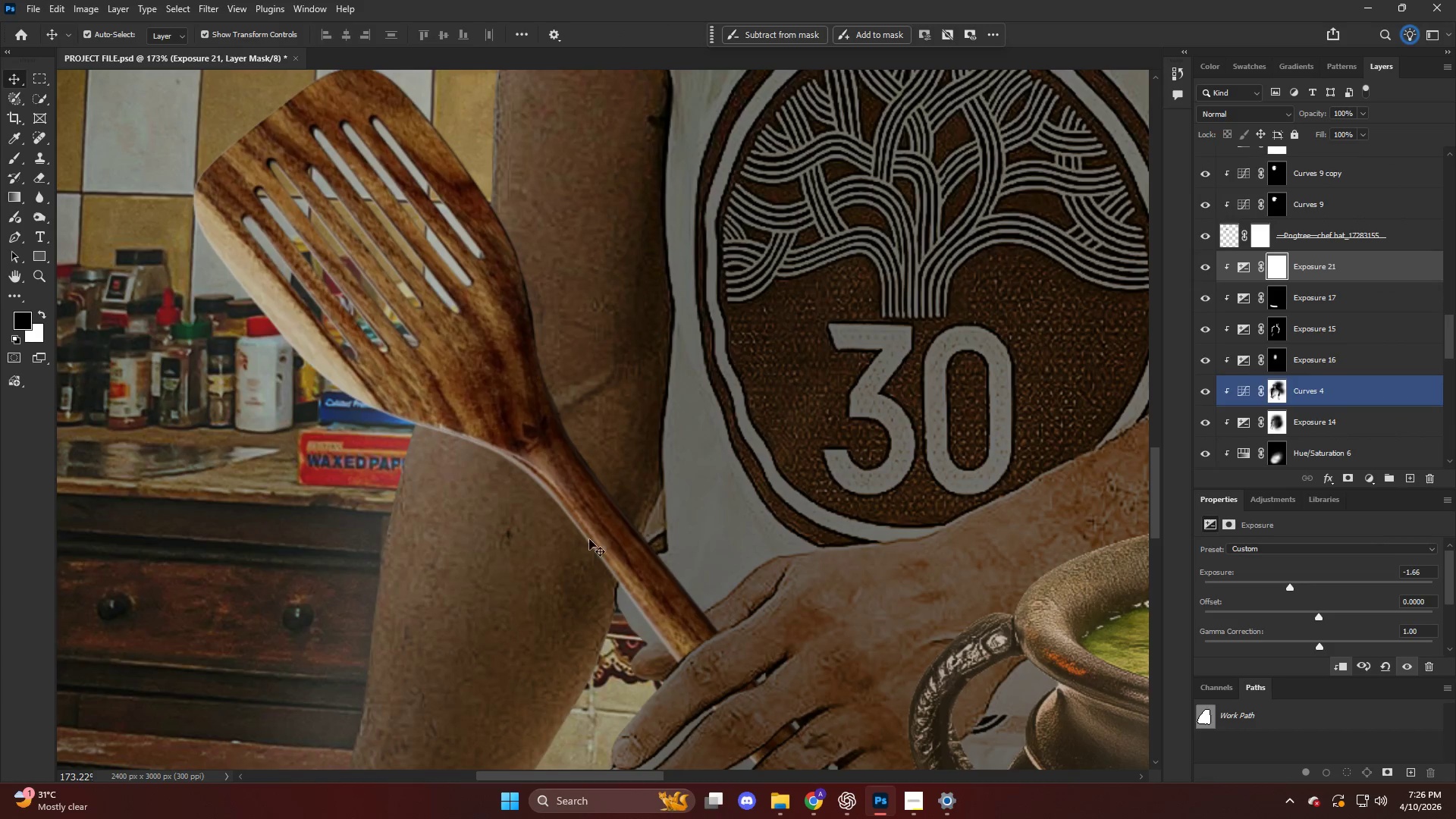 
key(Control+I)
 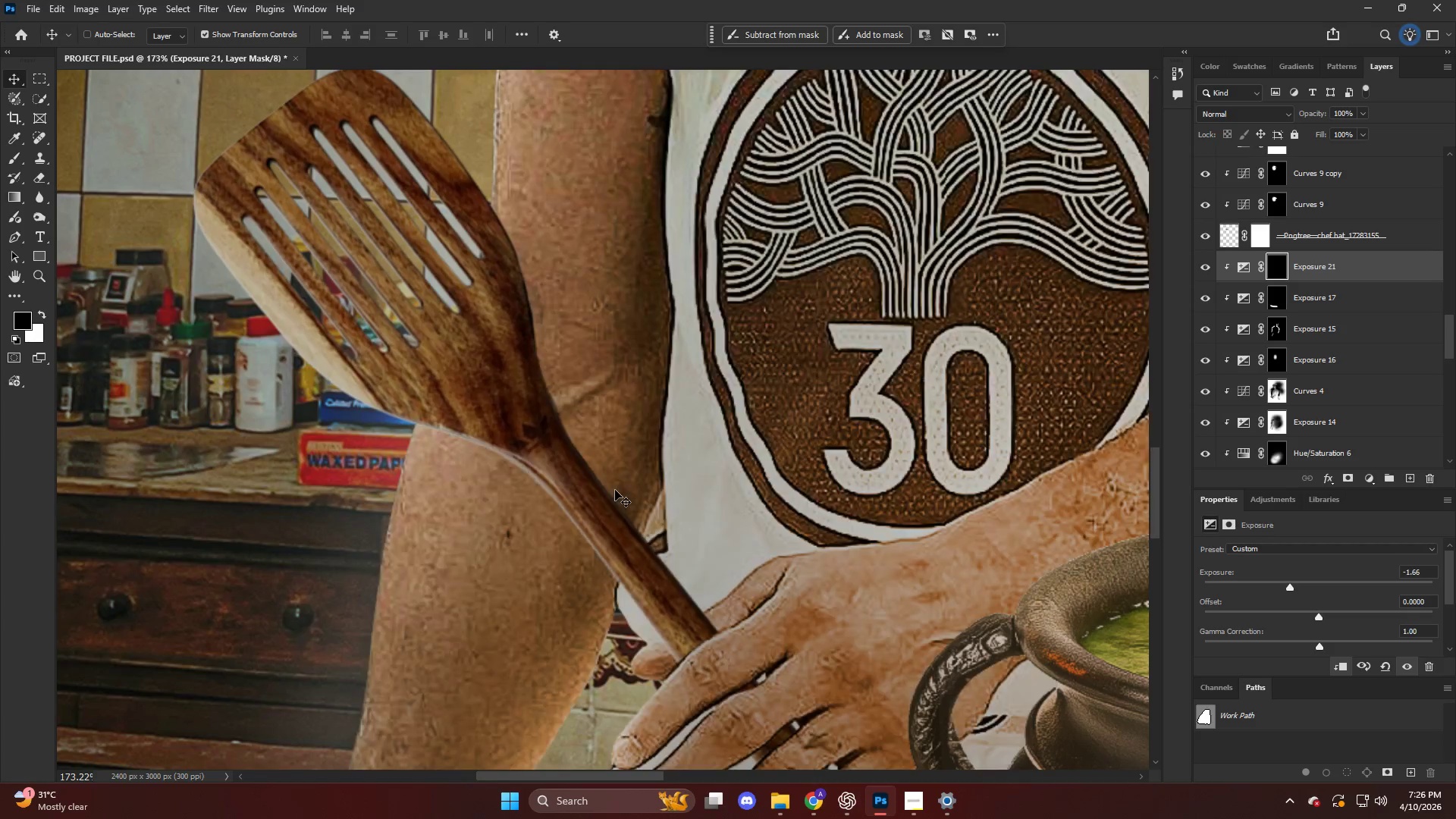 
key(B)
 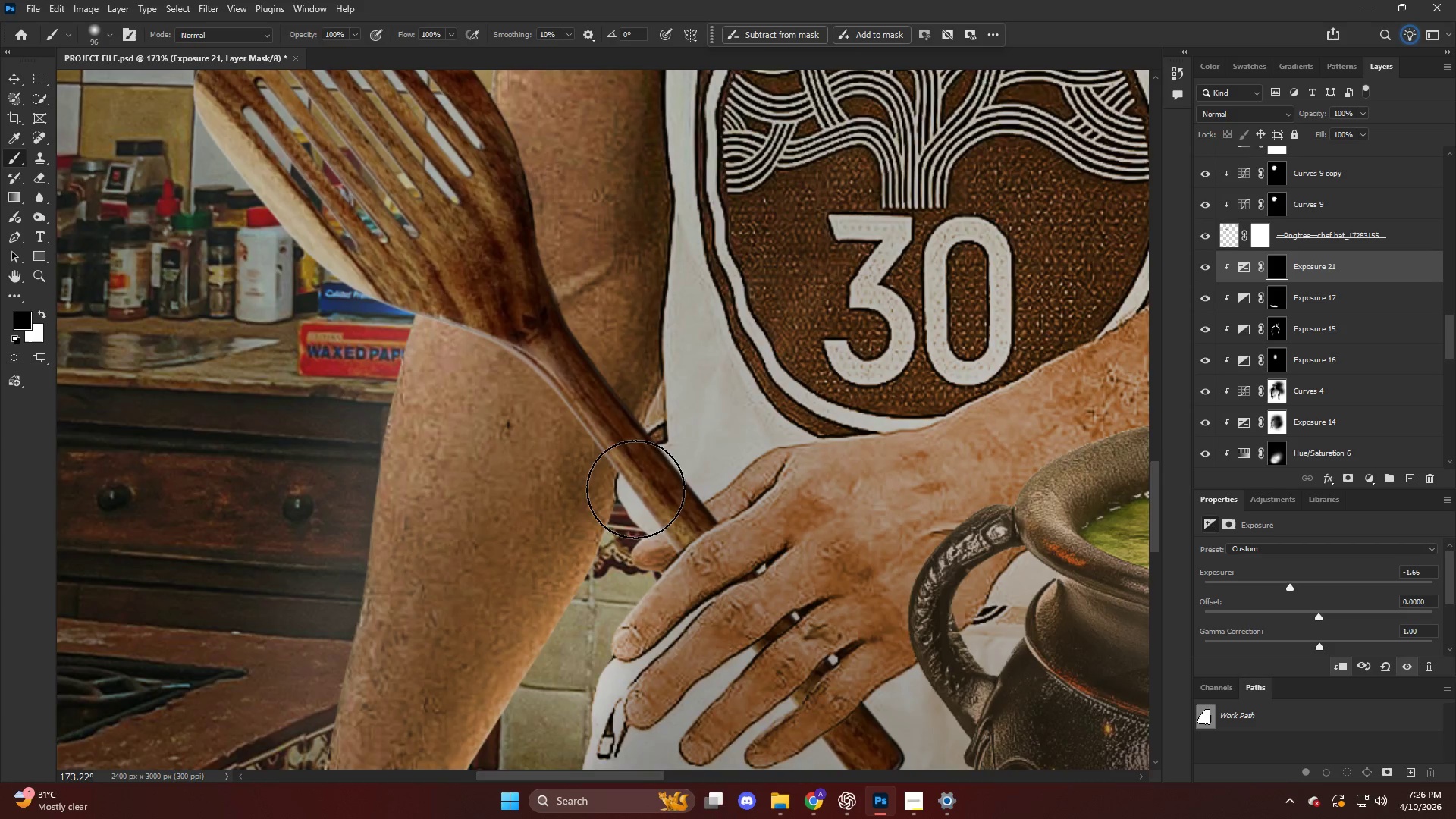 
scroll: coordinate [616, 489], scroll_direction: down, amount: 9.0
 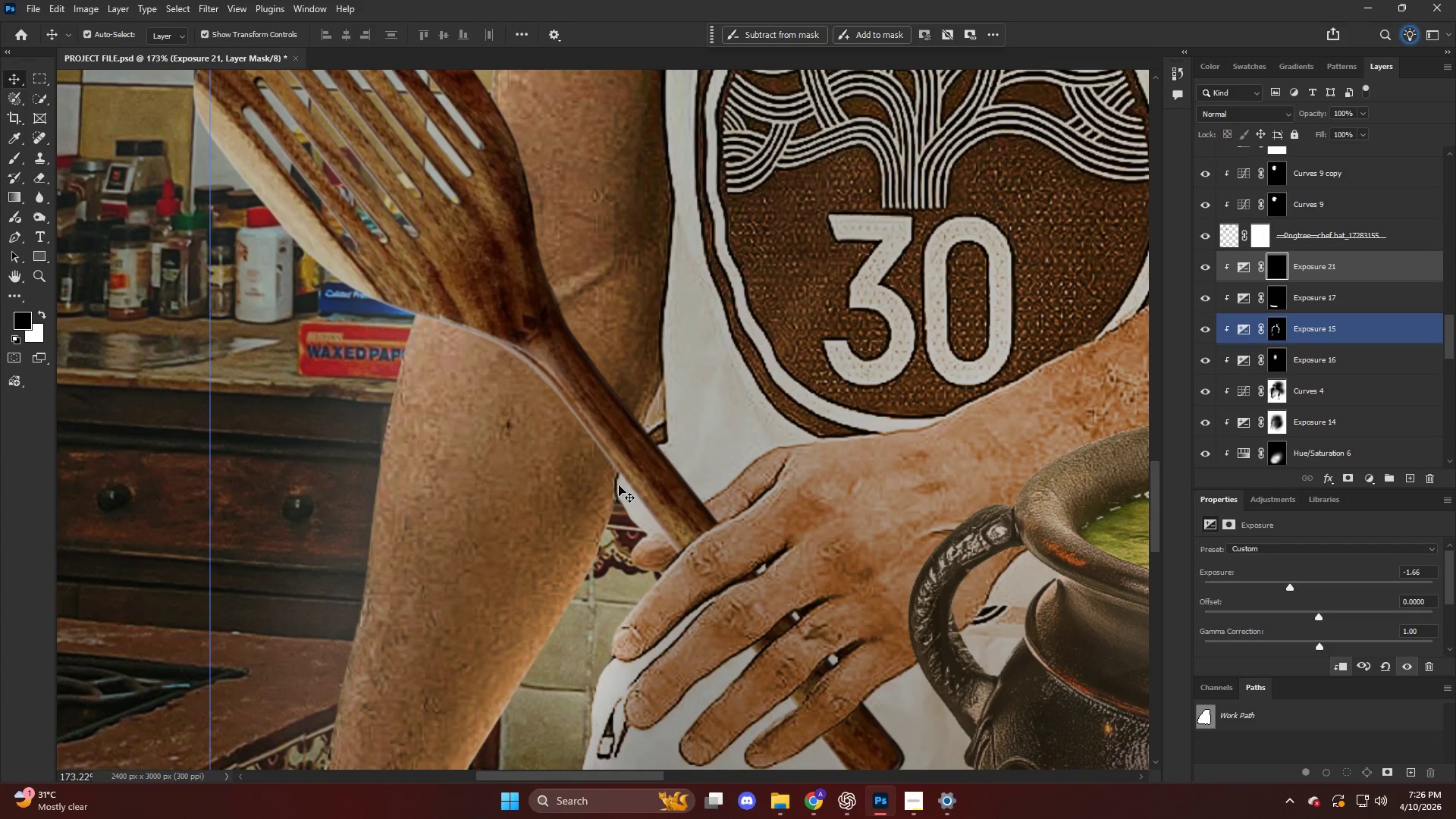 
hold_key(key=AltLeft, duration=1.47)
scroll: coordinate [779, 548], scroll_direction: up, amount: 12.0
 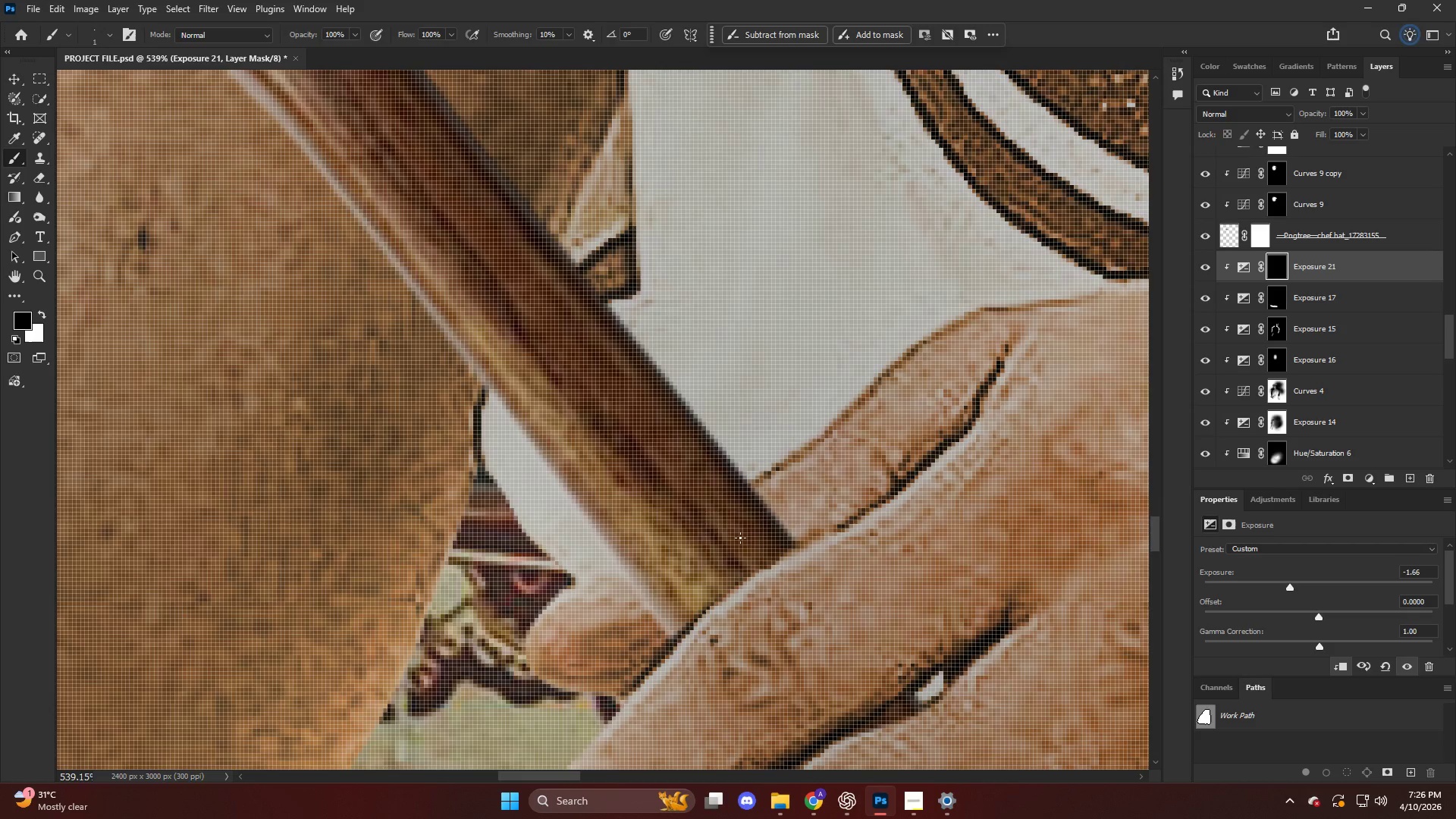 
left_click_drag(start_coordinate=[743, 536], to_coordinate=[785, 535])
 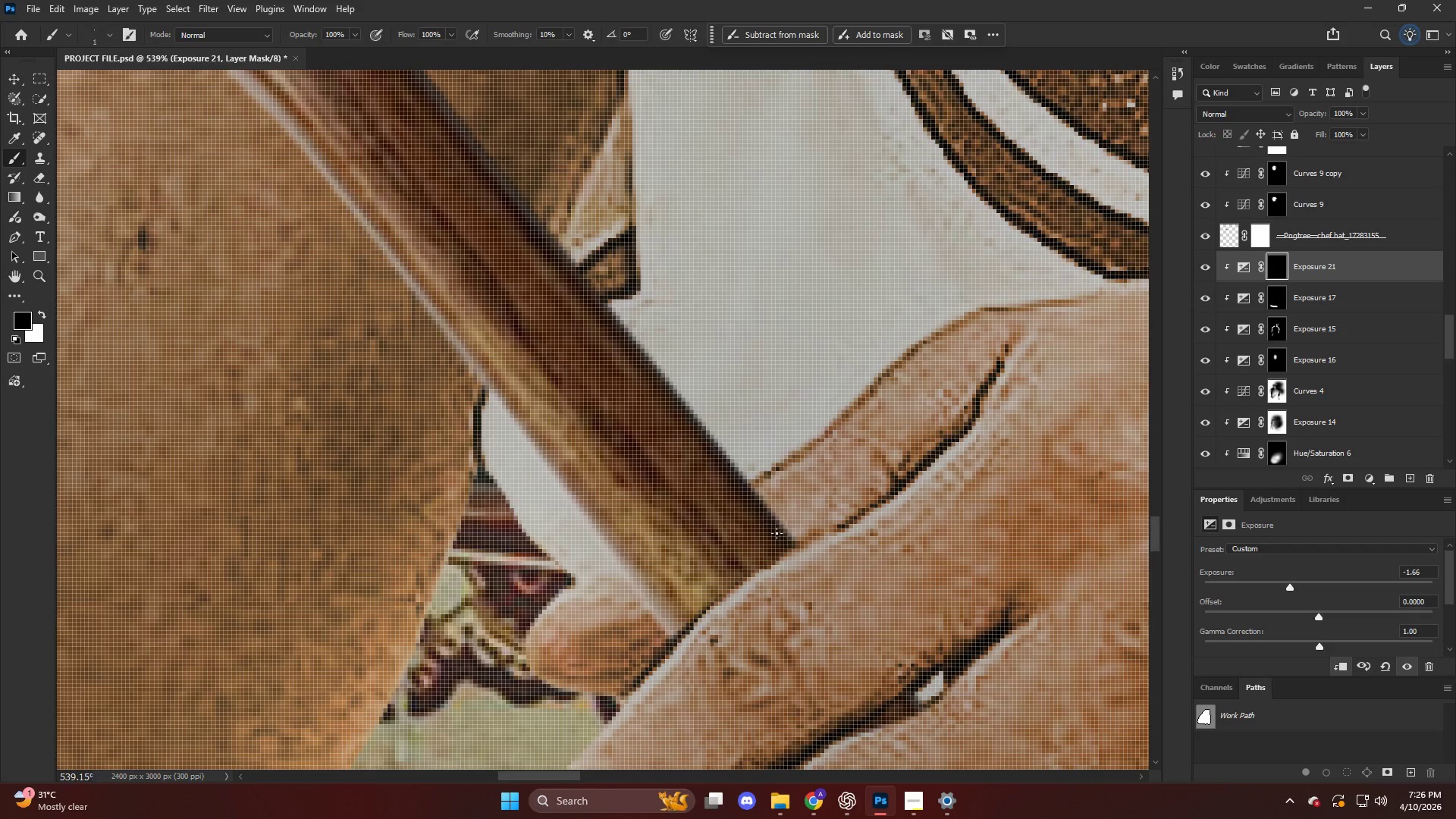 
hold_key(key=AltLeft, duration=0.33)
 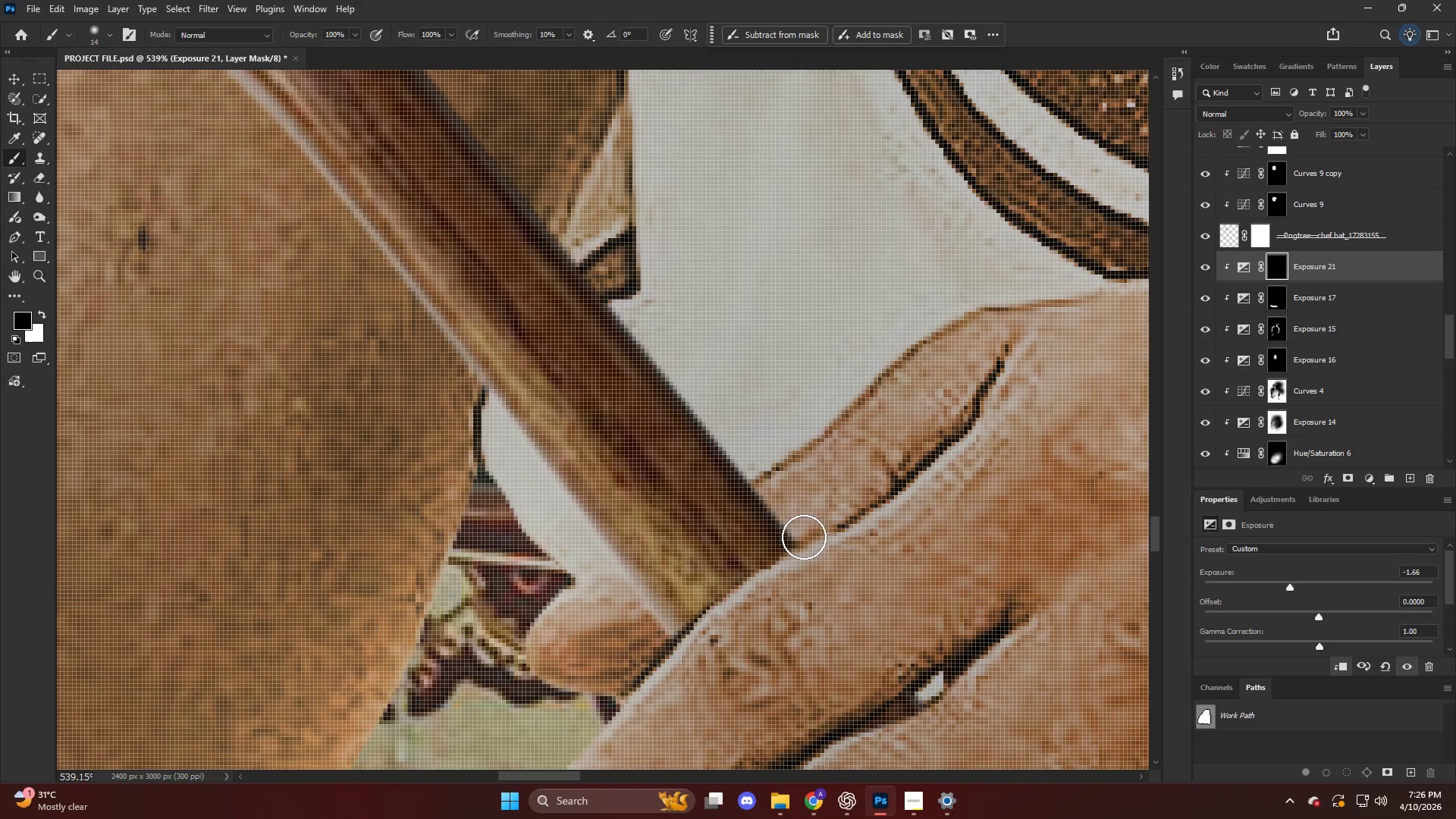 
left_click_drag(start_coordinate=[790, 542], to_coordinate=[977, 474])
 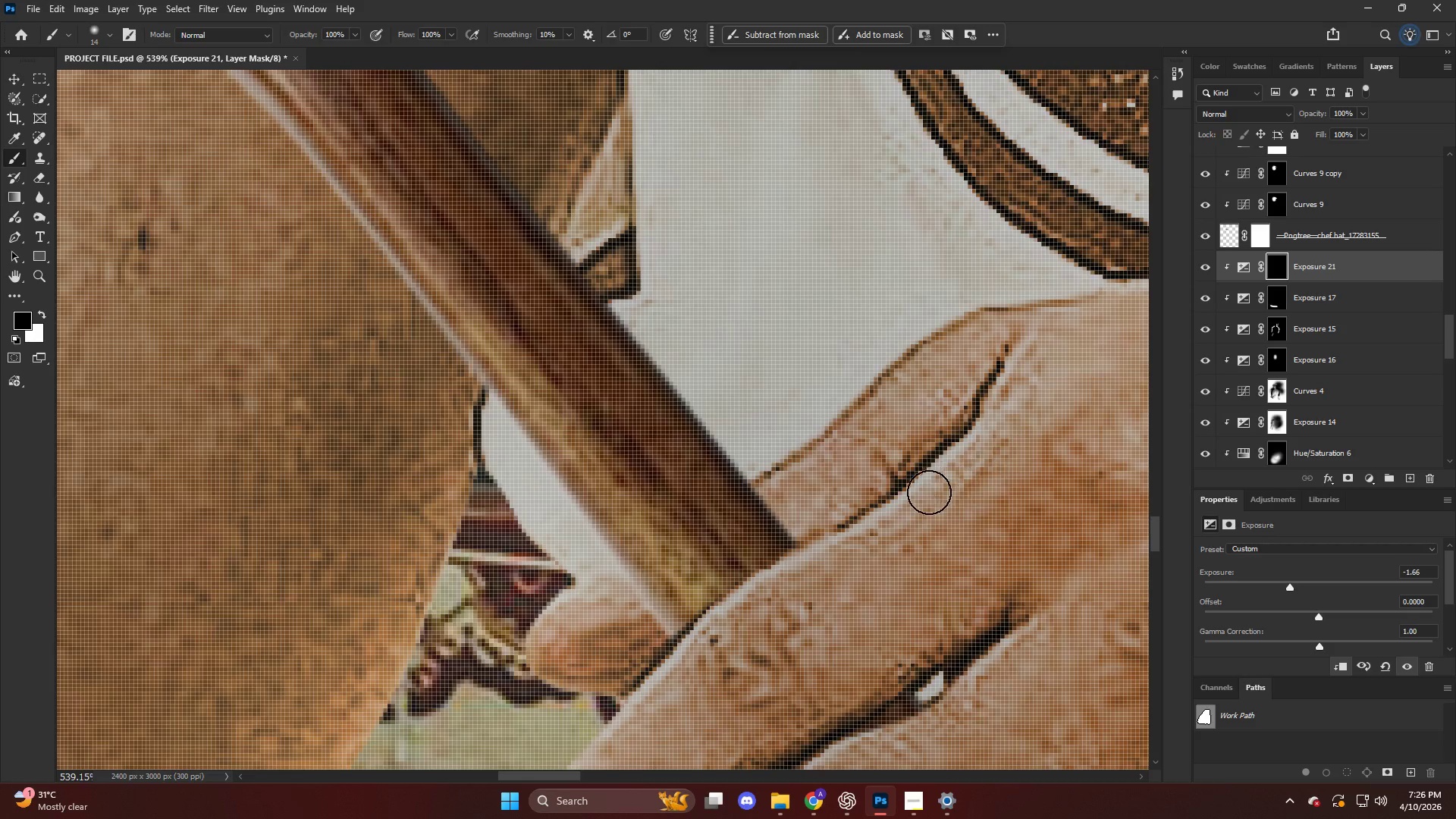 
type(xe)
 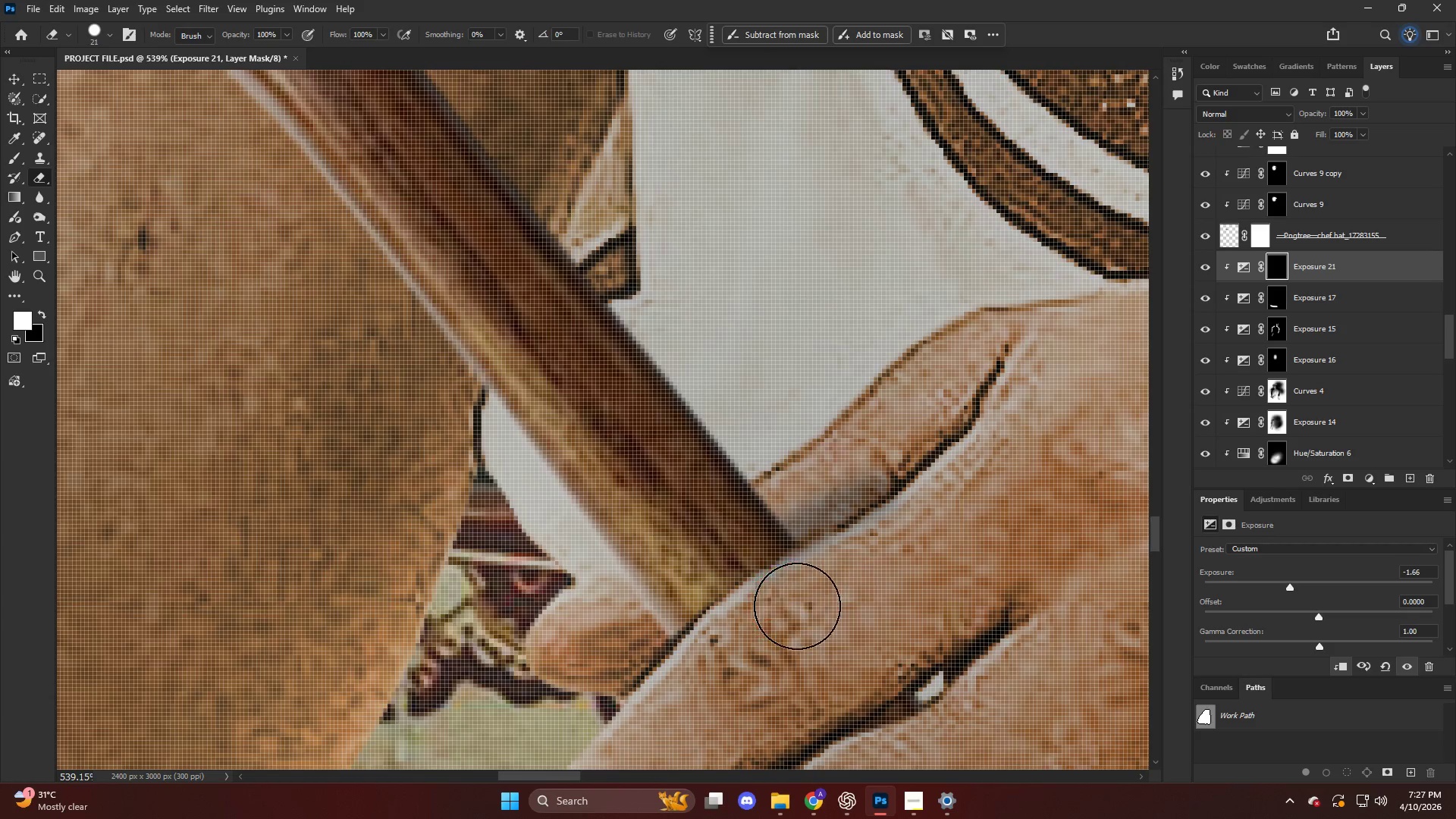 
left_click_drag(start_coordinate=[880, 493], to_coordinate=[758, 560])
 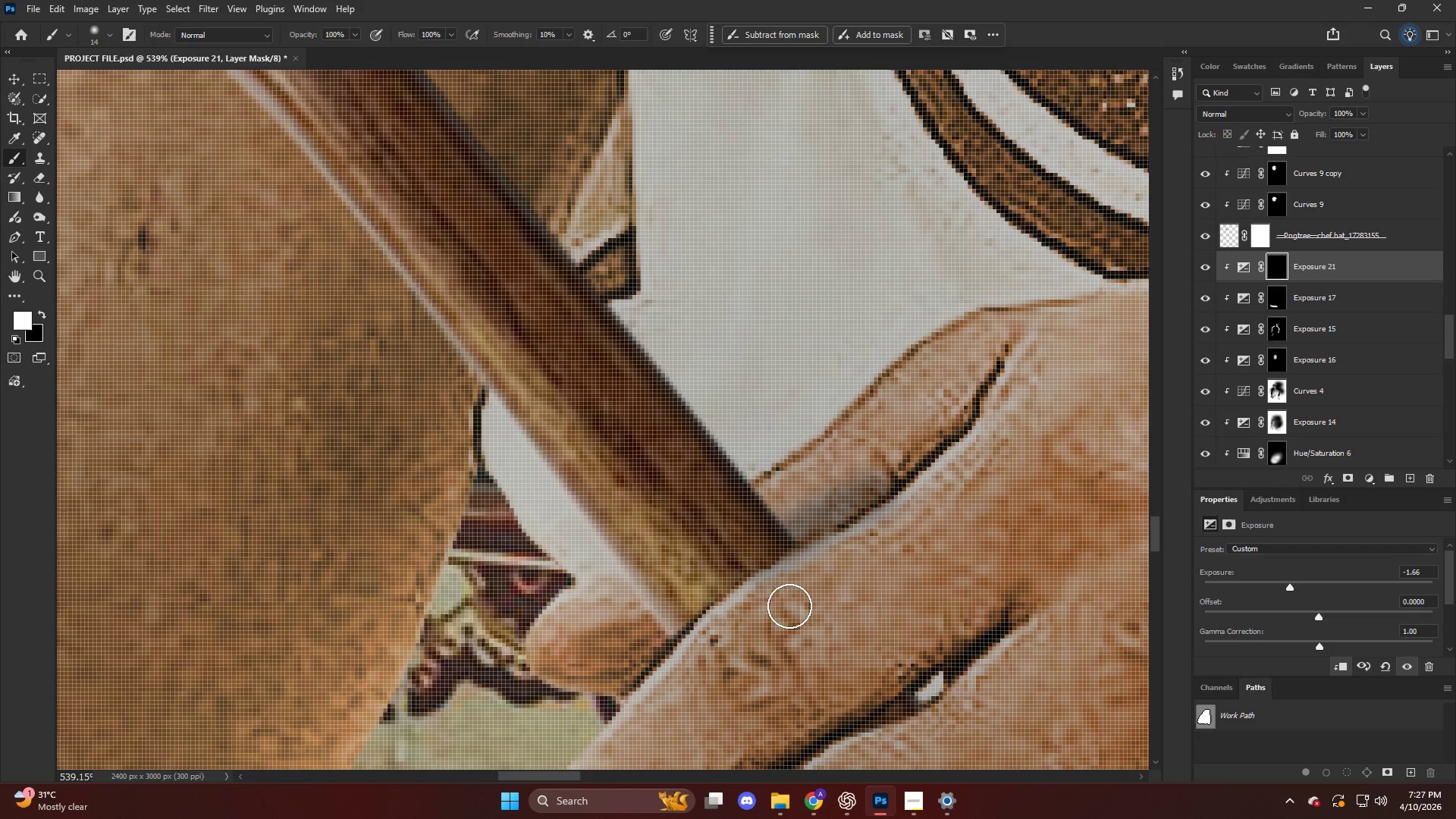 
key(Alt+AltLeft)
 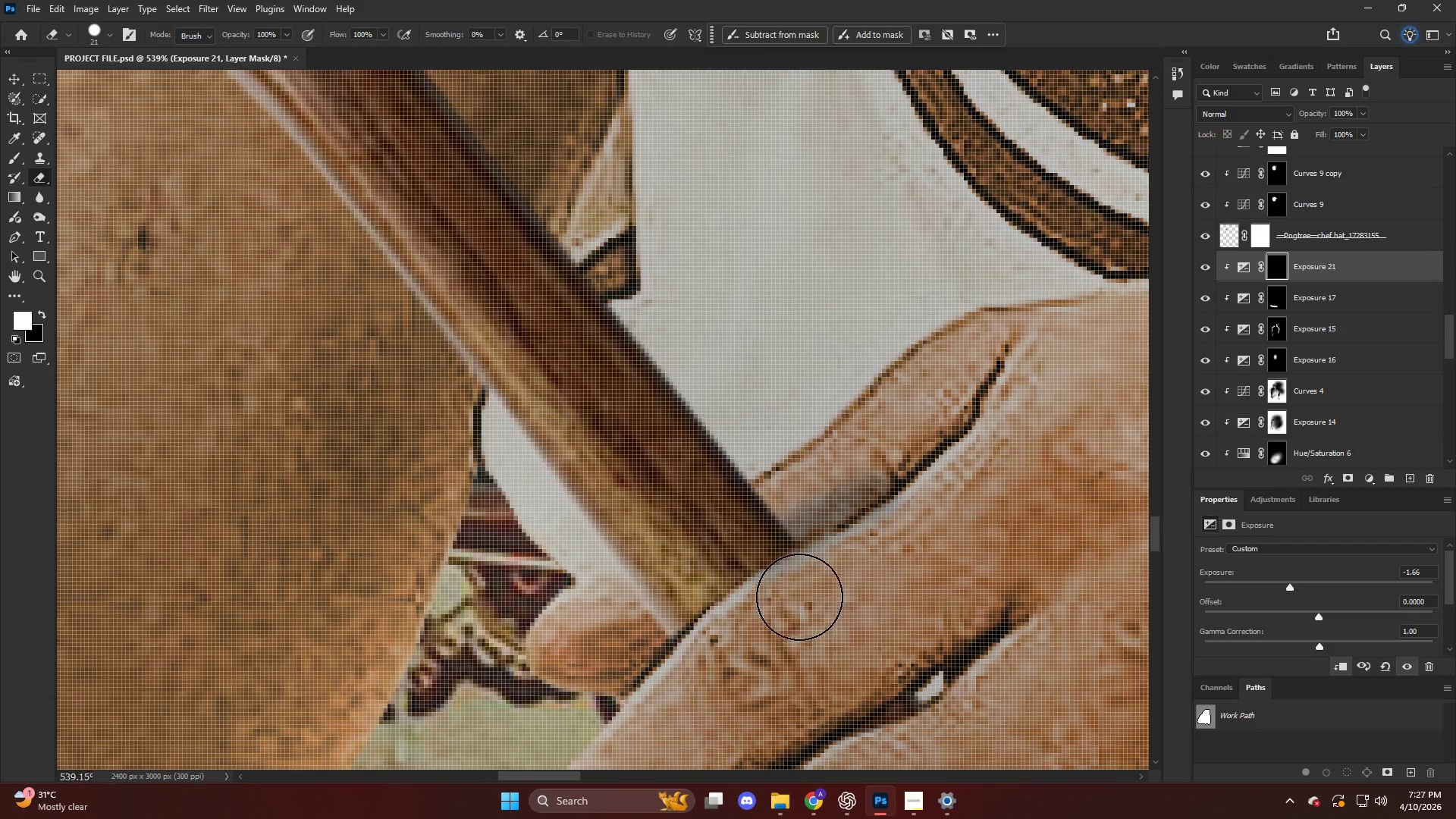 
left_click_drag(start_coordinate=[812, 589], to_coordinate=[968, 491])
 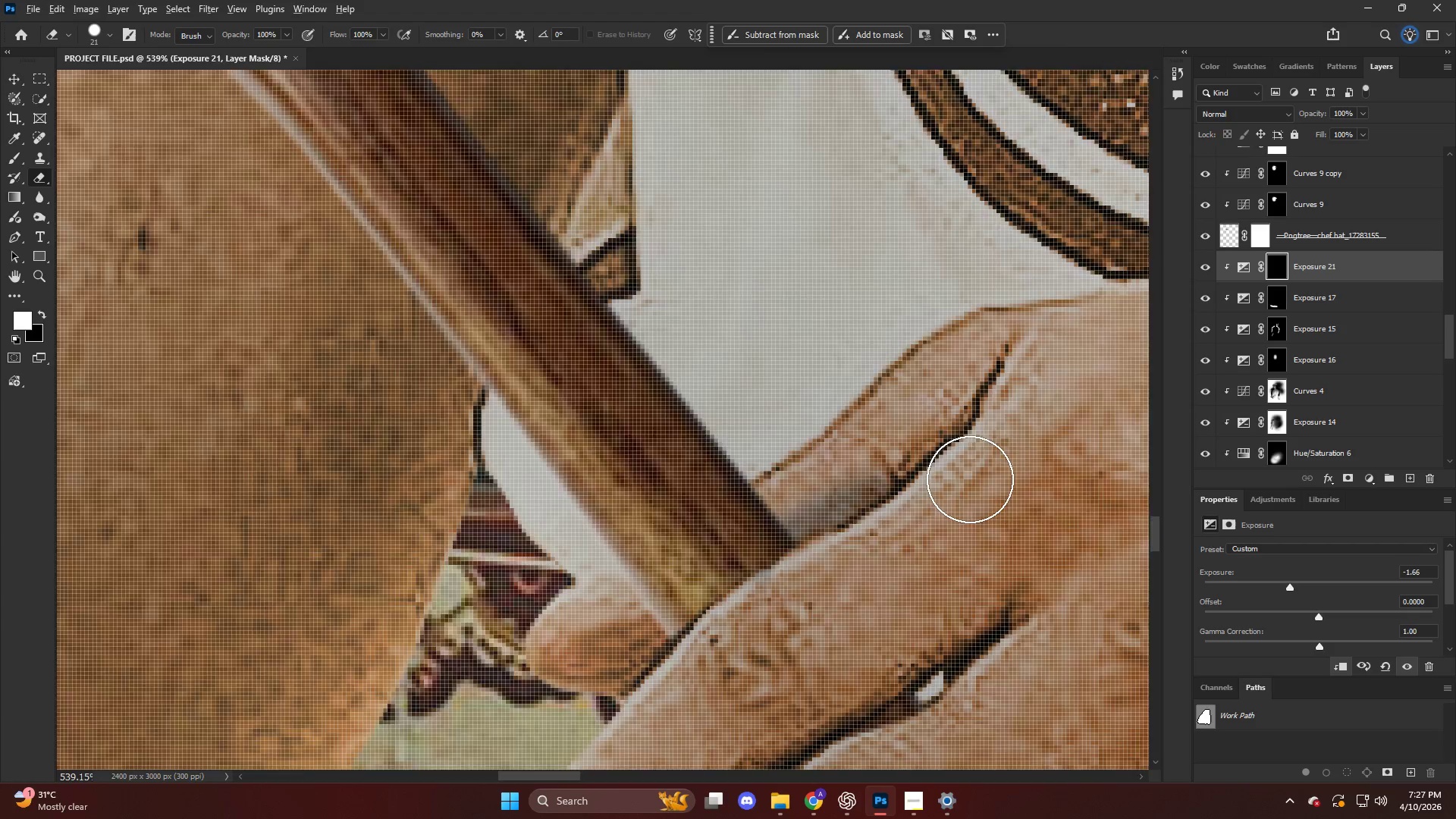 
hold_key(key=AltLeft, duration=0.42)
 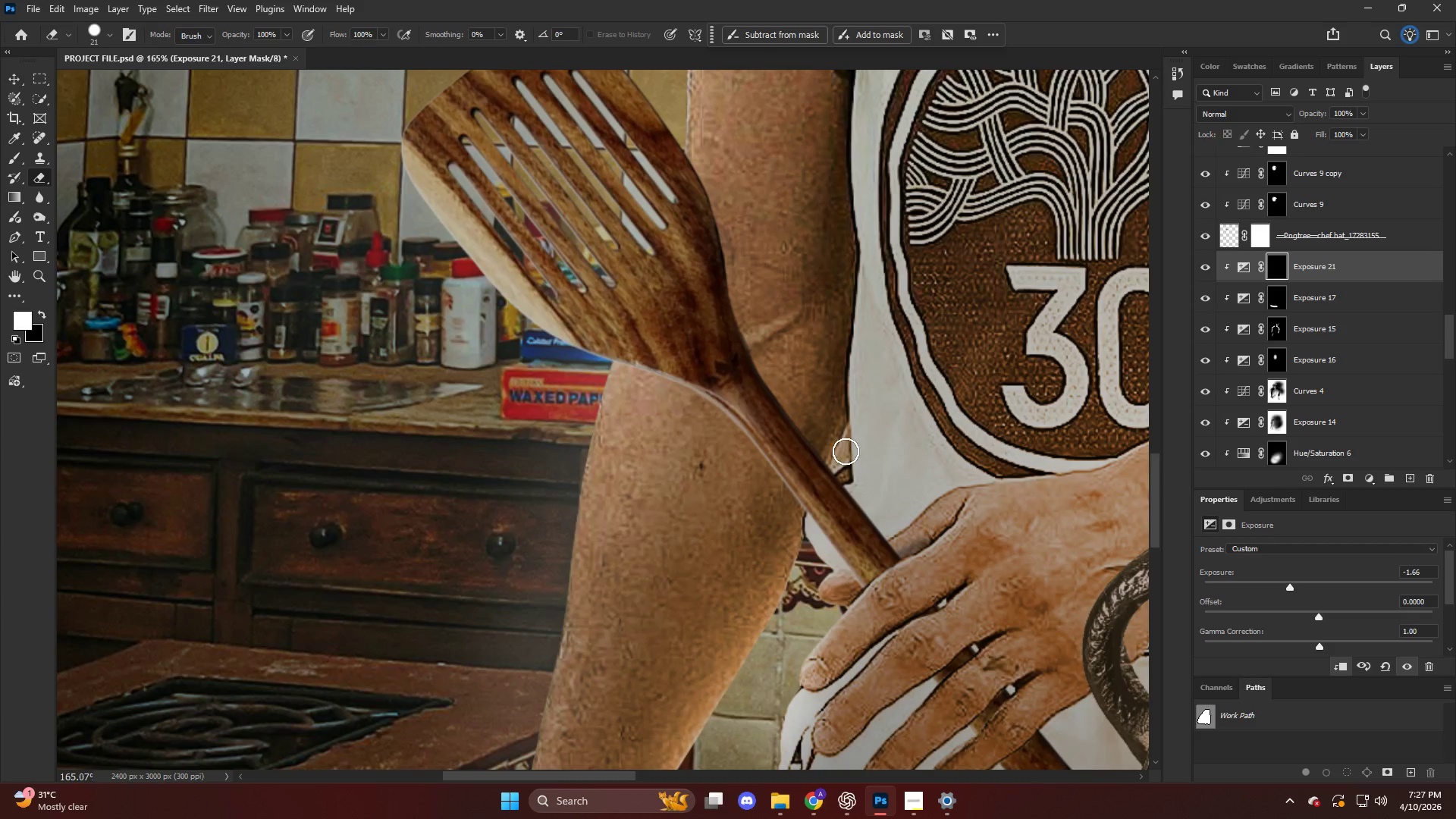 
key(B)
 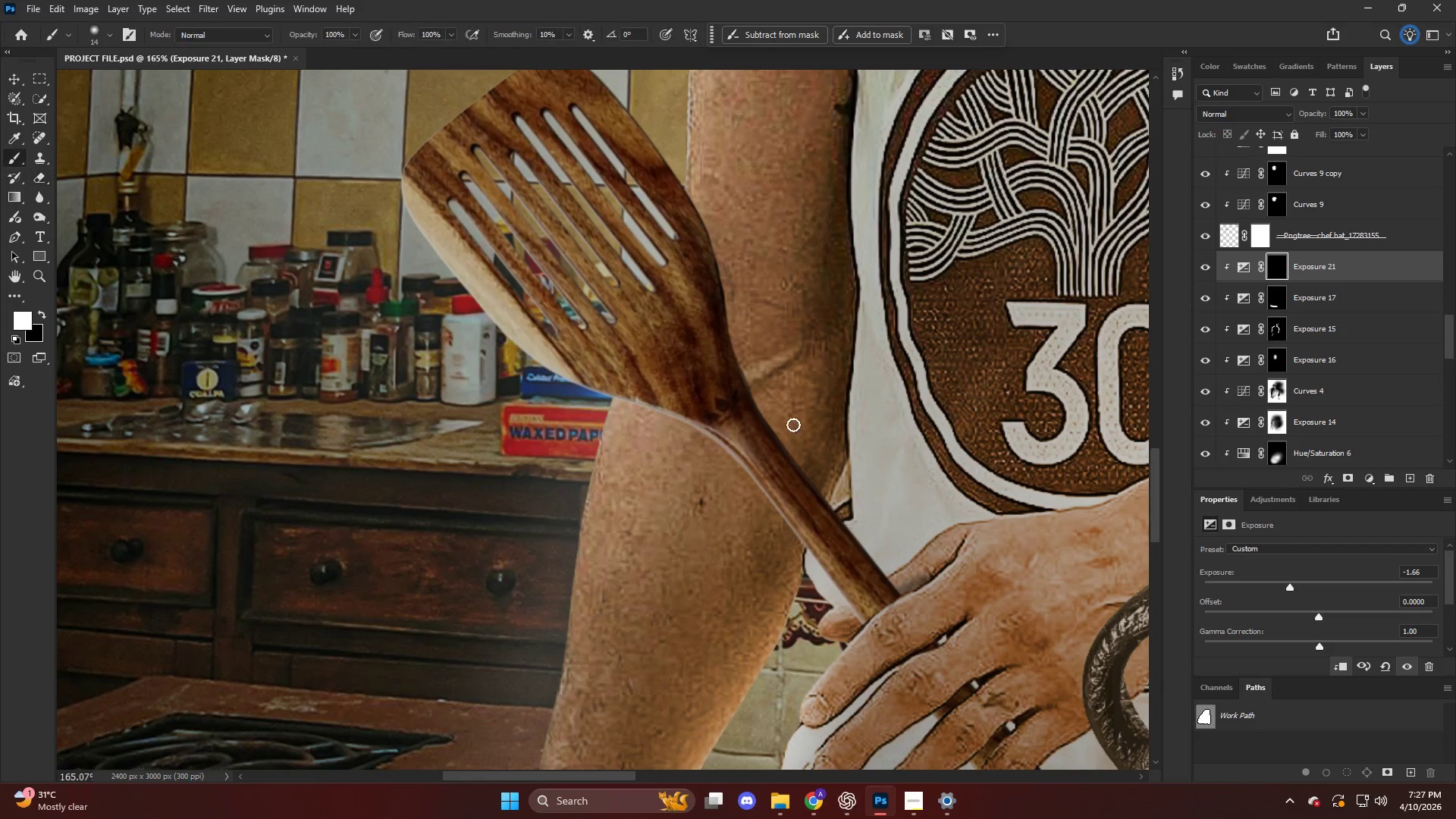 
scroll: coordinate [838, 430], scroll_direction: down, amount: 5.0
 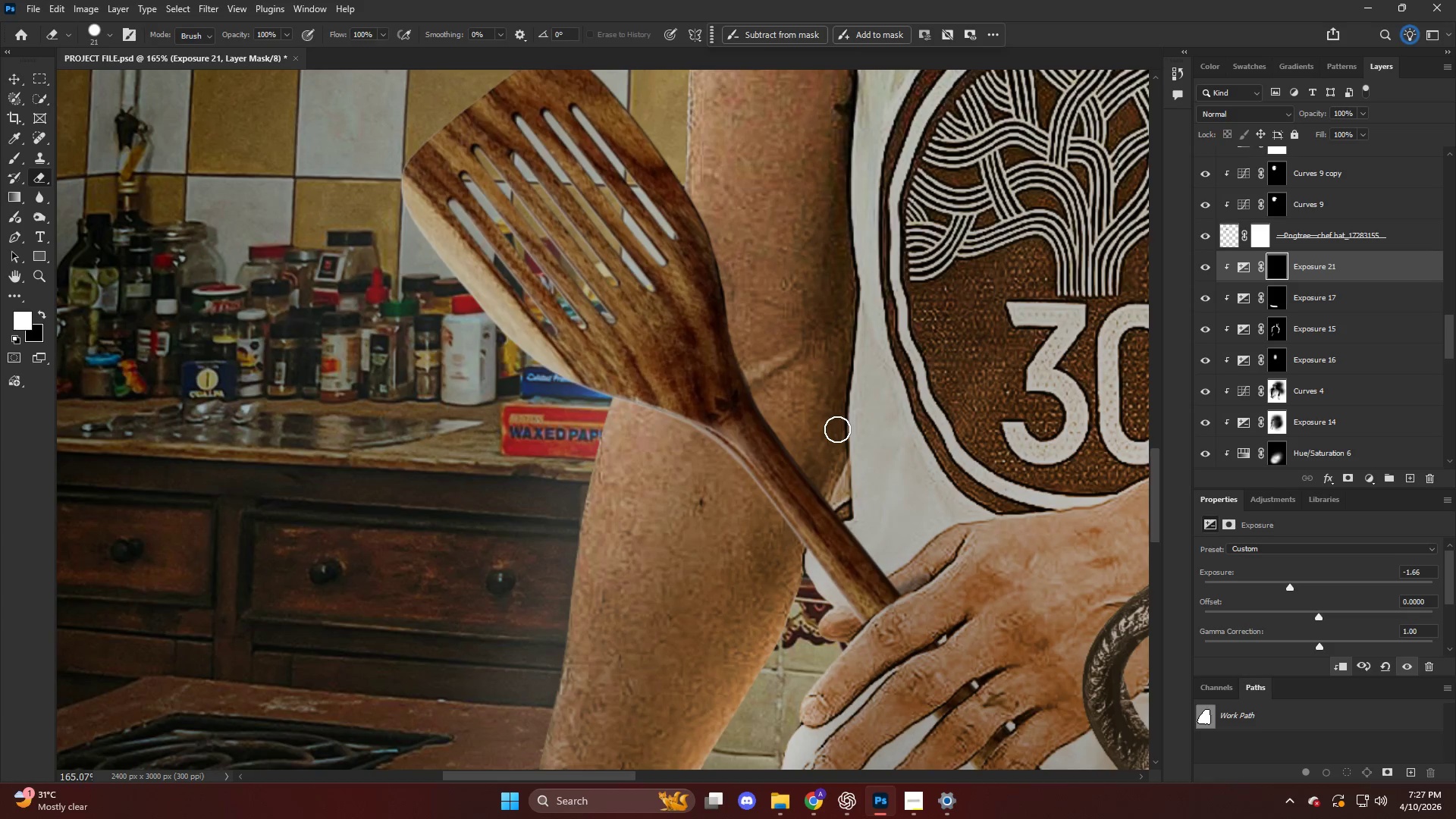 
hold_key(key=AltLeft, duration=0.36)
 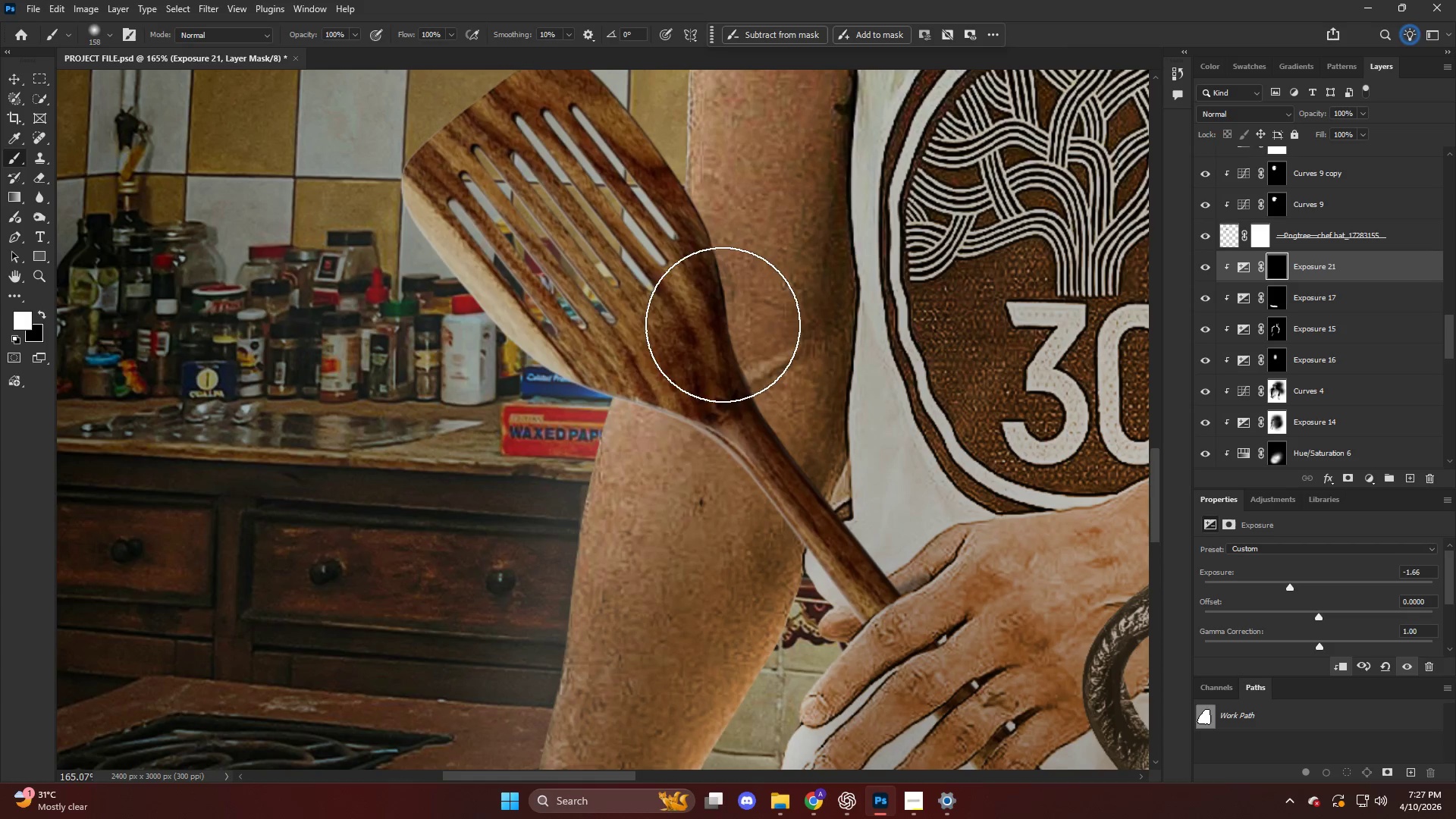 
left_click_drag(start_coordinate=[729, 355], to_coordinate=[787, 493])
 